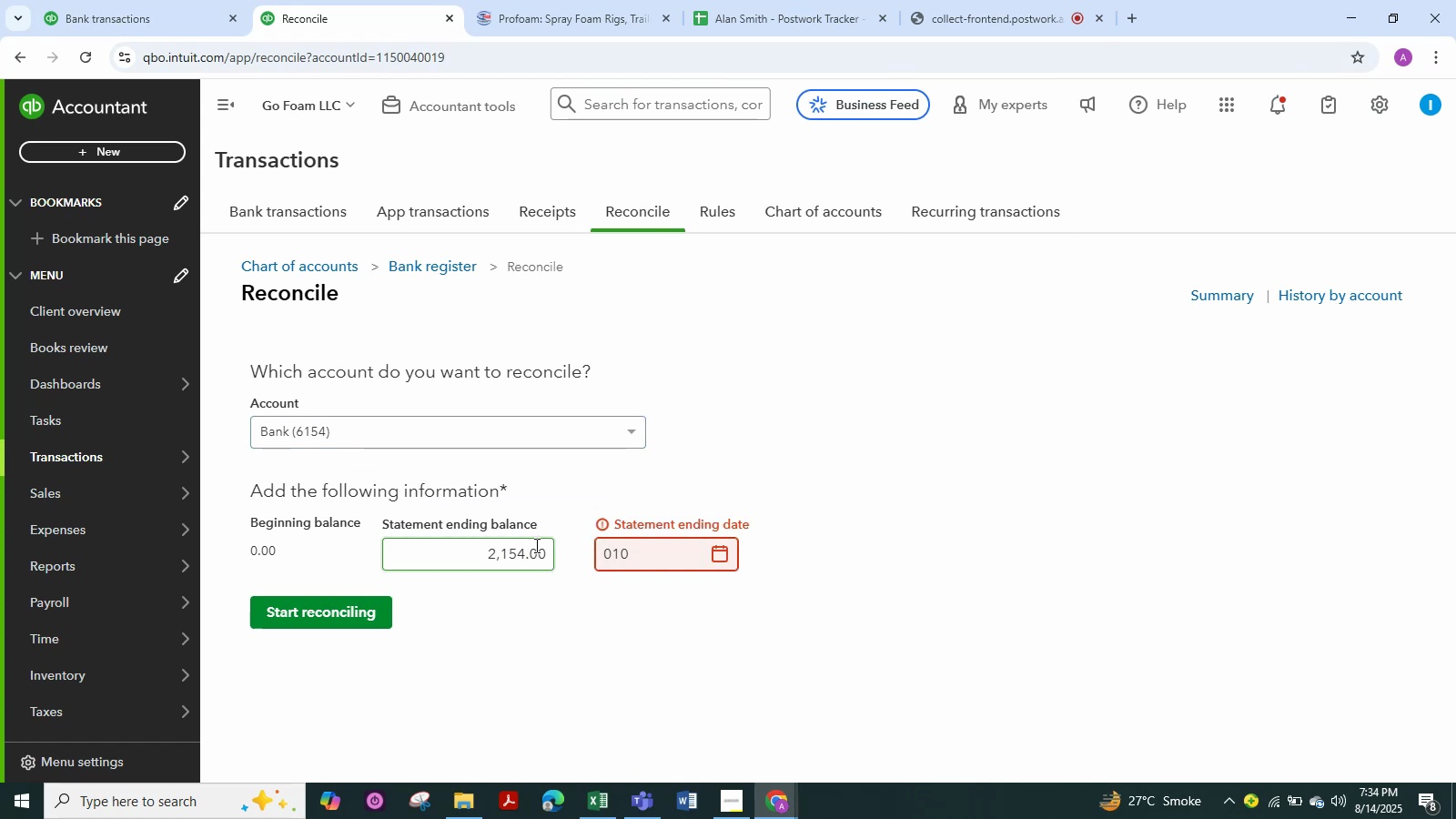 
key(Backspace)
 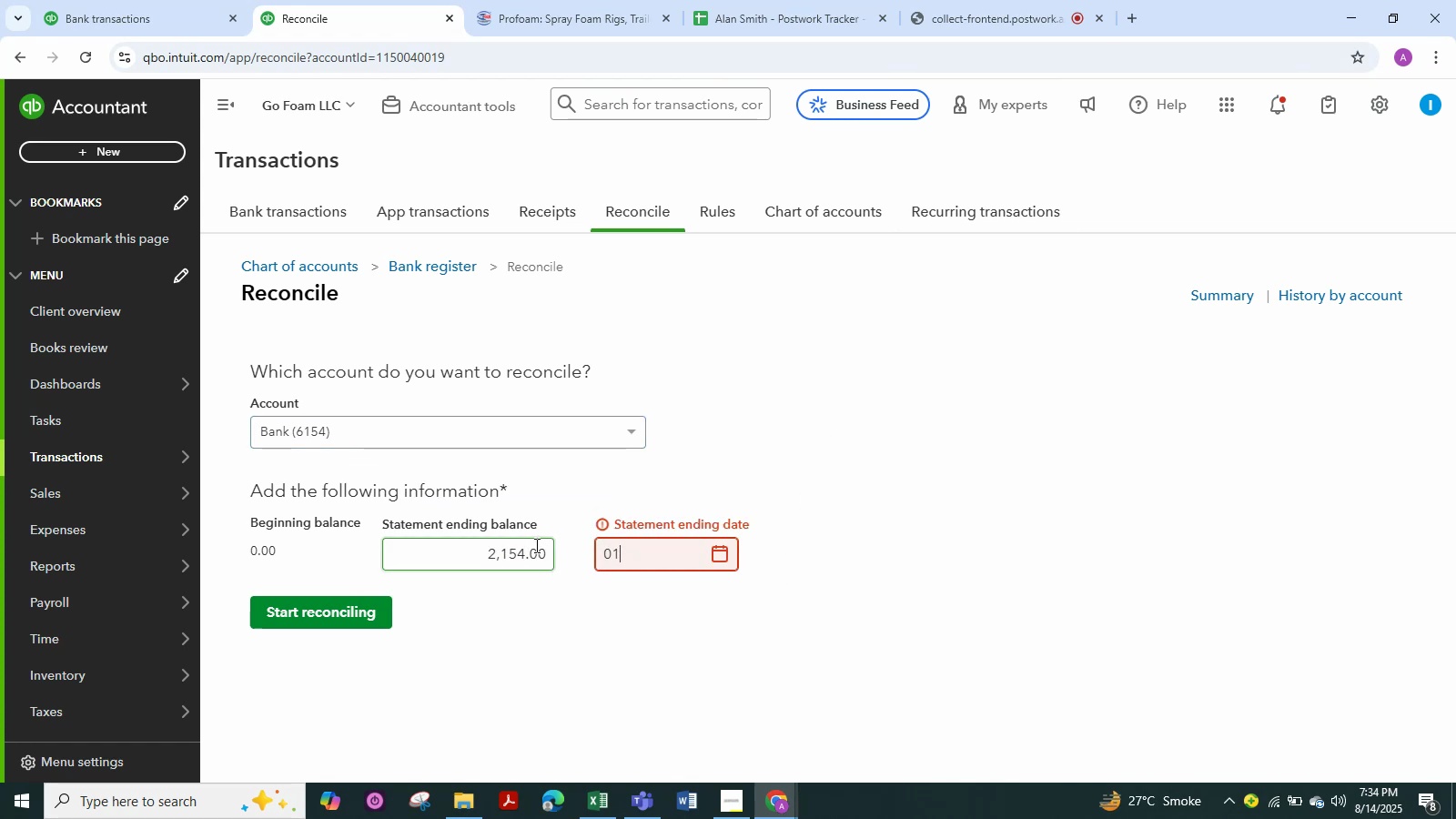 
key(NumpadDivide)
 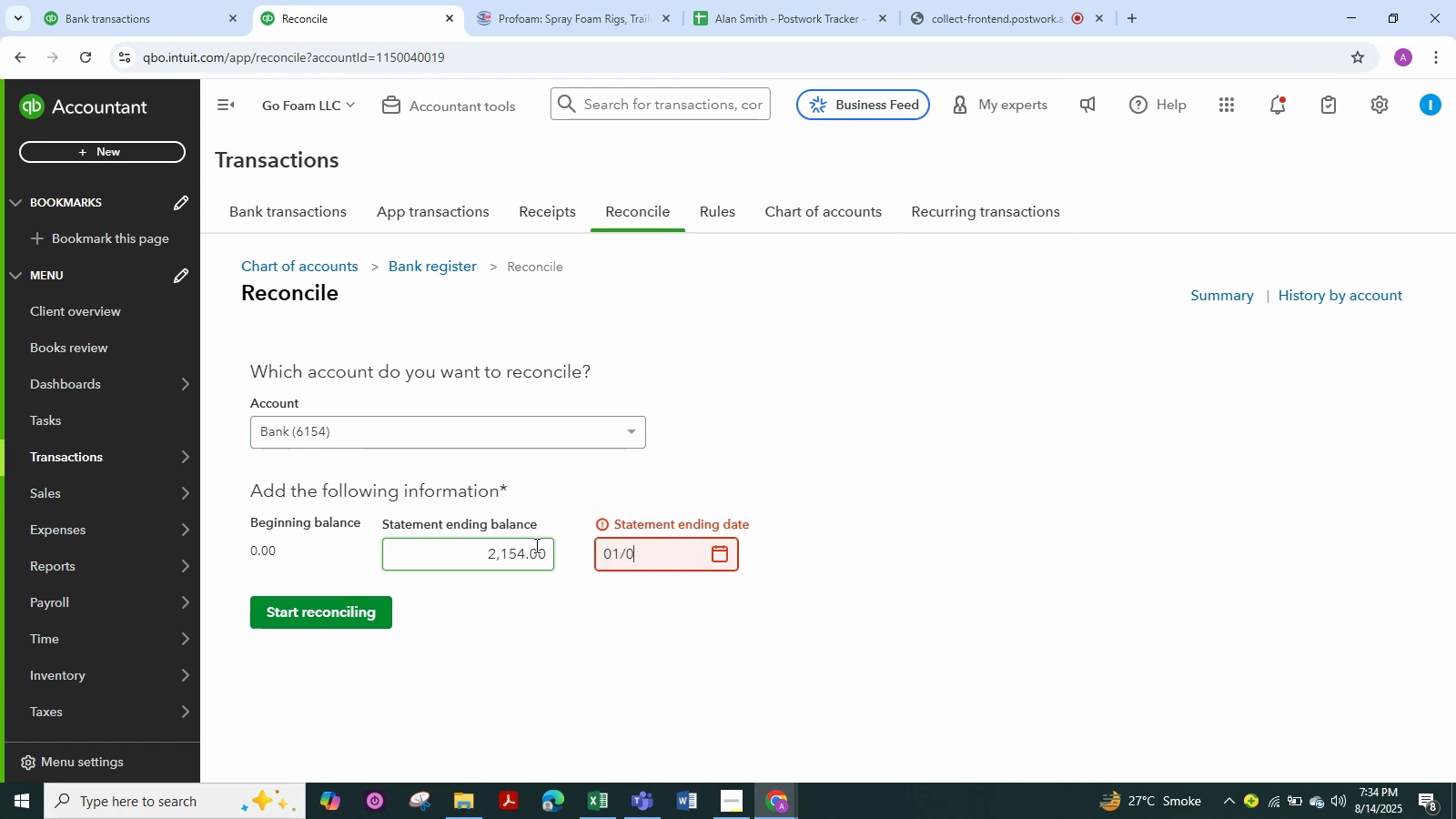 
key(Numpad0)
 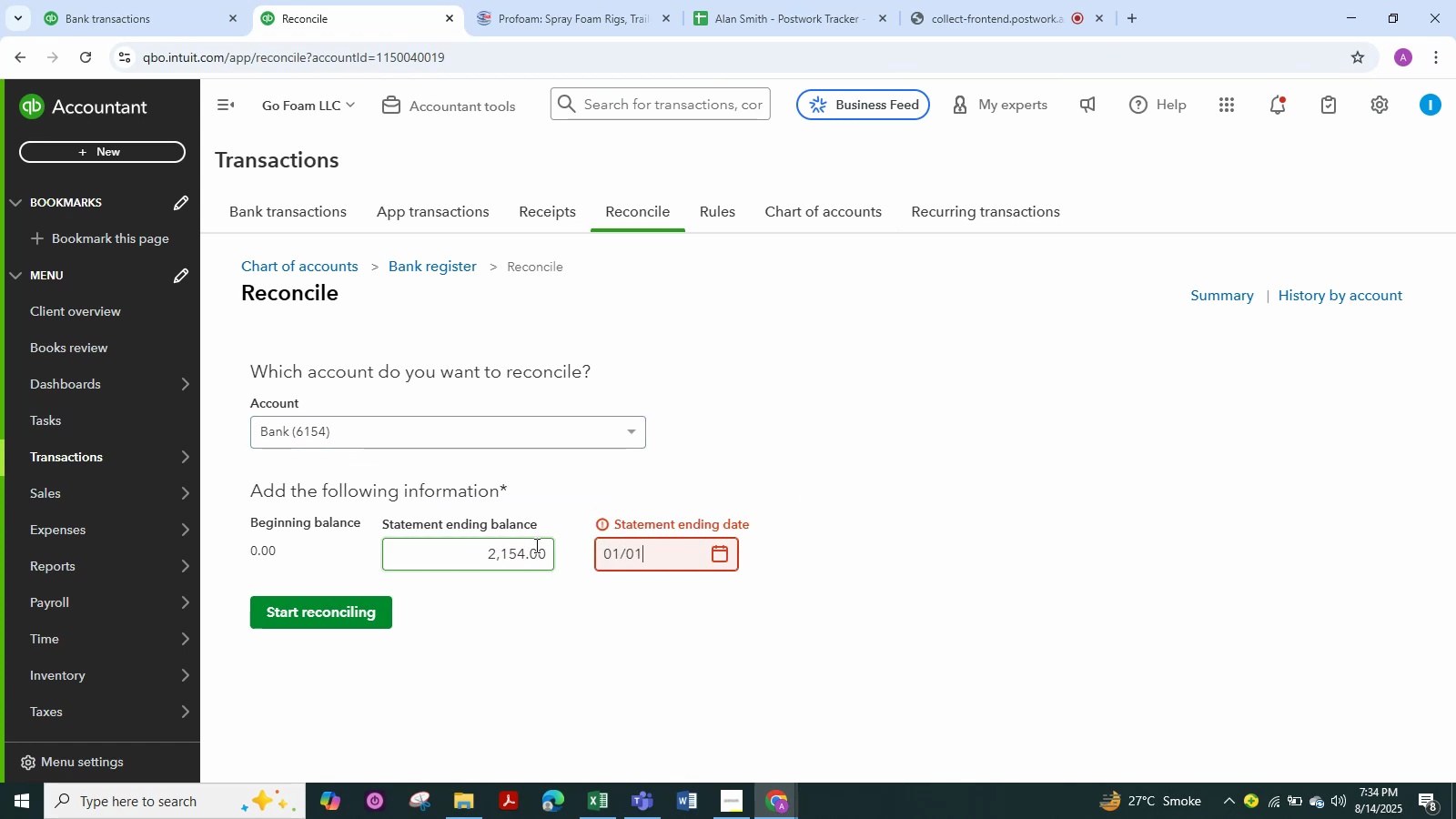 
key(Numpad1)
 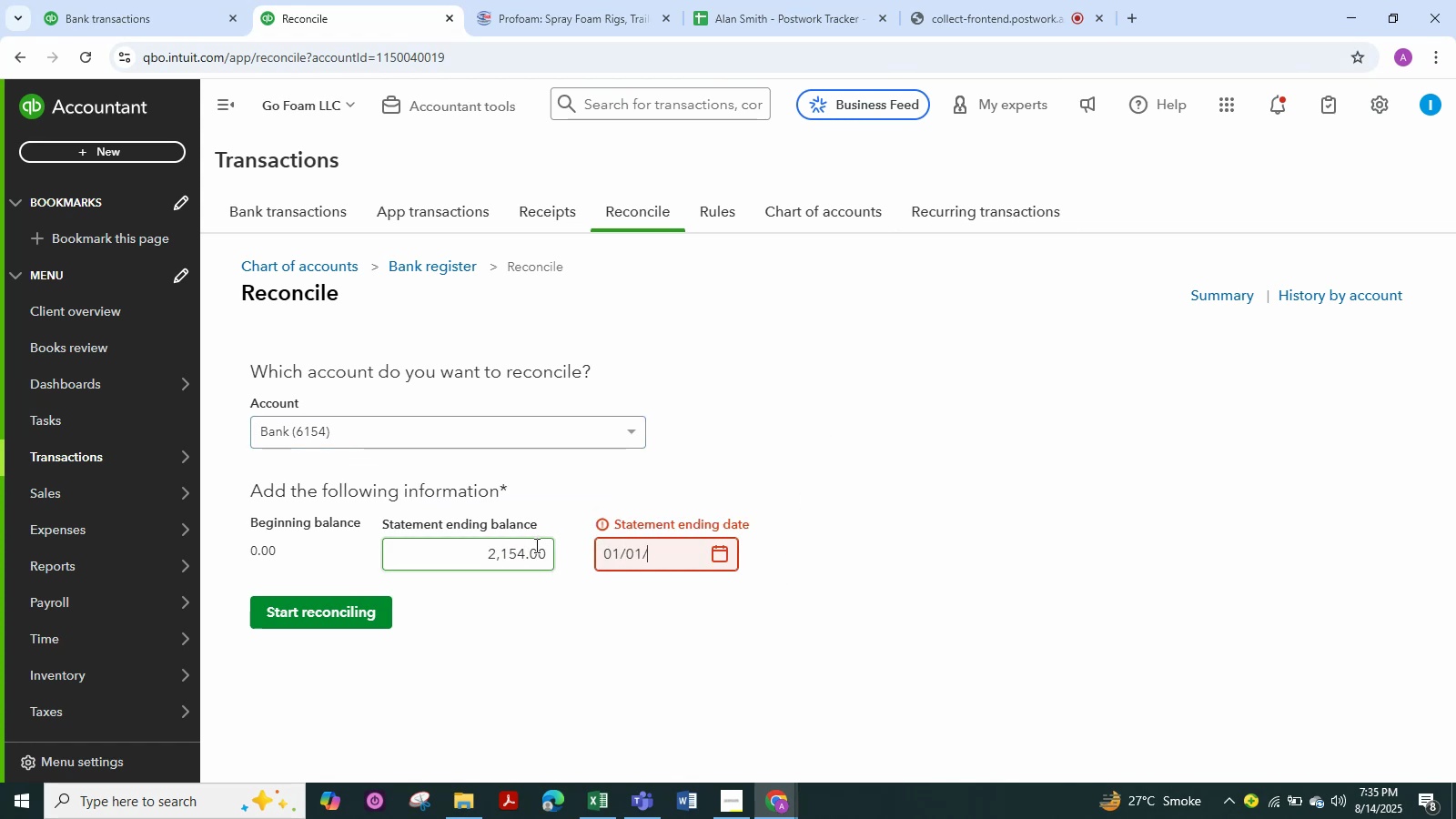 
key(NumpadDivide)
 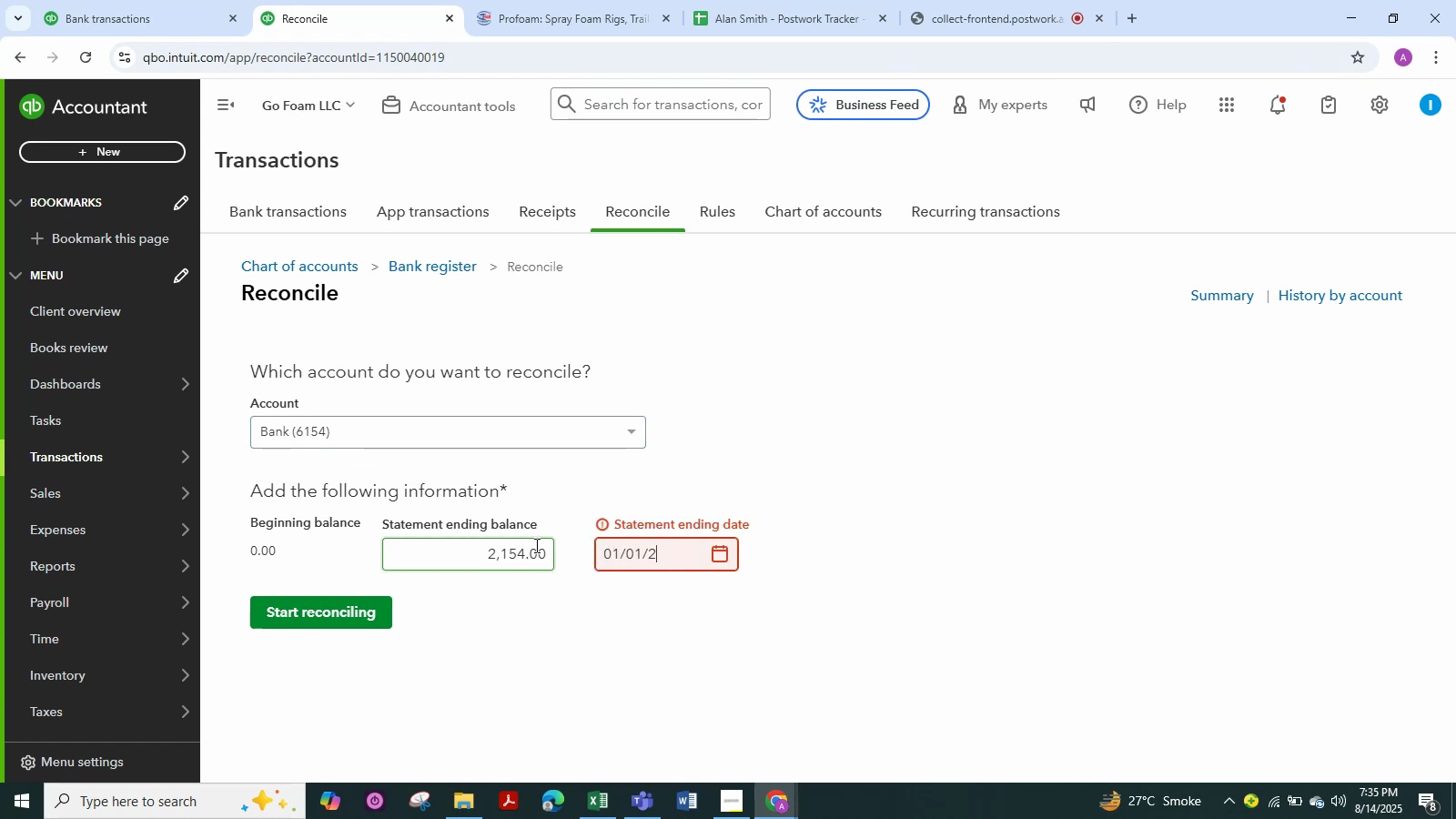 
key(Numpad2)
 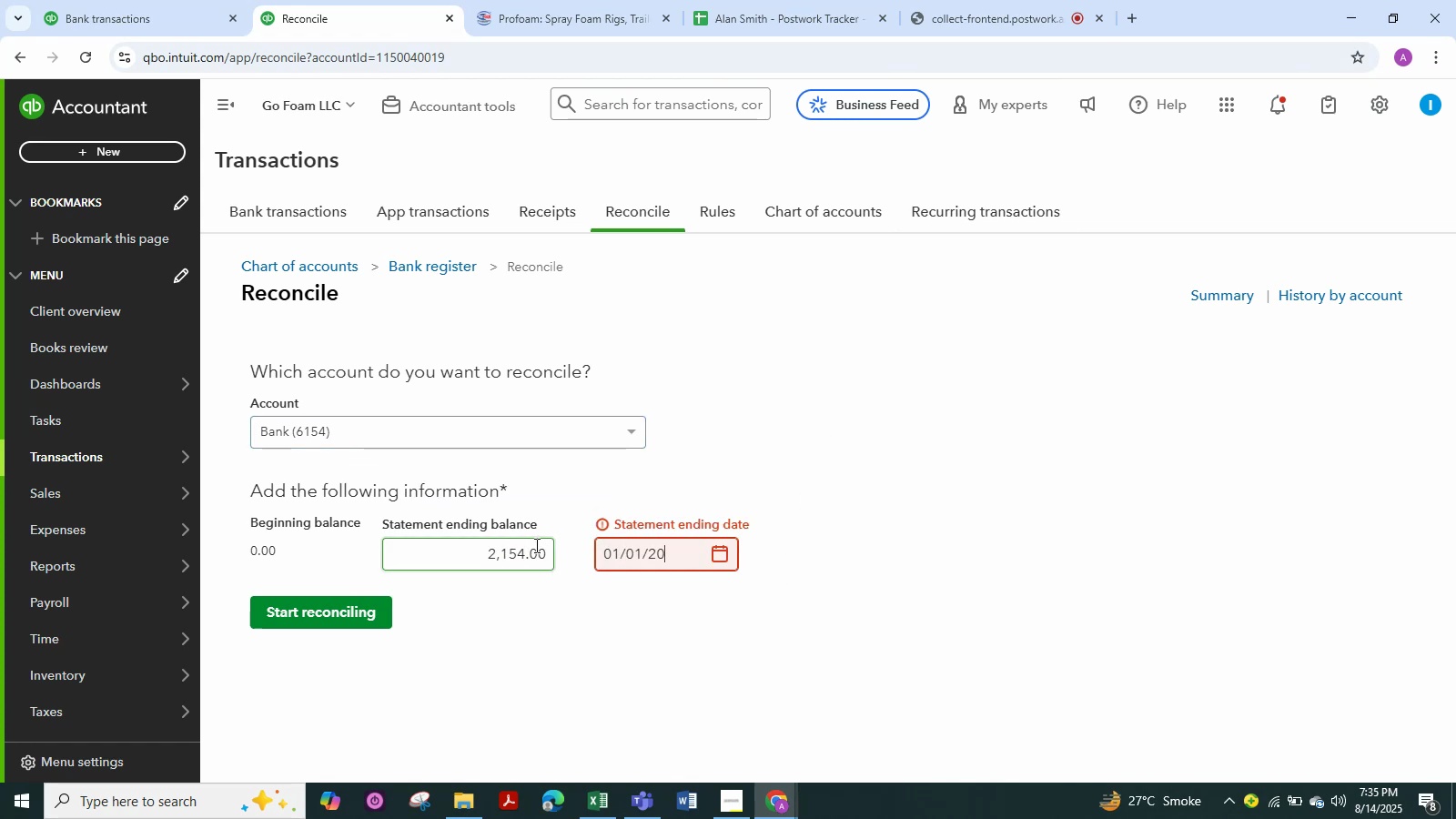 
key(Numpad0)
 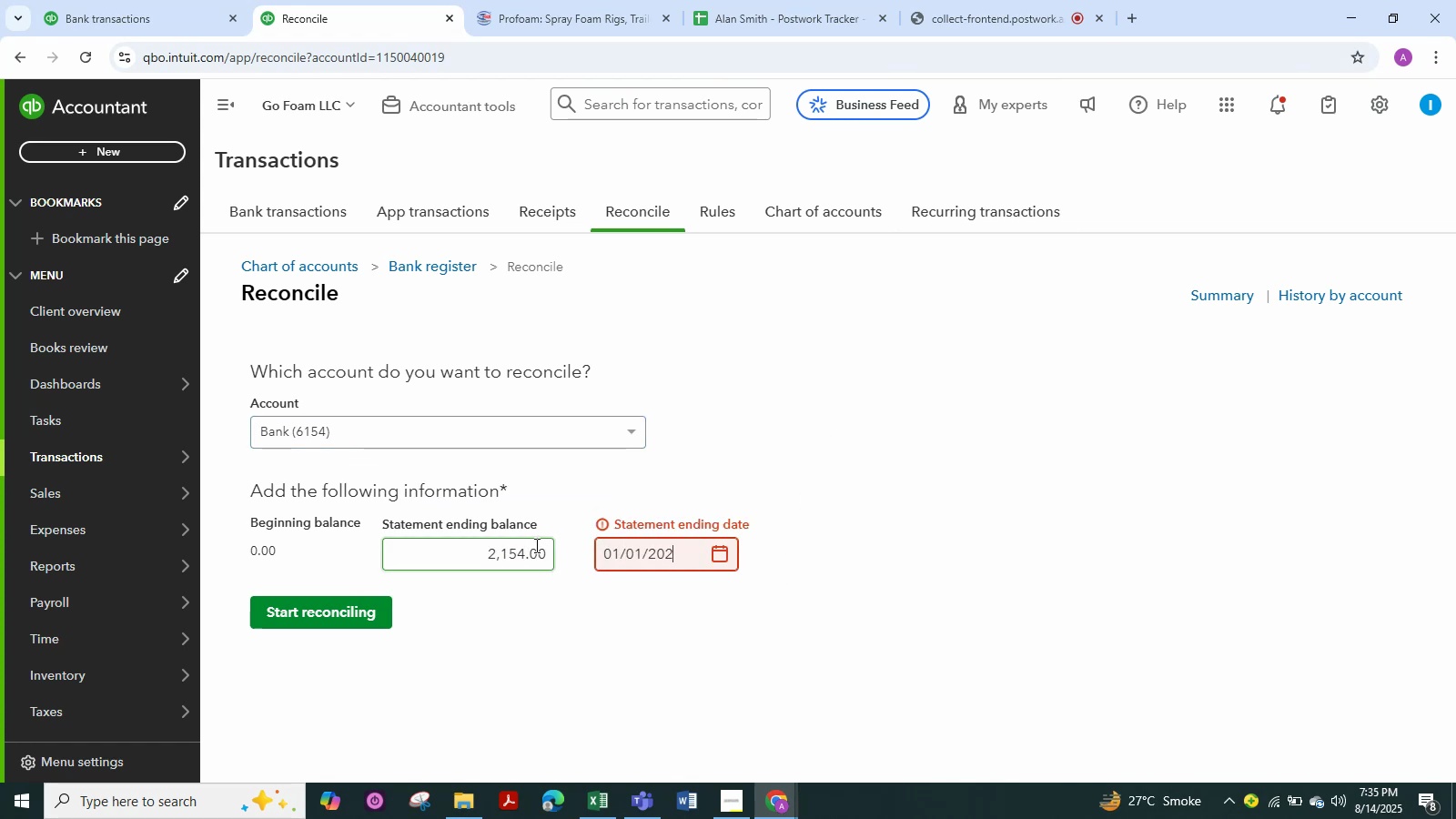 
key(Numpad2)
 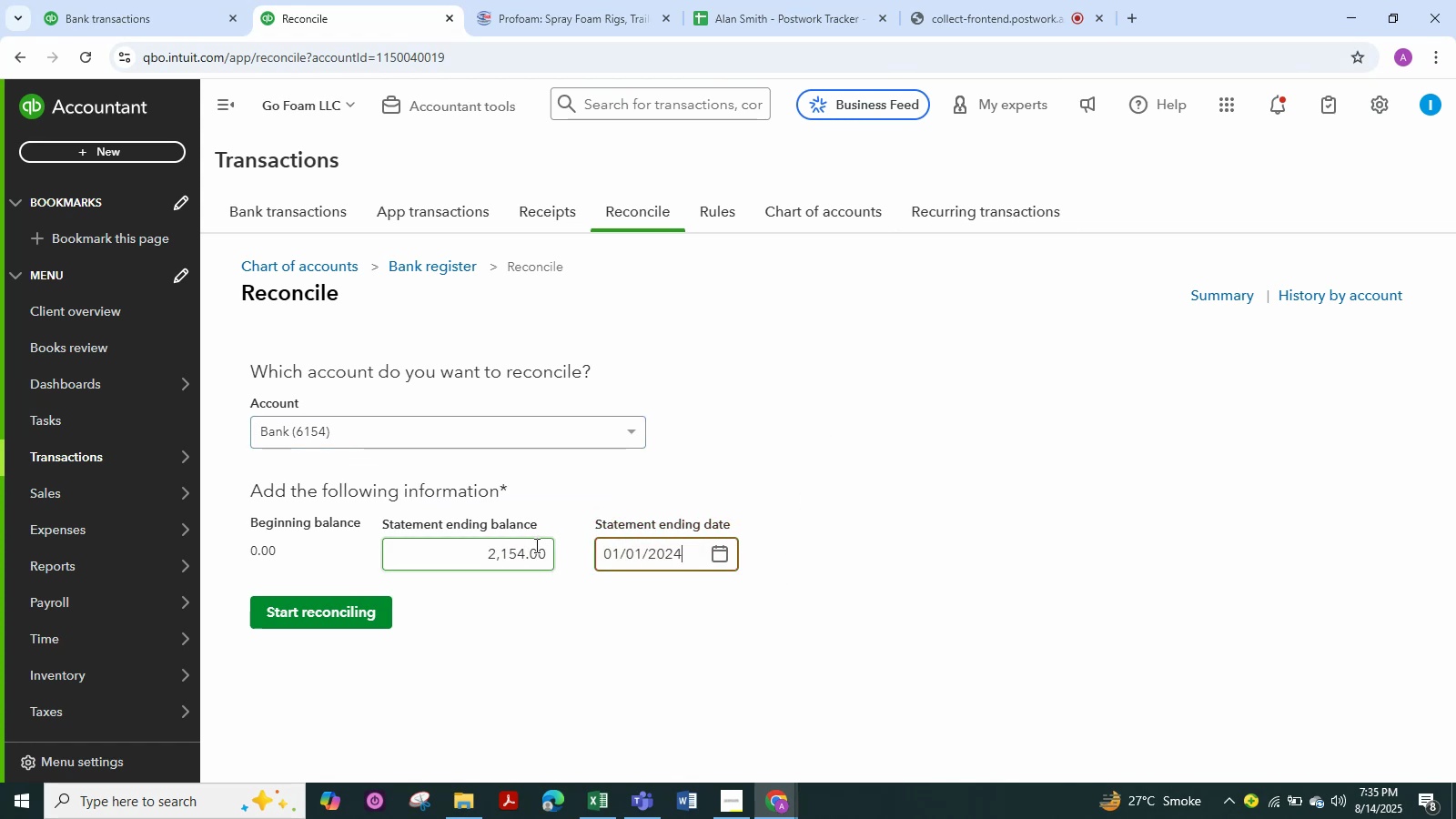 
key(Numpad4)
 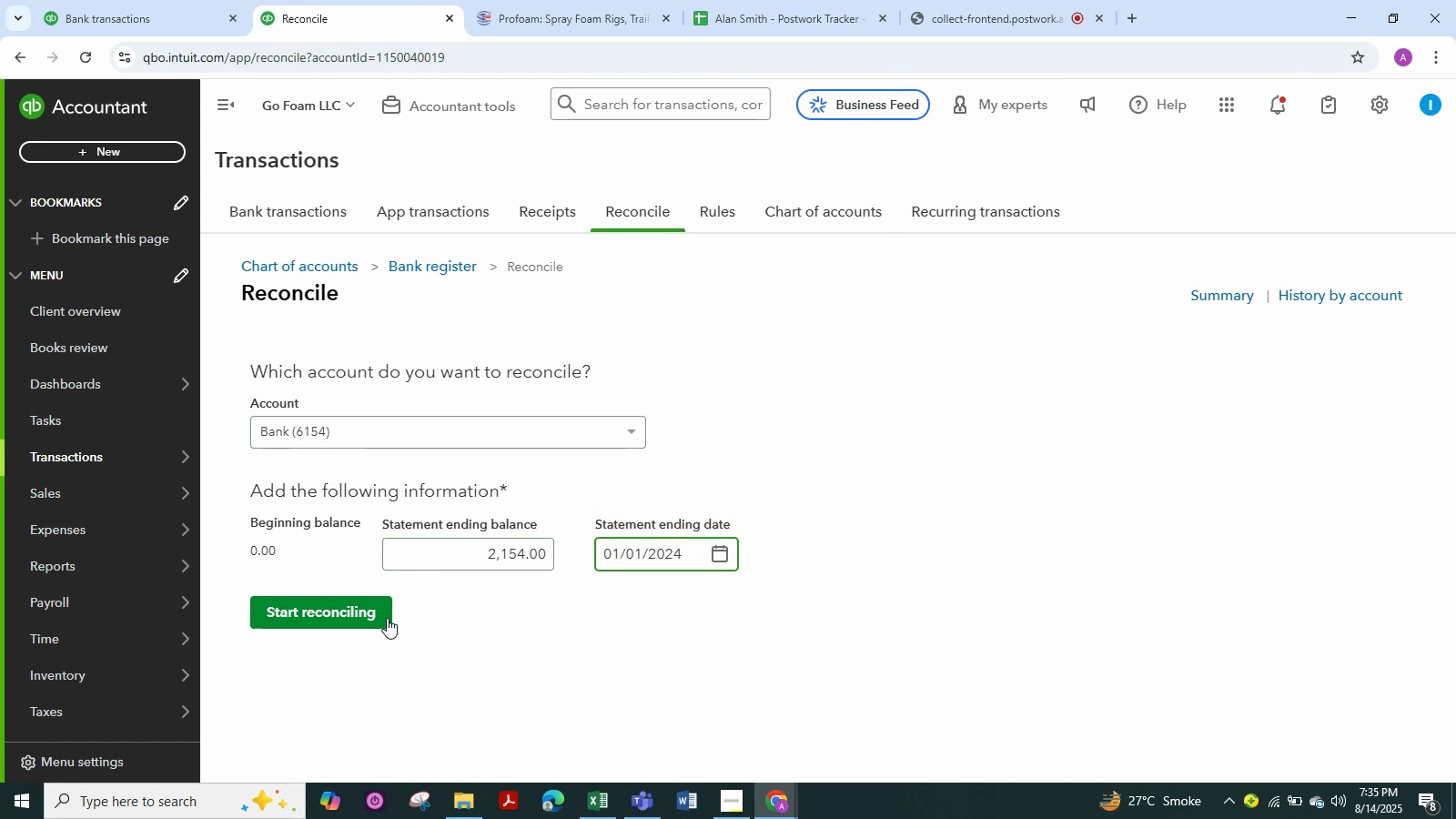 
left_click([387, 618])
 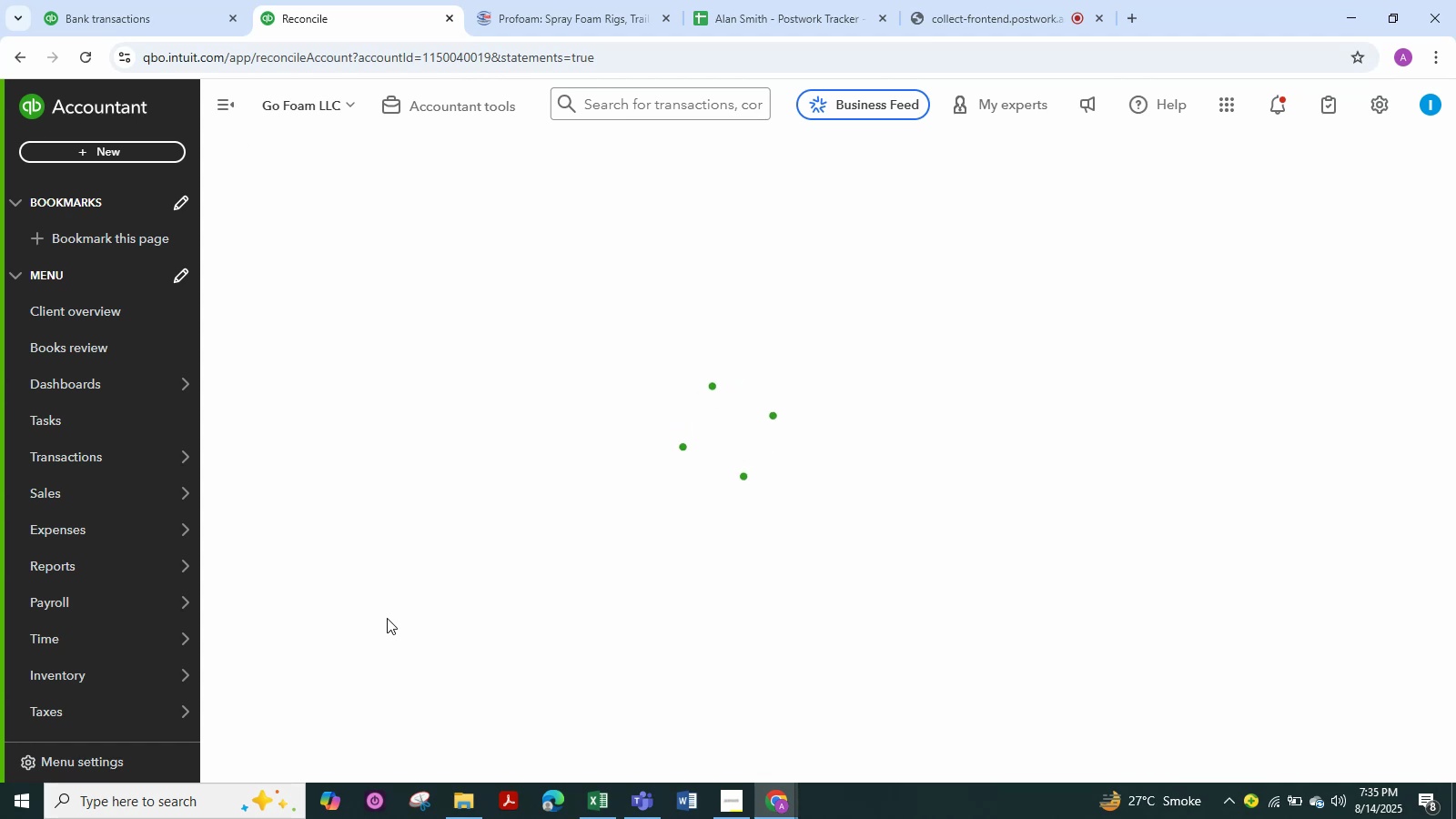 
wait(8.63)
 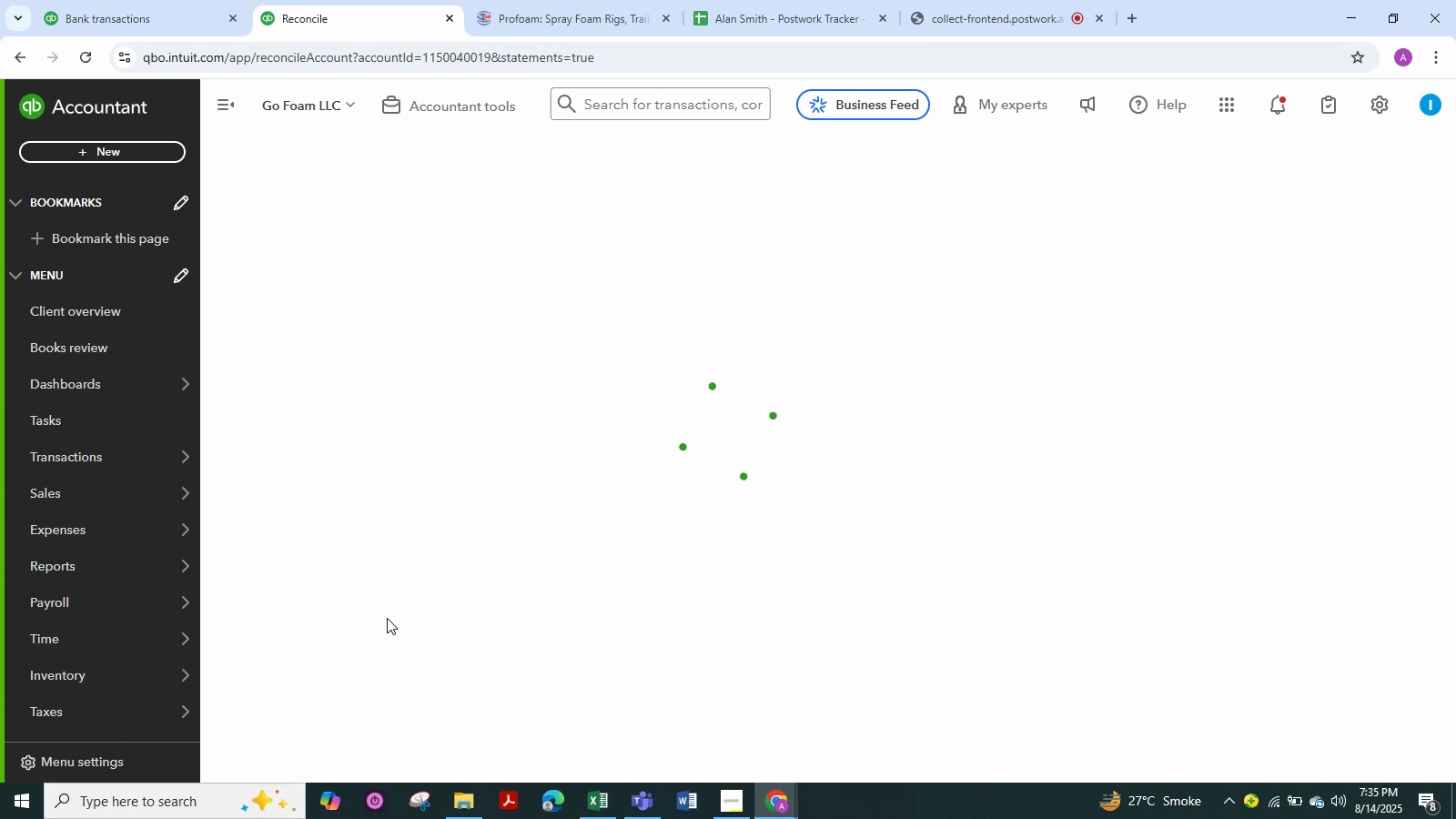 
left_click([1401, 436])
 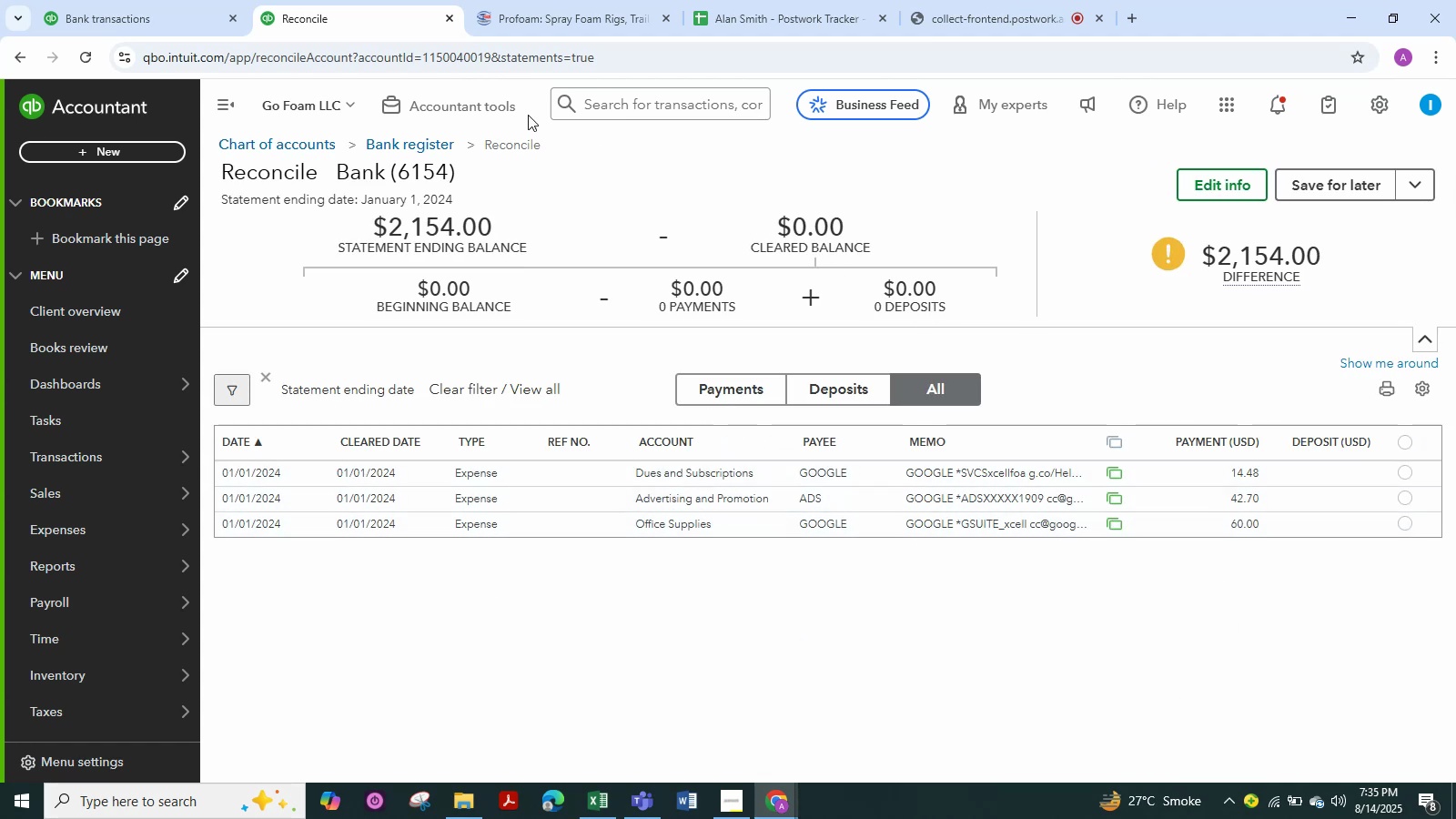 
left_click([224, 0])
 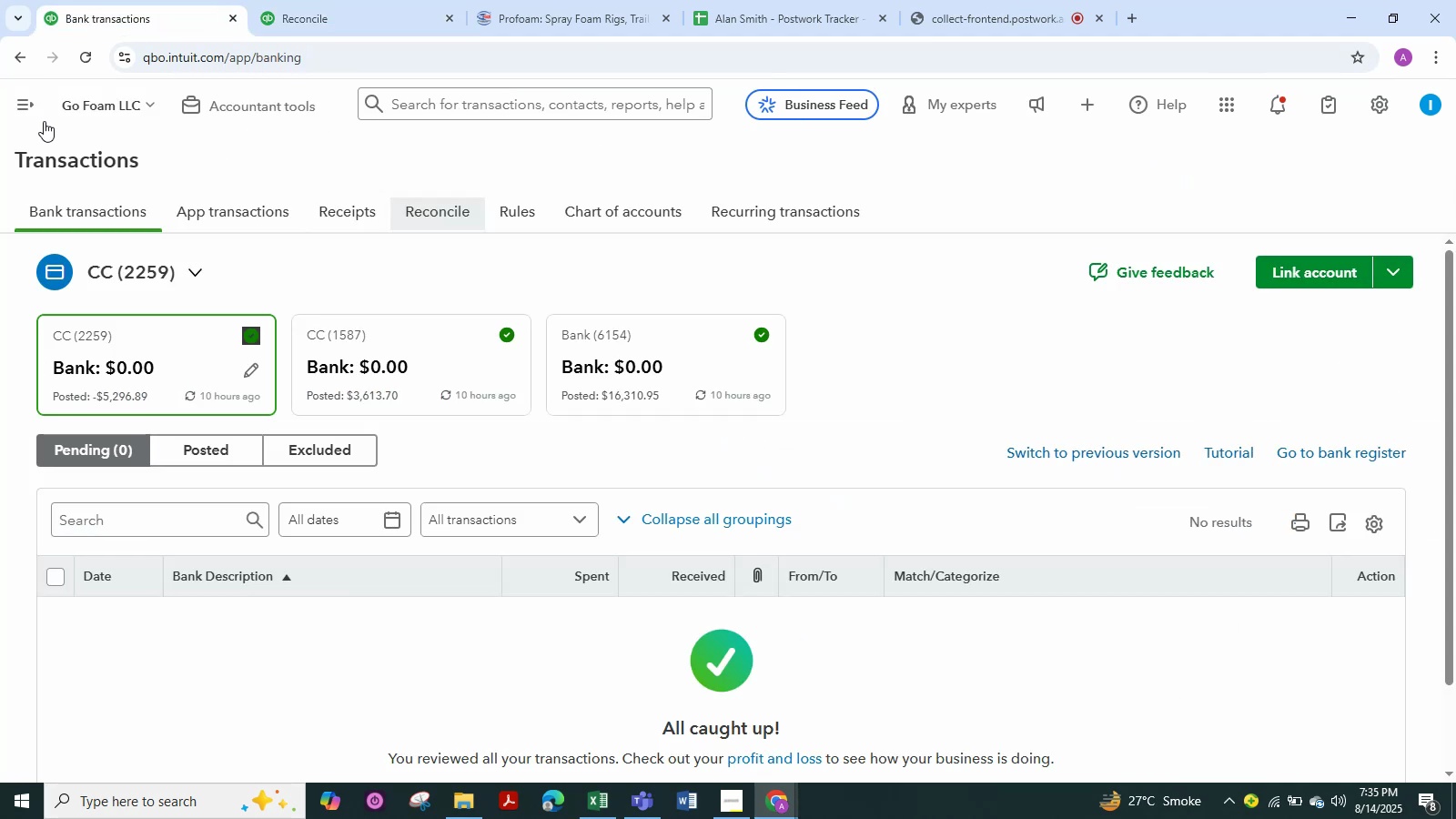 
left_click([32, 115])
 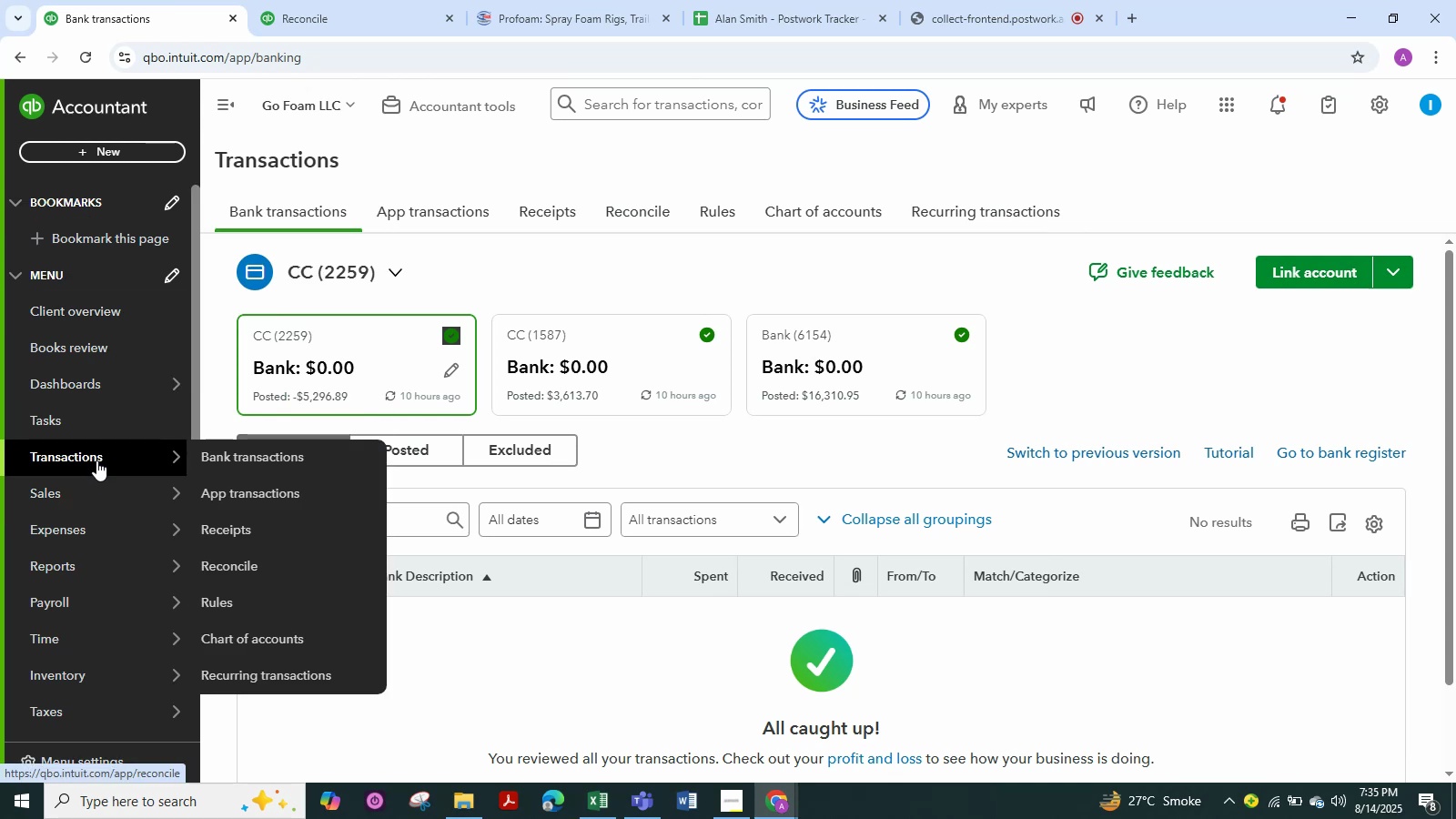 
mouse_move([129, 491])
 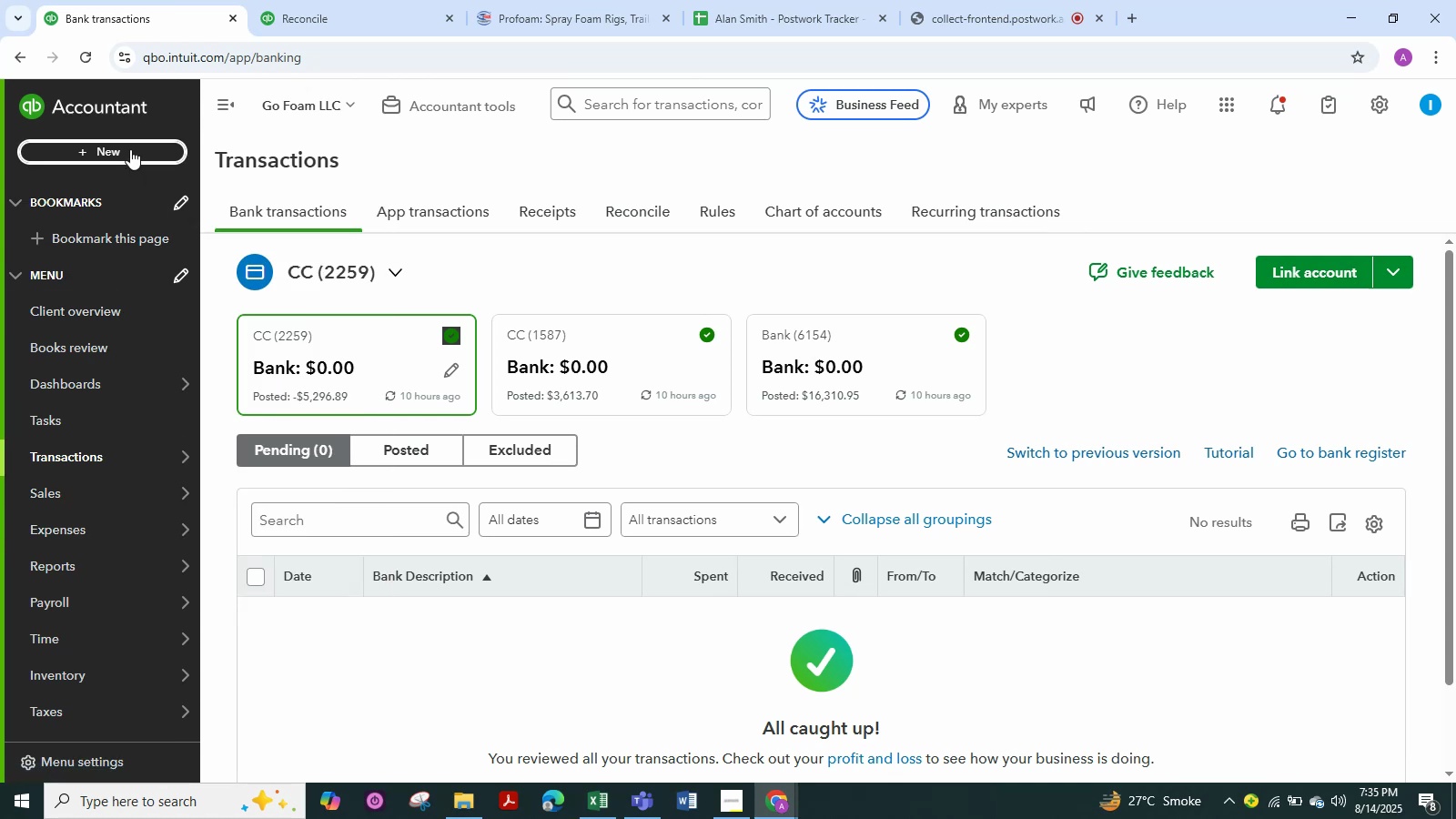 
left_click([130, 149])
 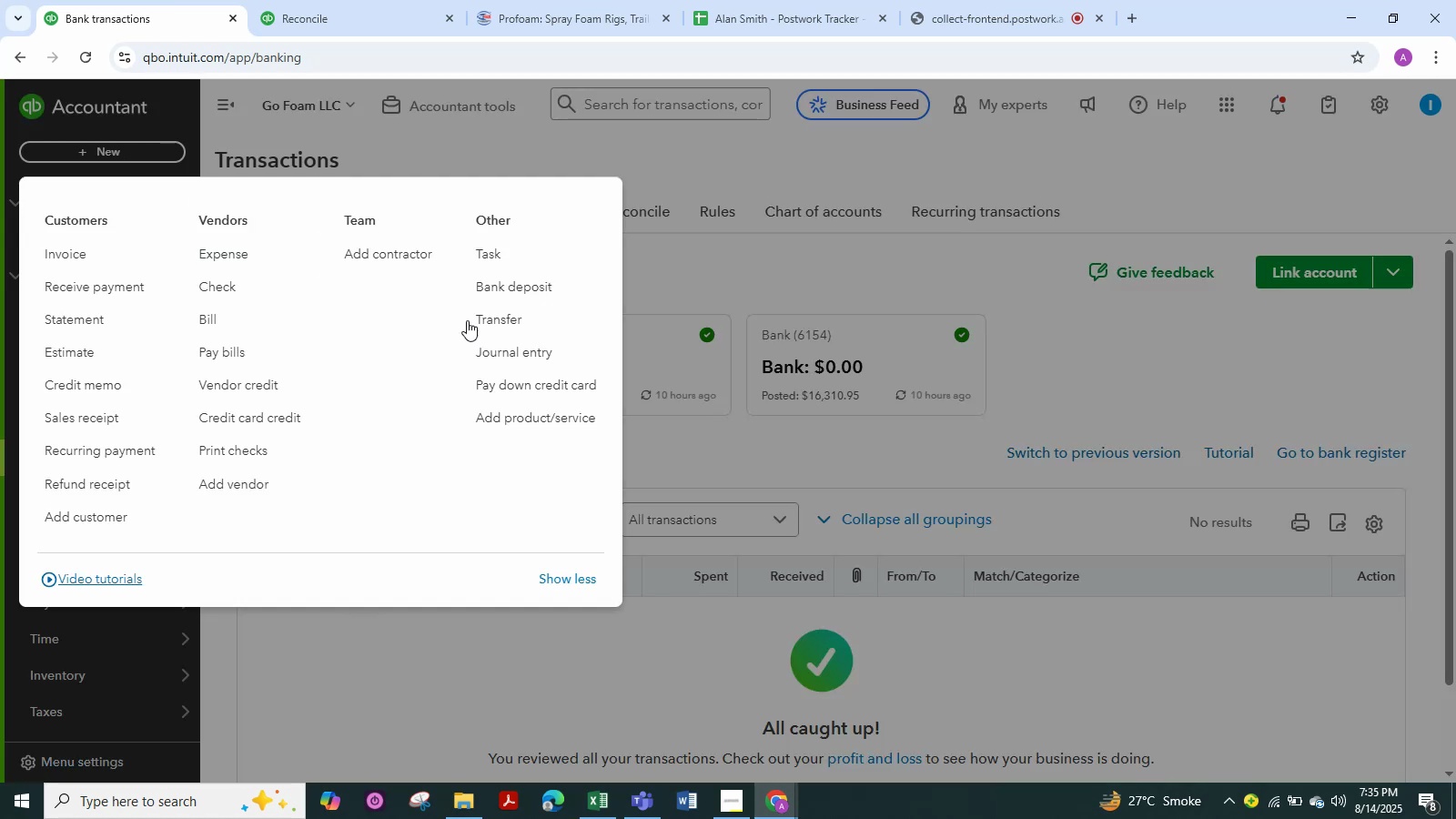 
left_click([531, 353])
 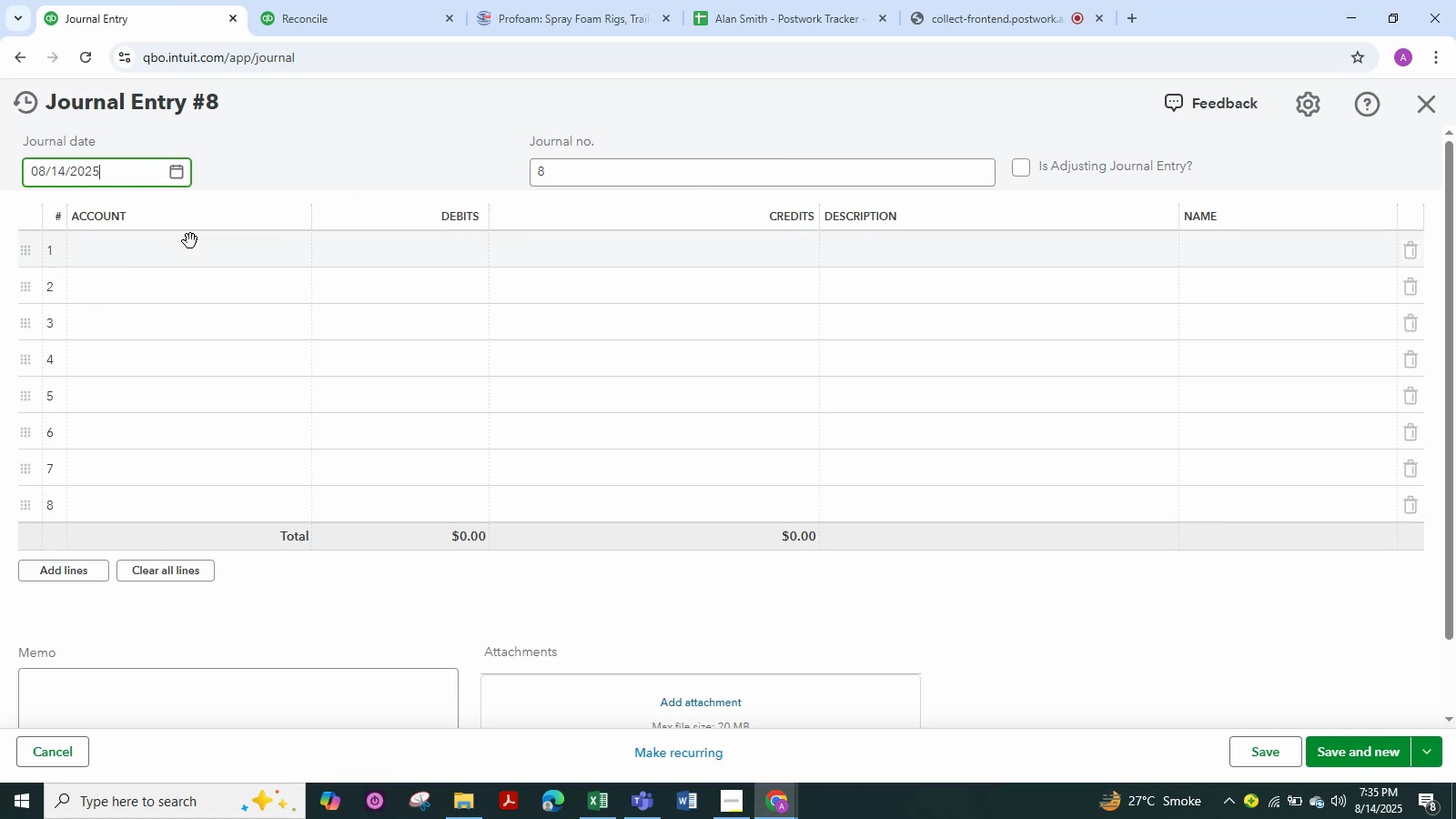 
left_click_drag(start_coordinate=[119, 171], to_coordinate=[0, 167])
 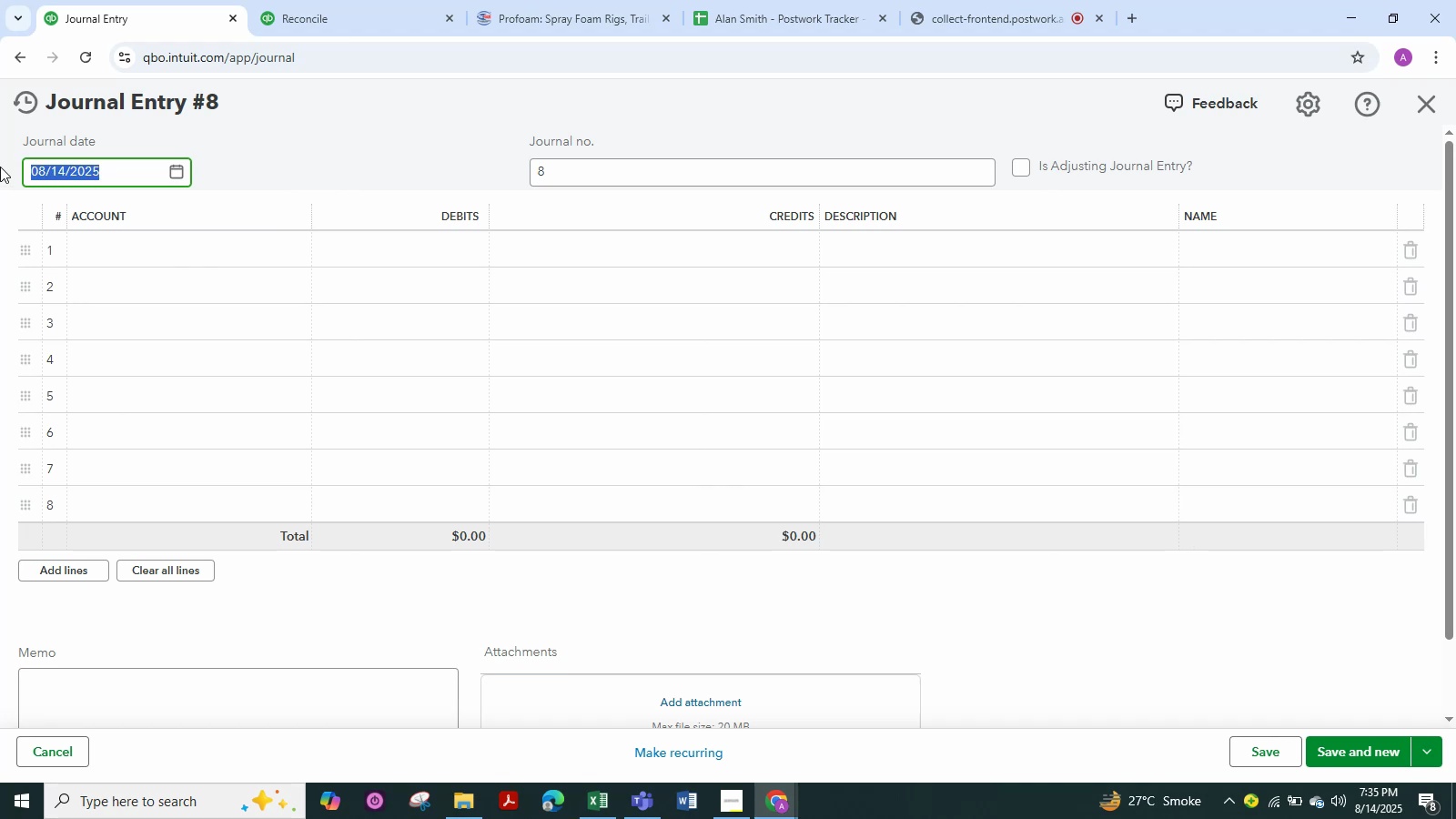 
key(Numpad0)
 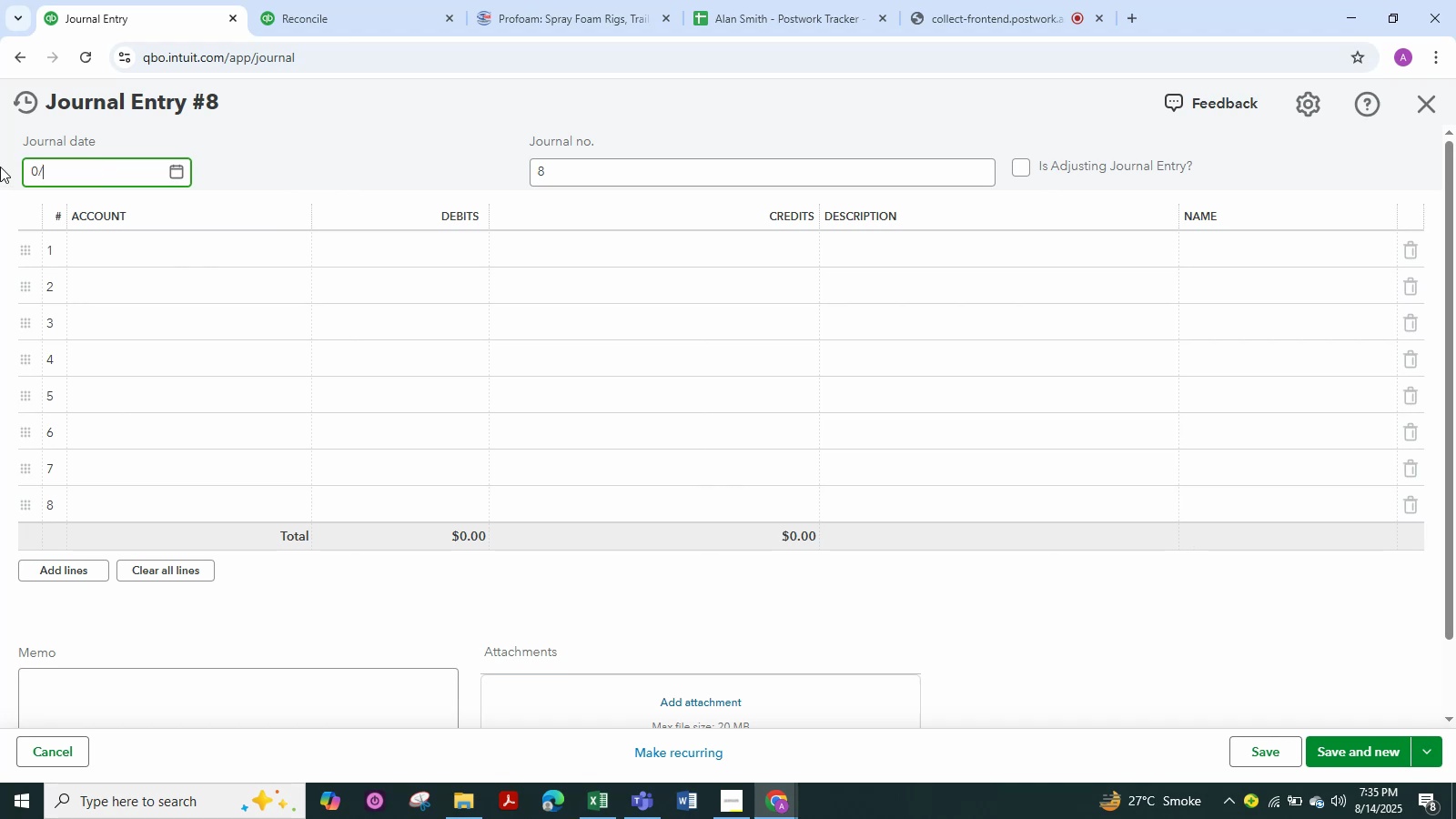 
key(NumpadDivide)
 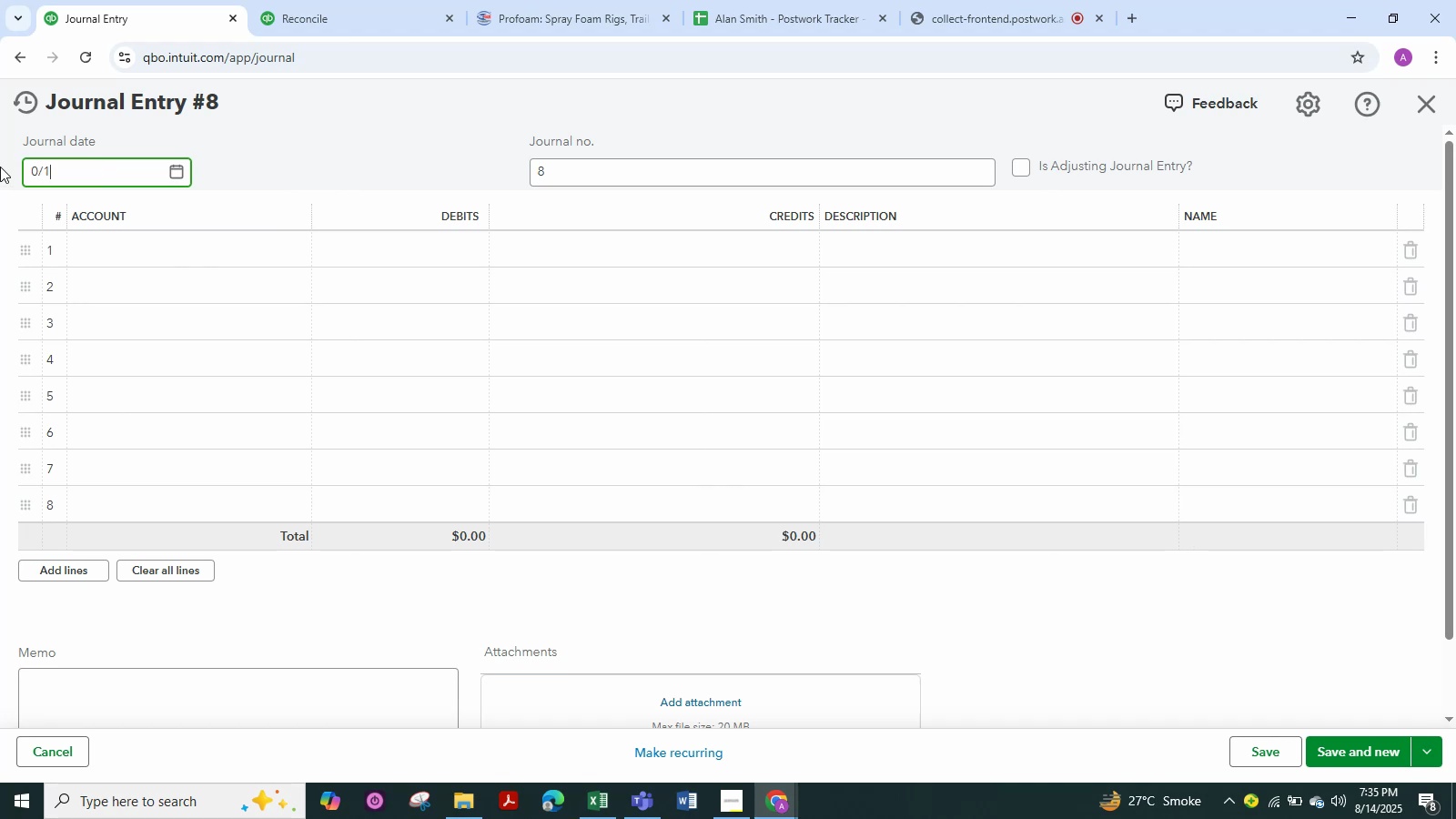 
key(Numpad1)
 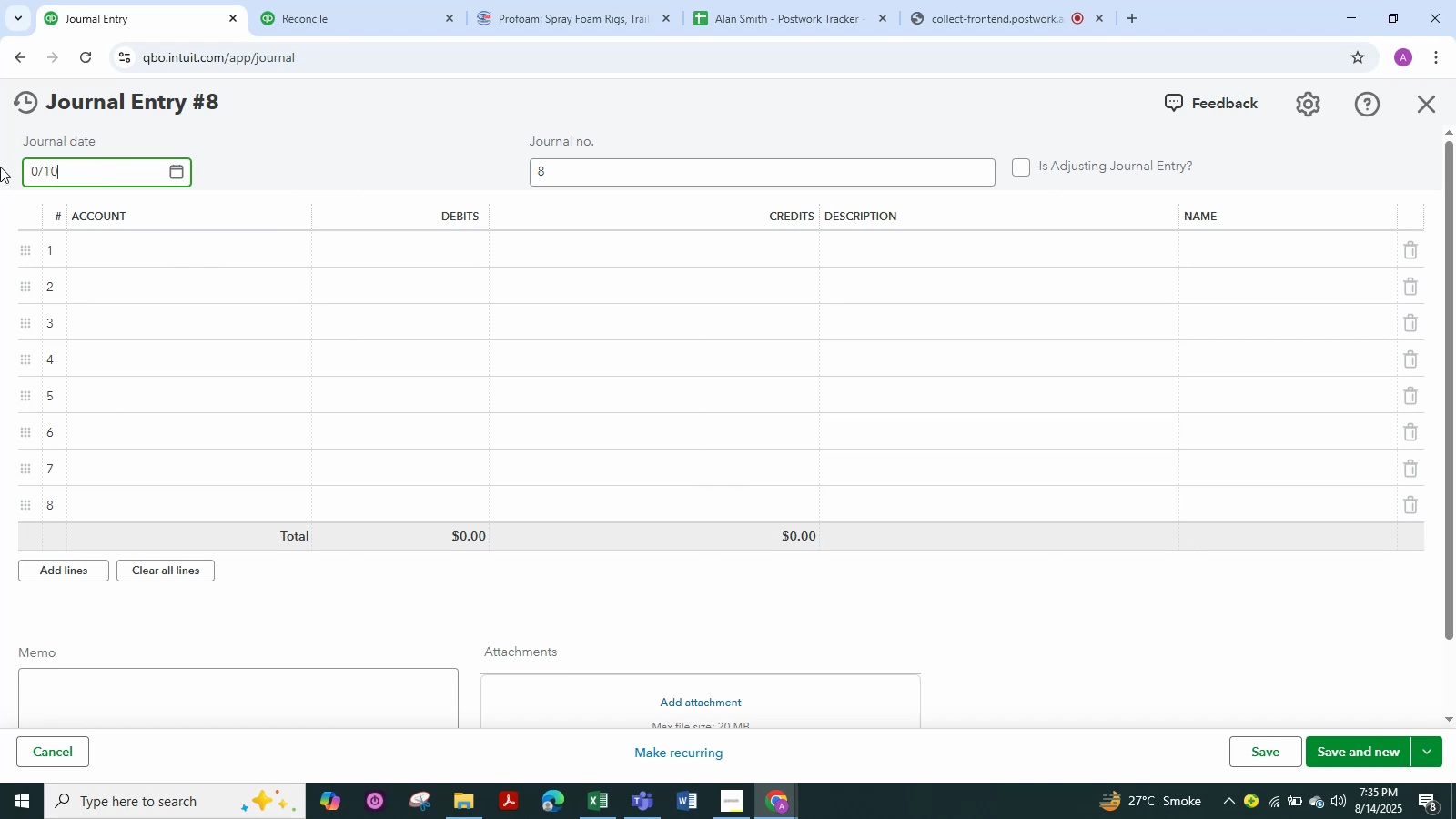 
key(Numpad0)
 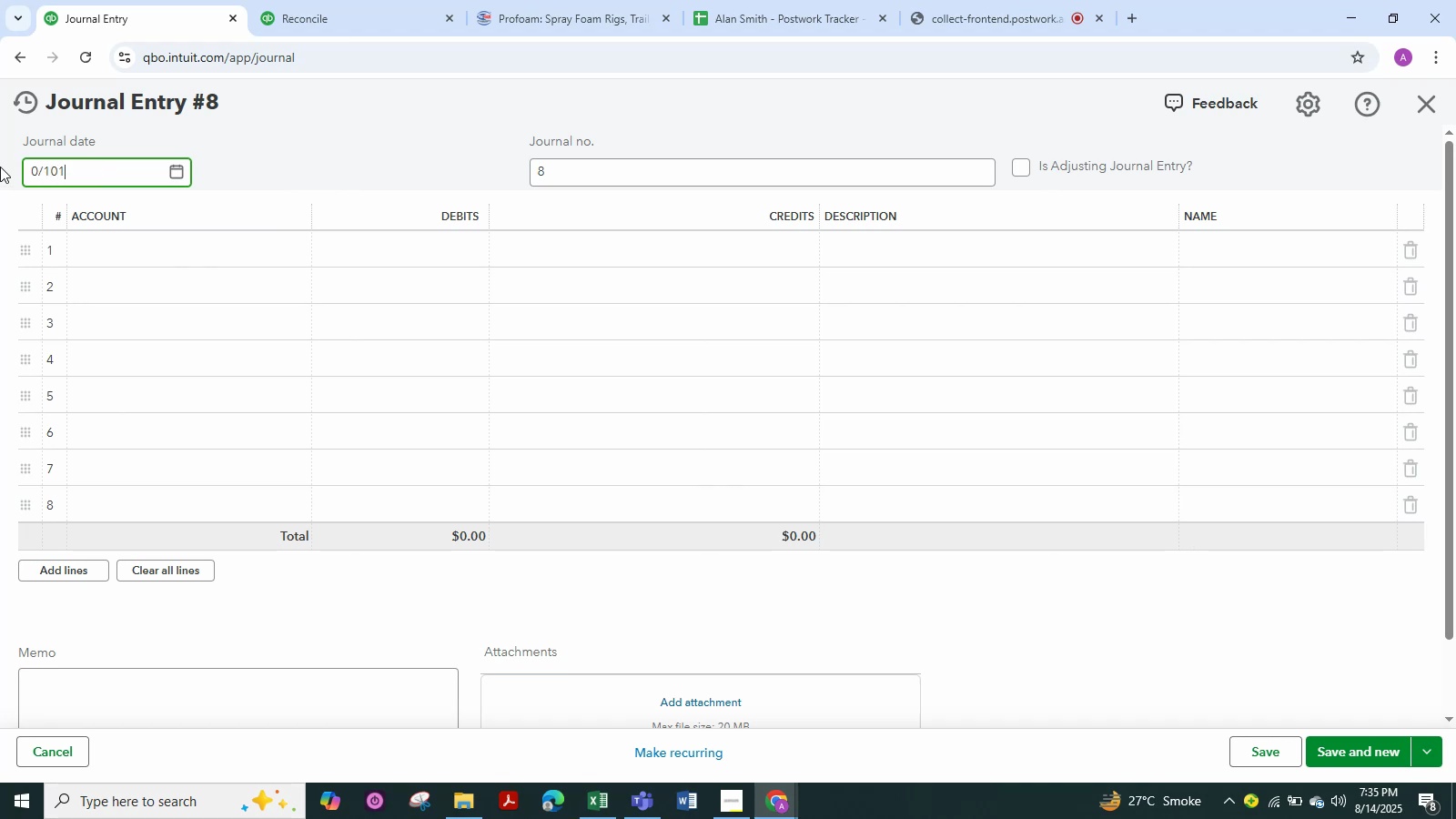 
key(Numpad1)
 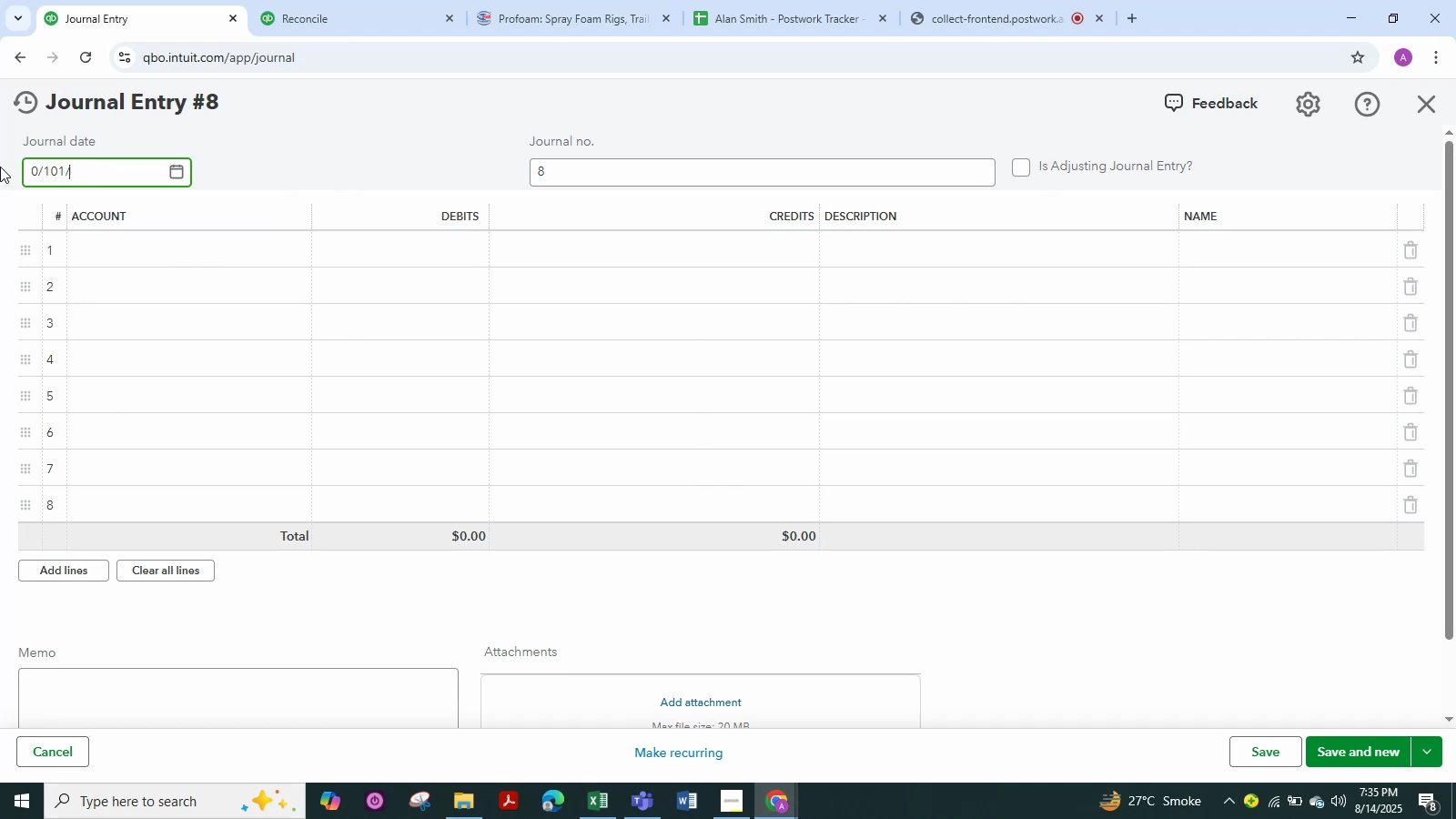 
key(NumpadDivide)
 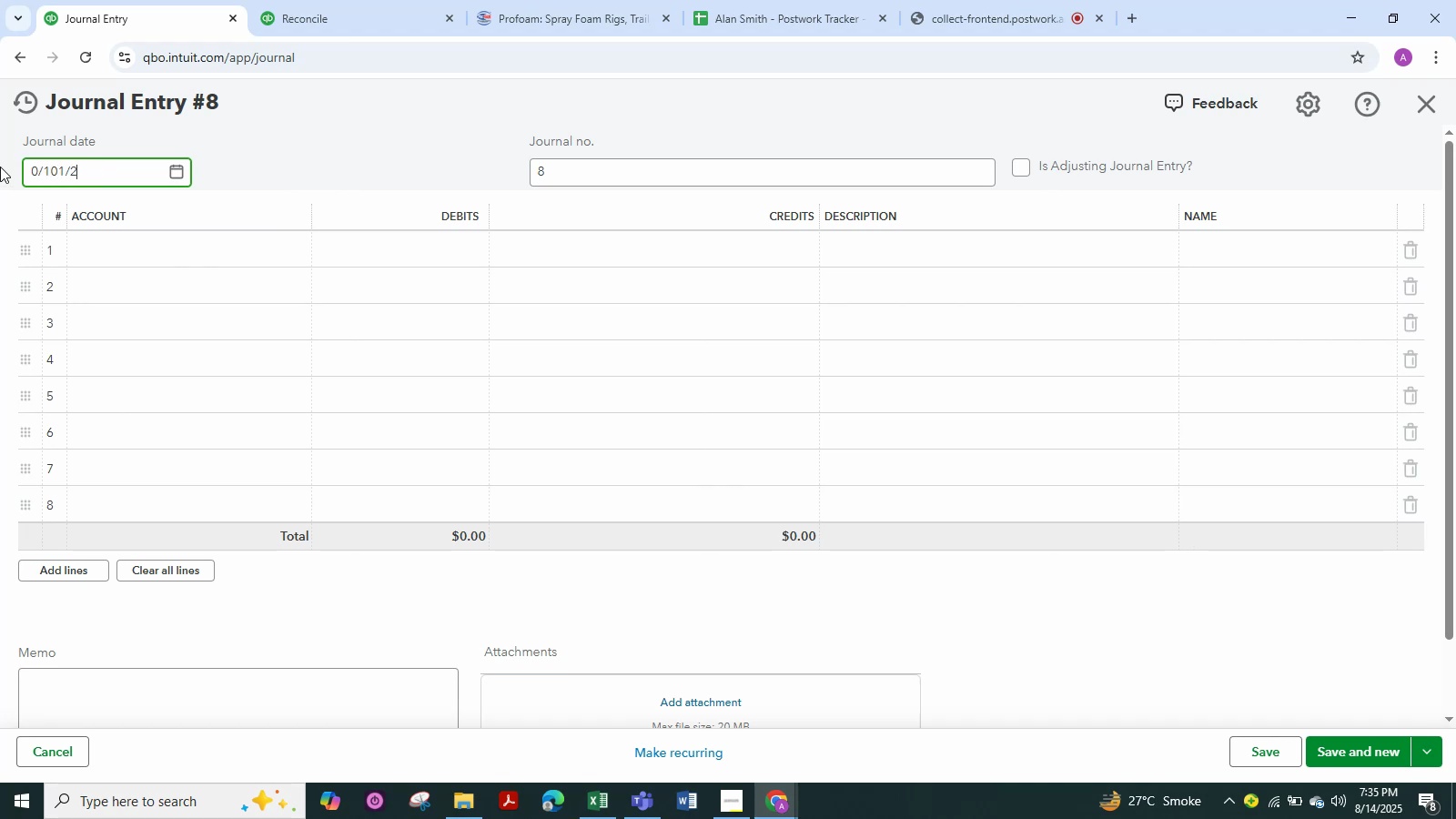 
key(Numpad2)
 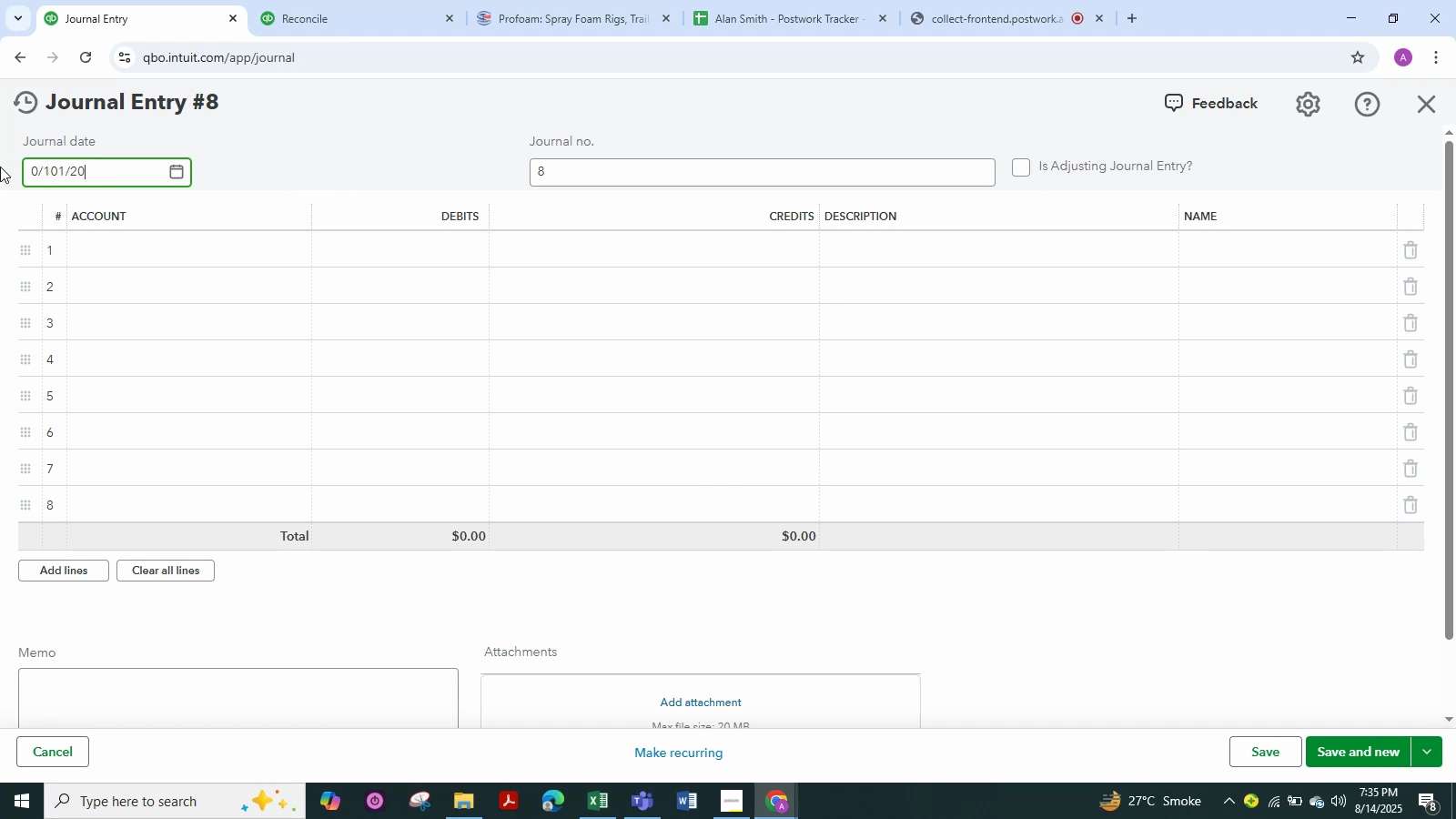 
key(Numpad0)
 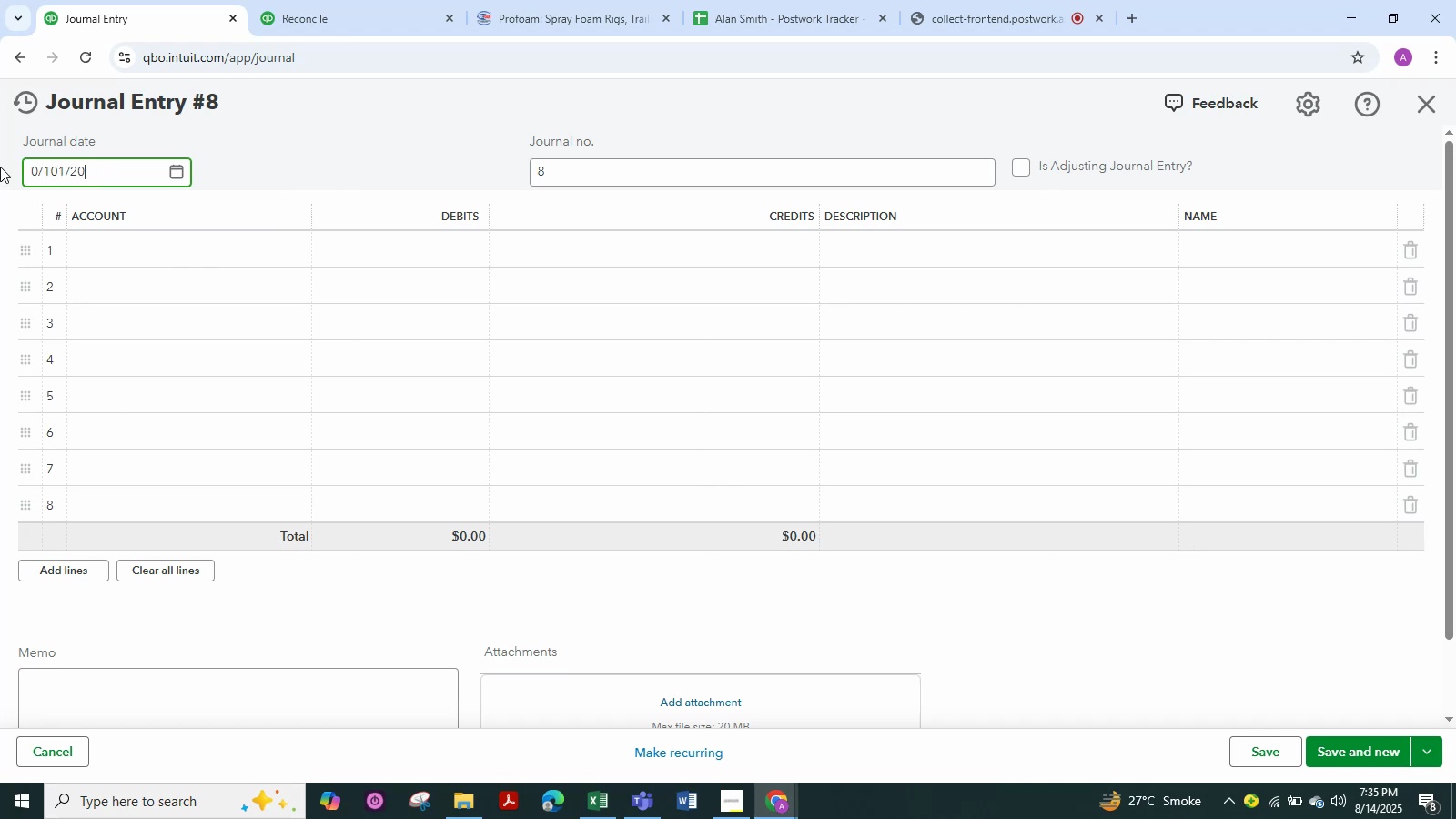 
key(Numpad2)
 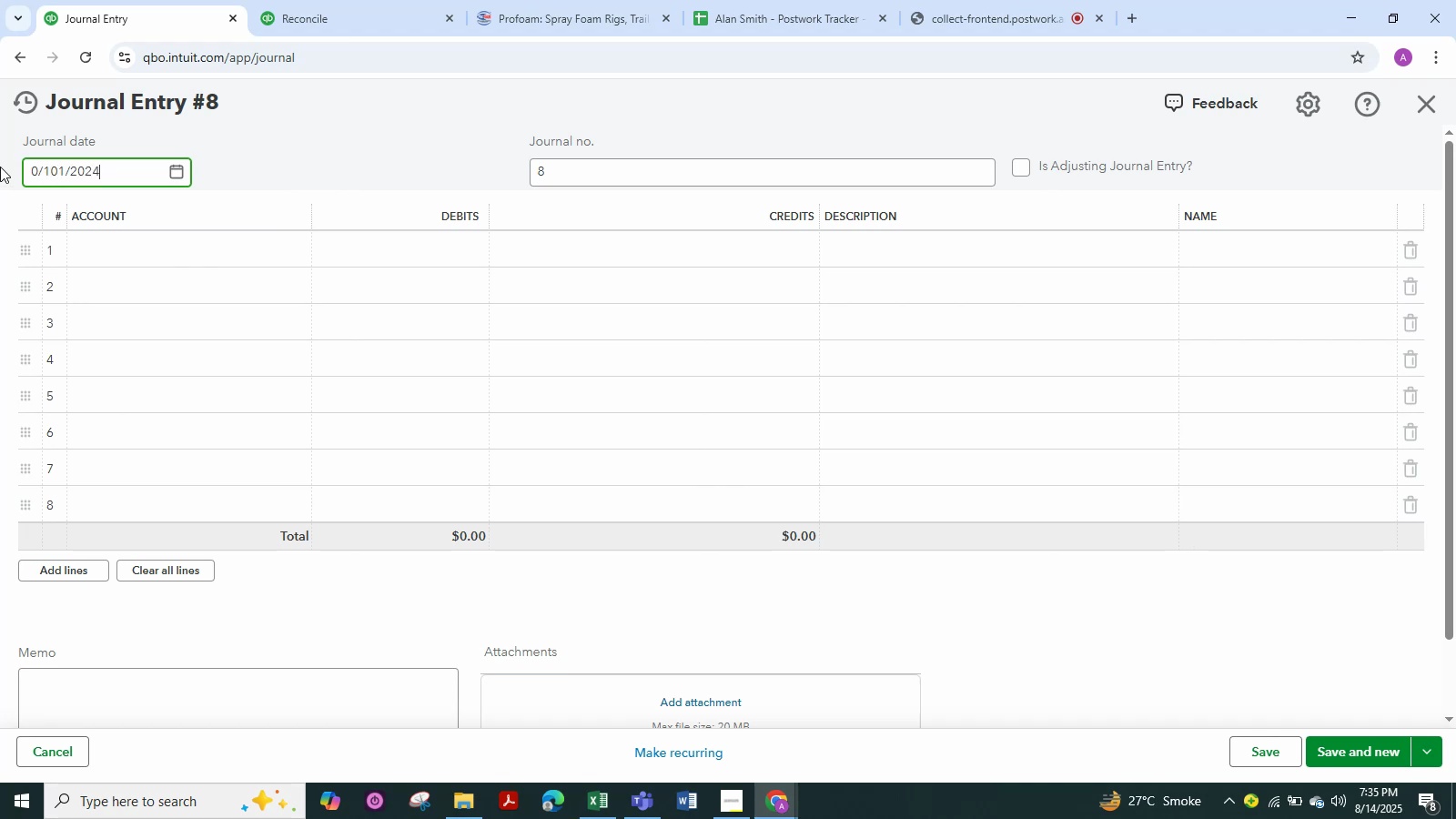 
key(Numpad4)
 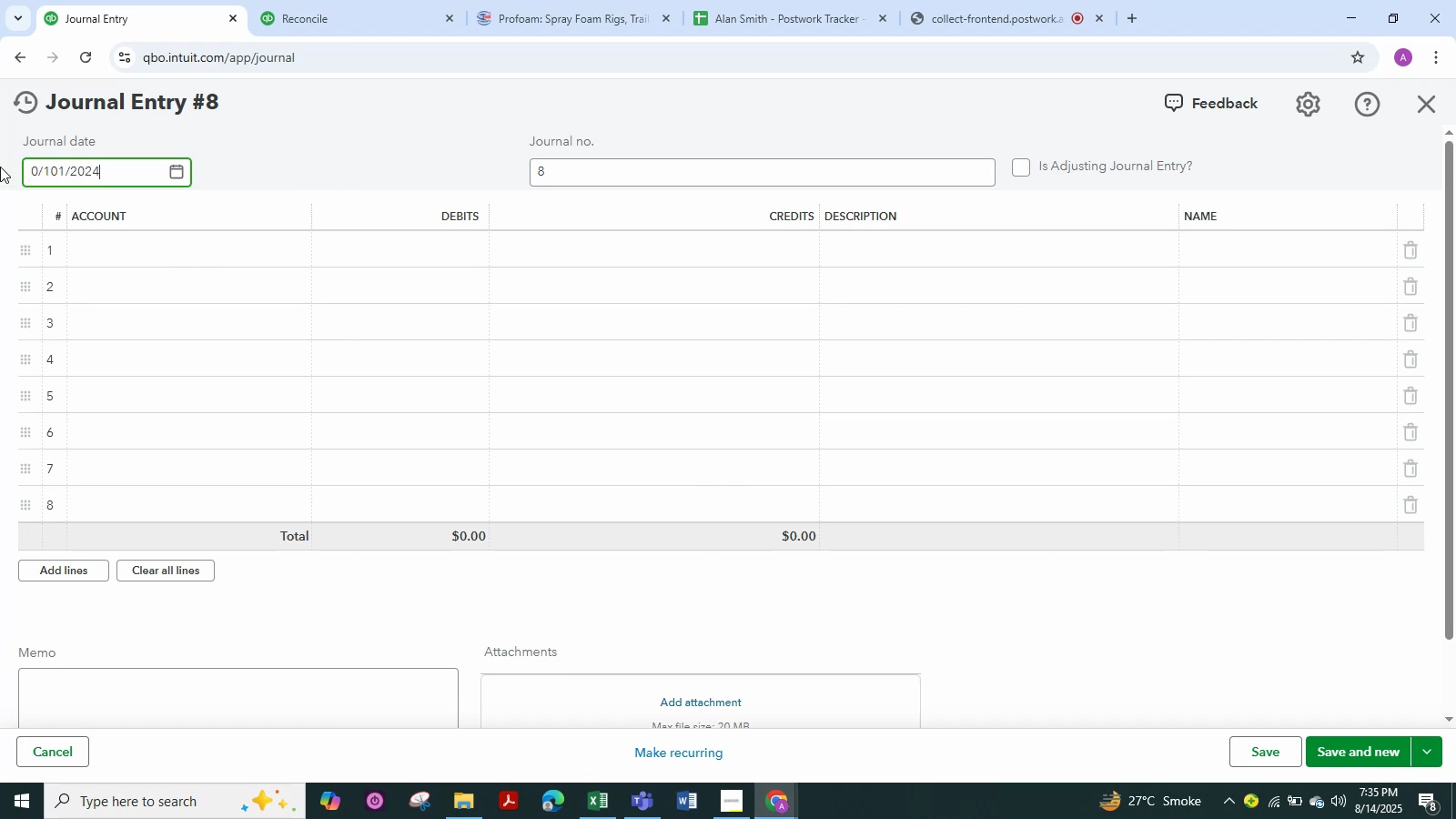 
hold_key(key=Backspace, duration=1.03)
 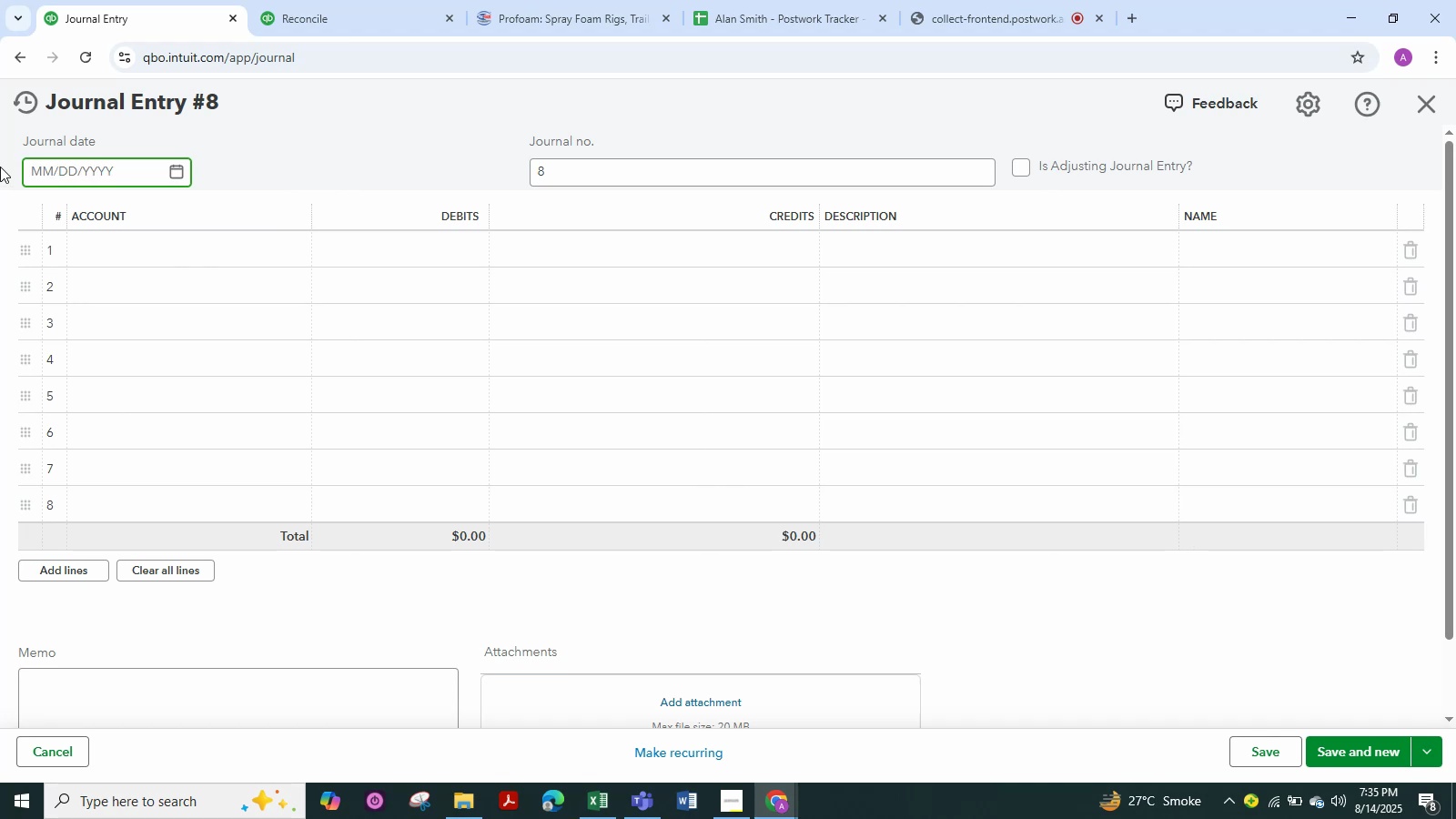 
key(Numpad1)
 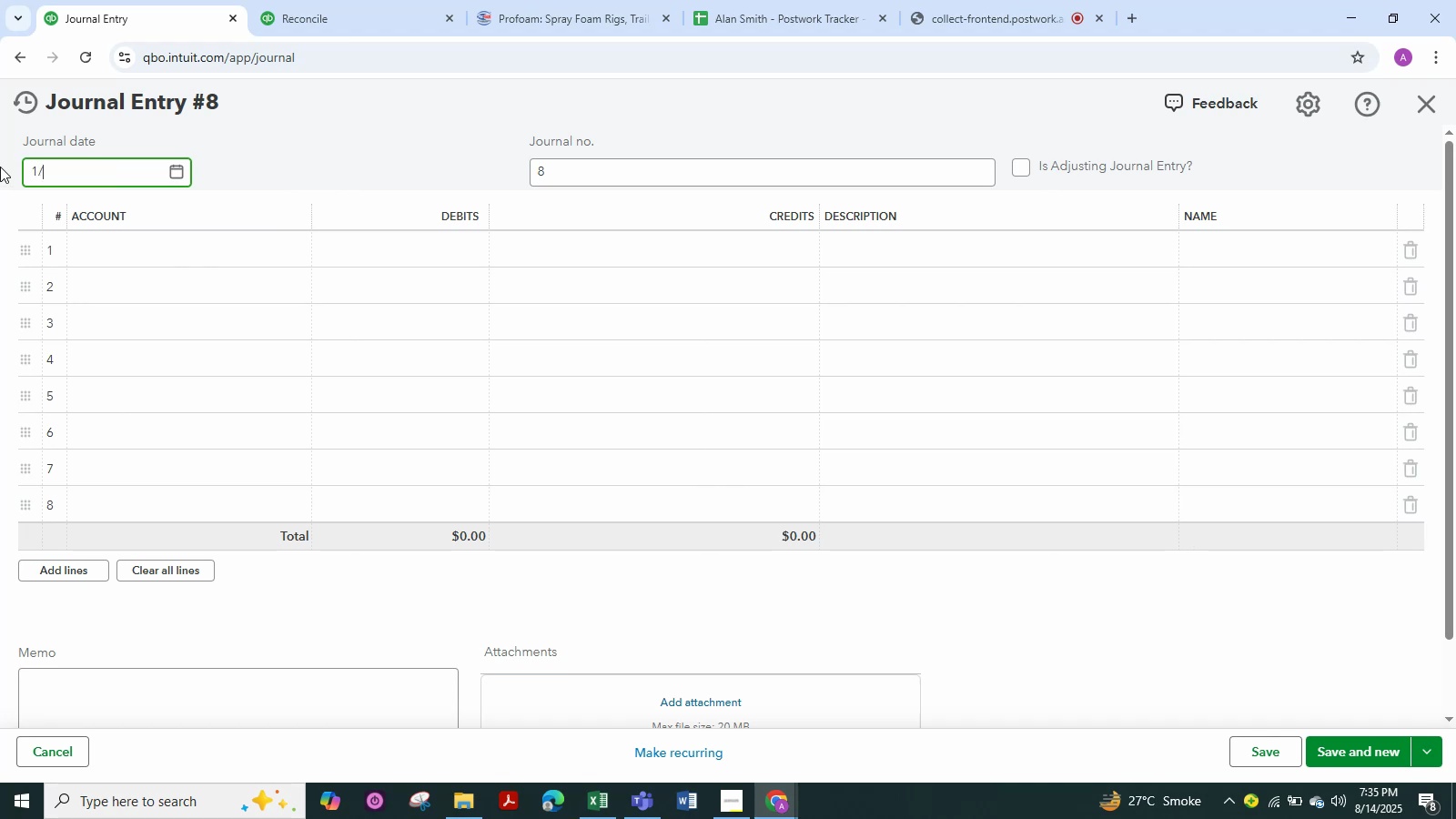 
key(NumpadDivide)
 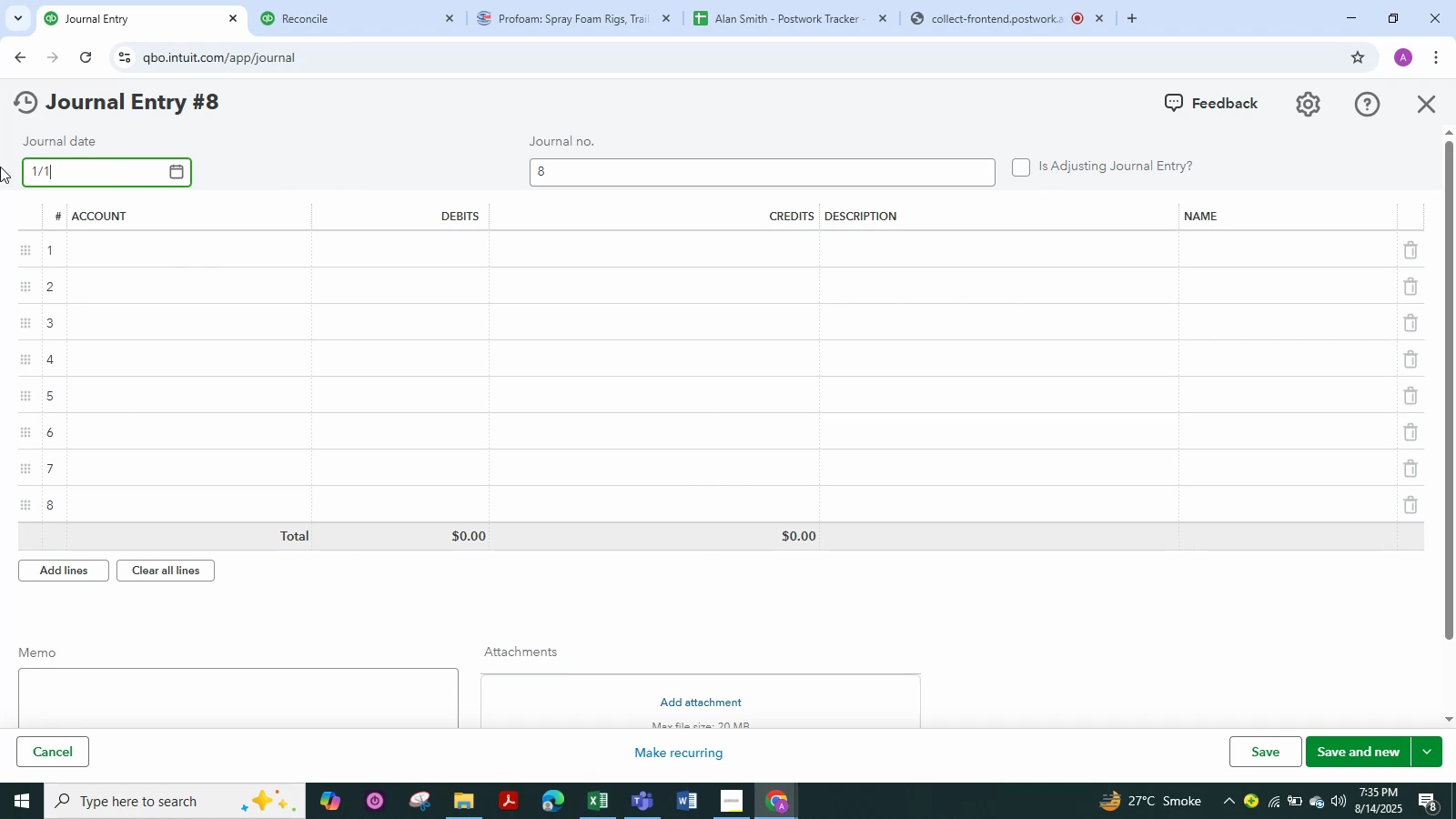 
key(Numpad1)
 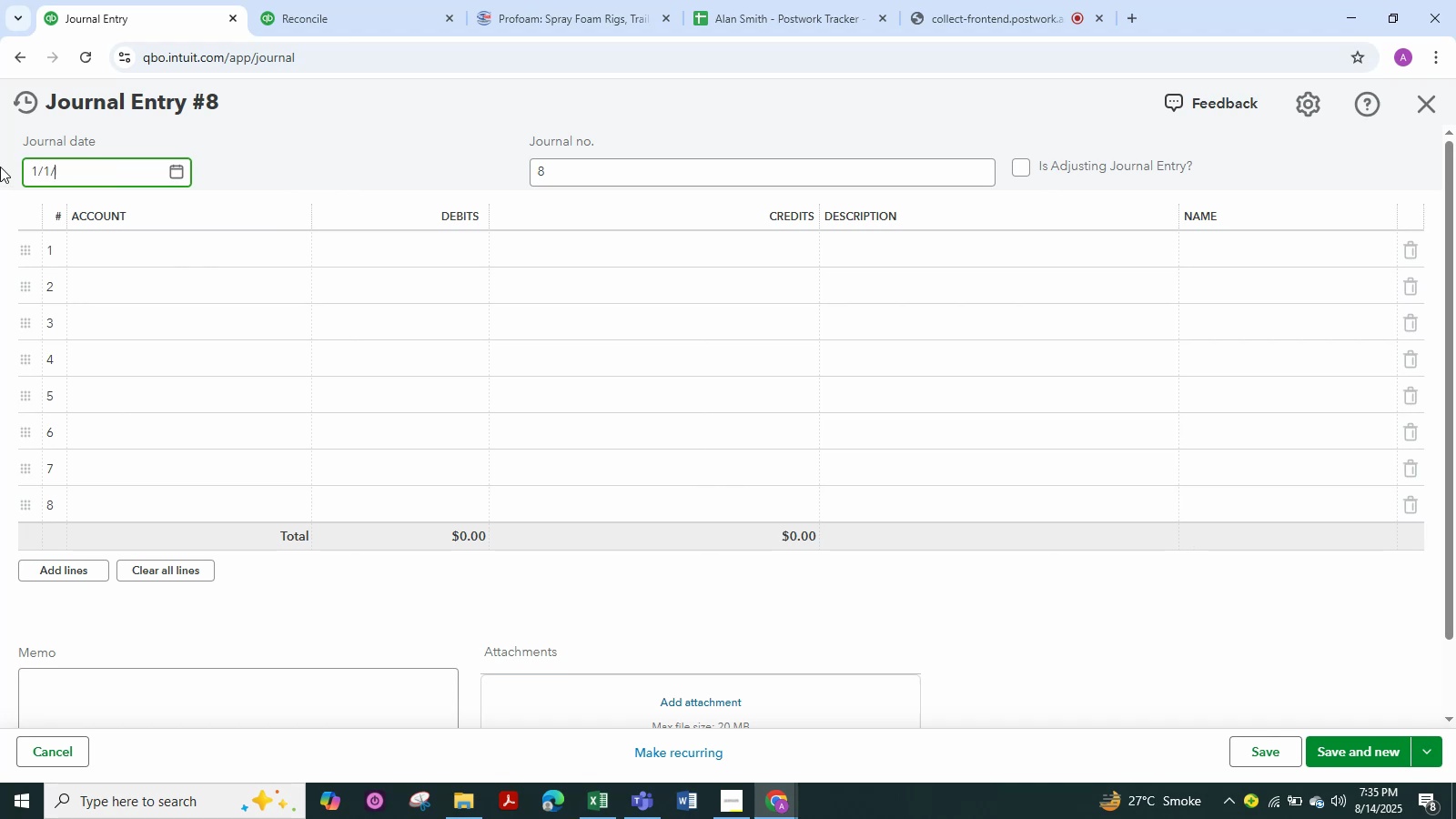 
key(NumpadDivide)
 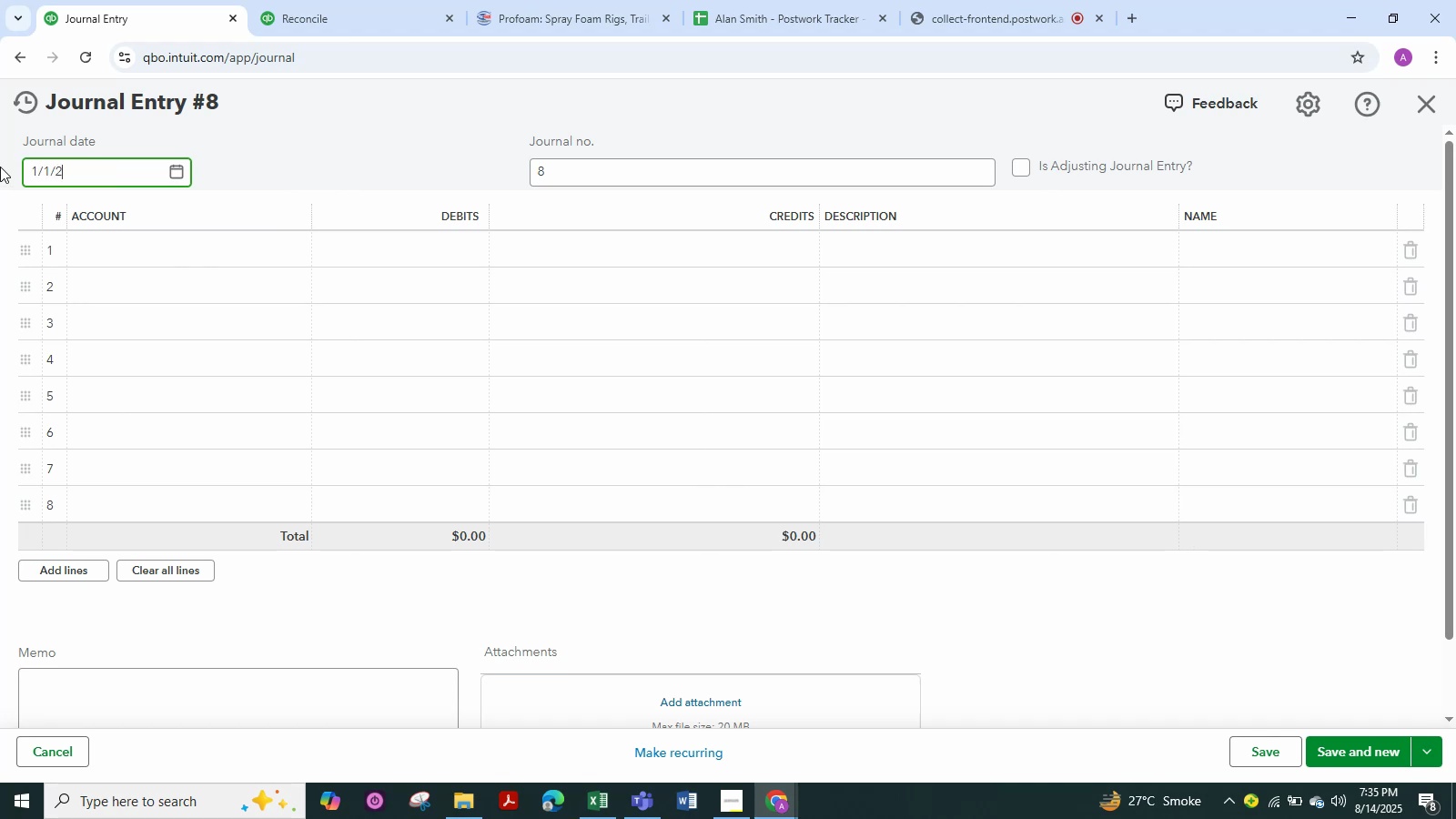 
key(Numpad2)
 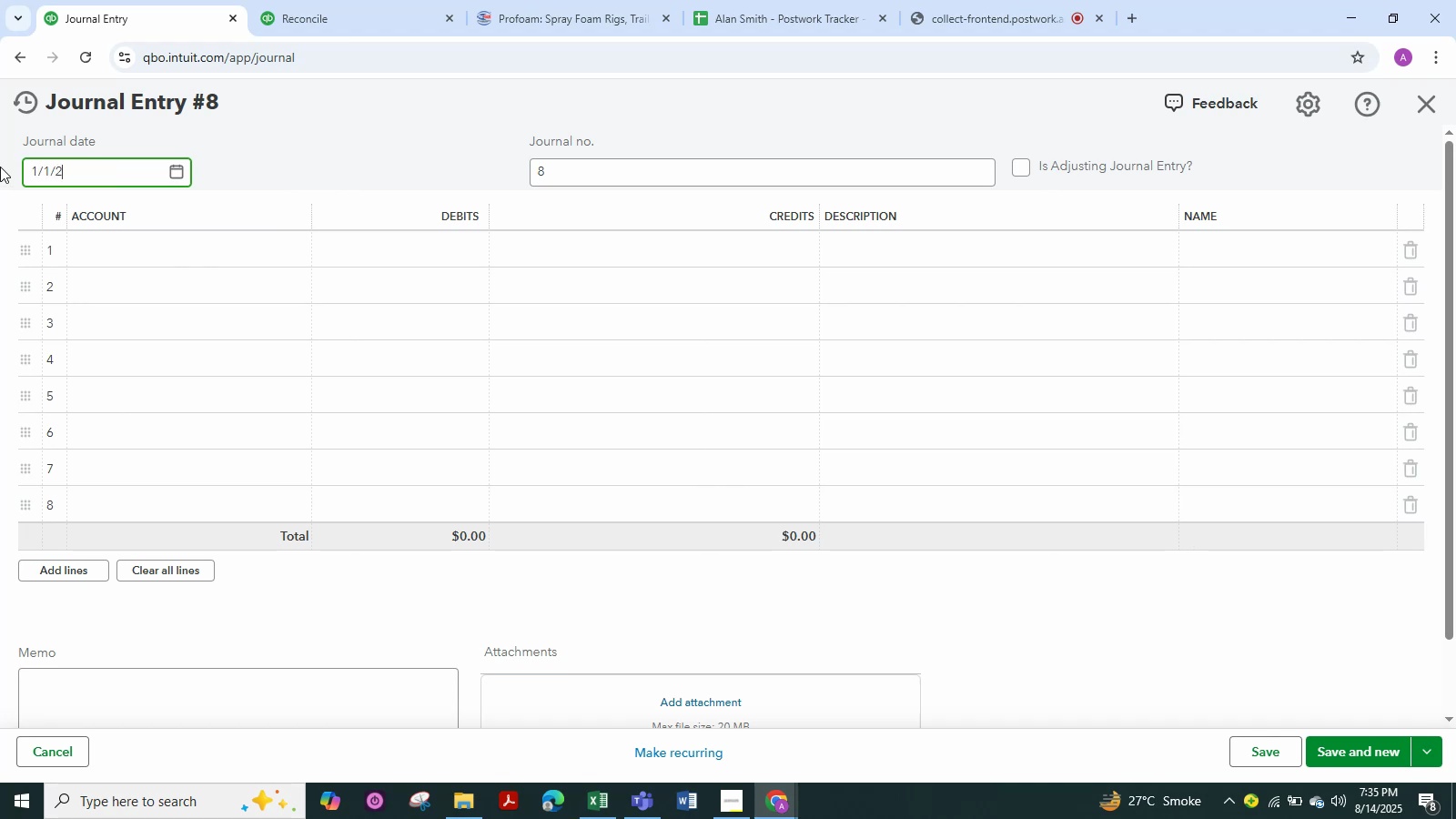 
key(Numpad4)
 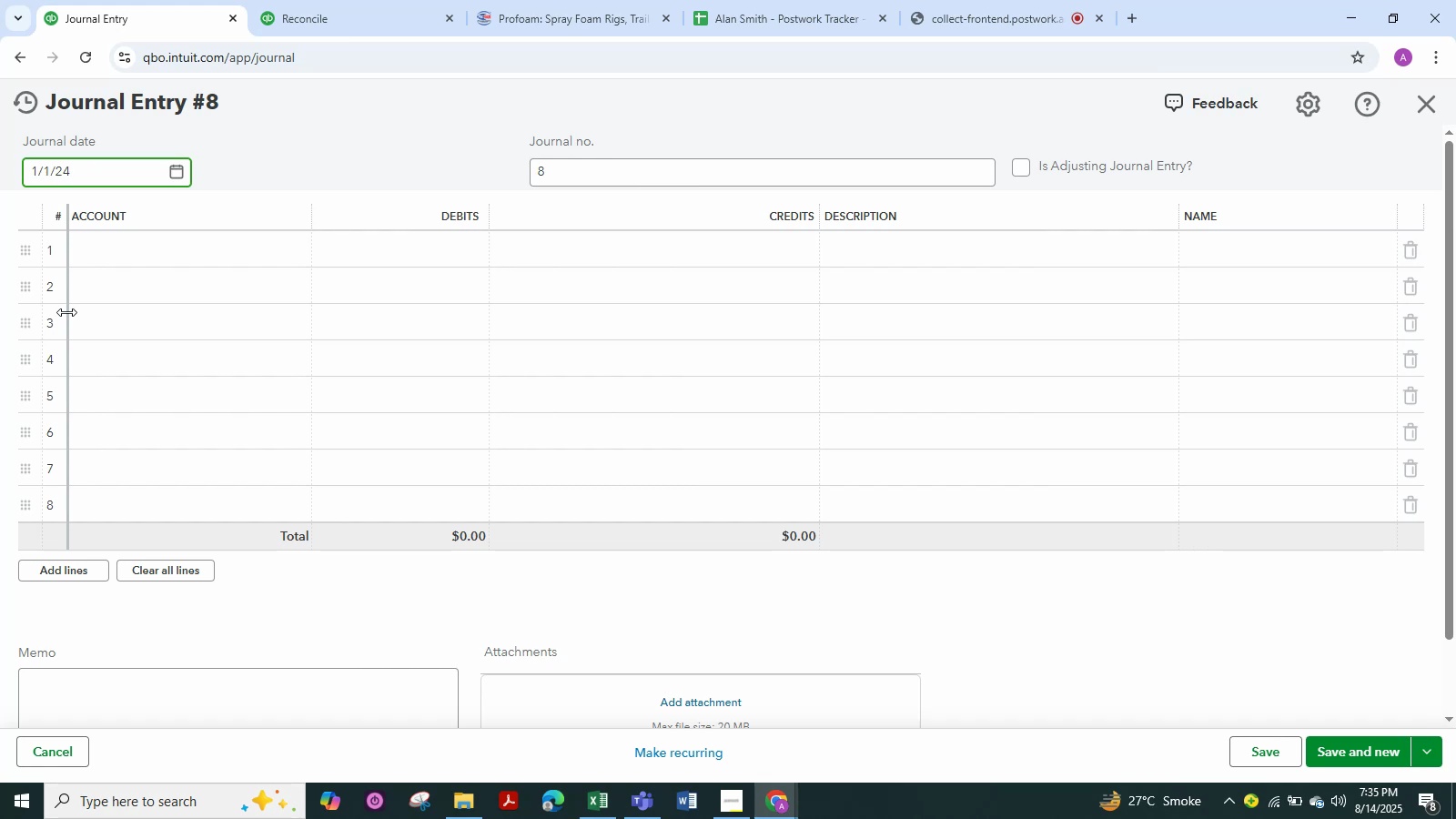 
wait(14.33)
 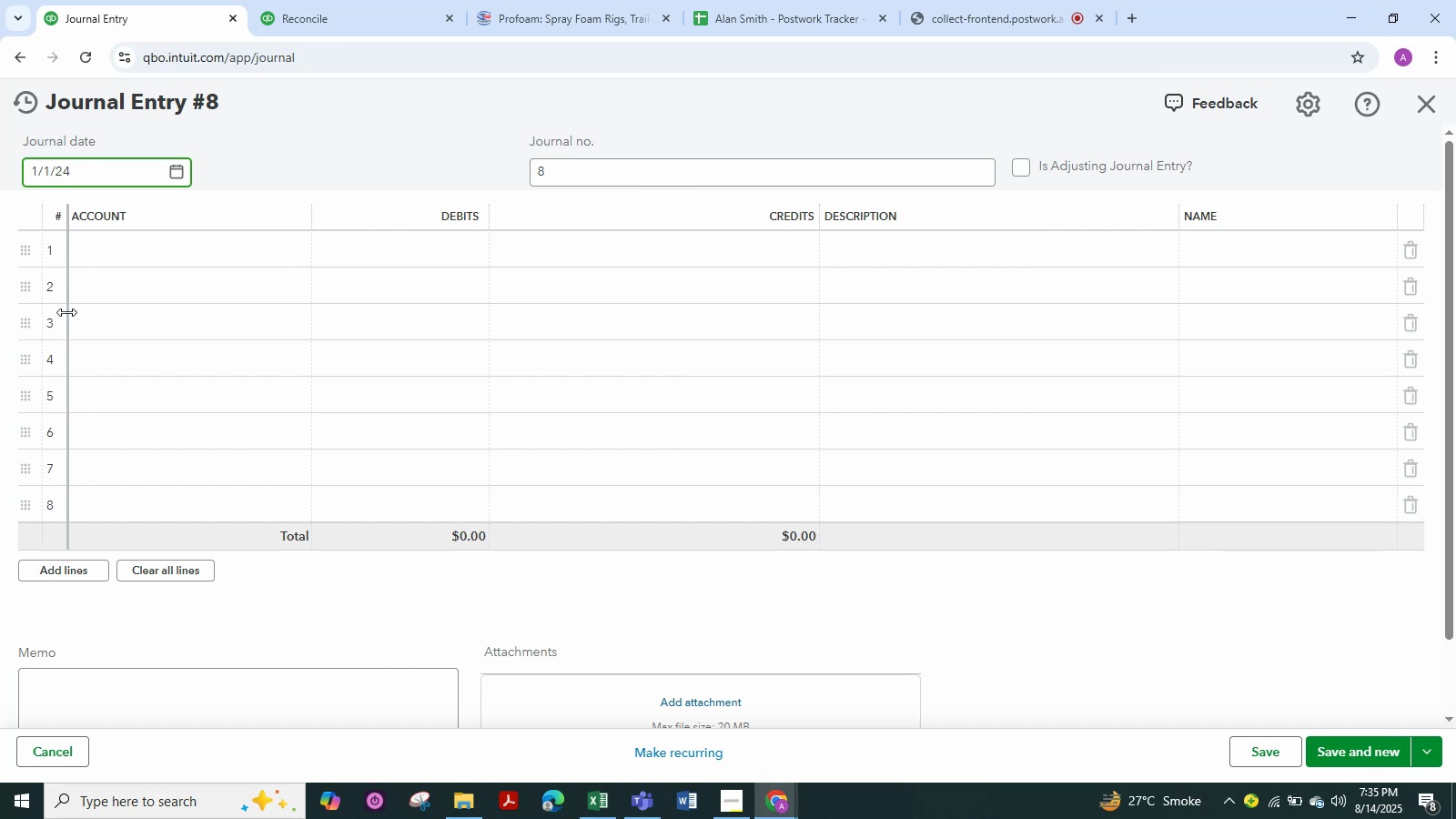 
hold_key(key=AltLeft, duration=0.95)
 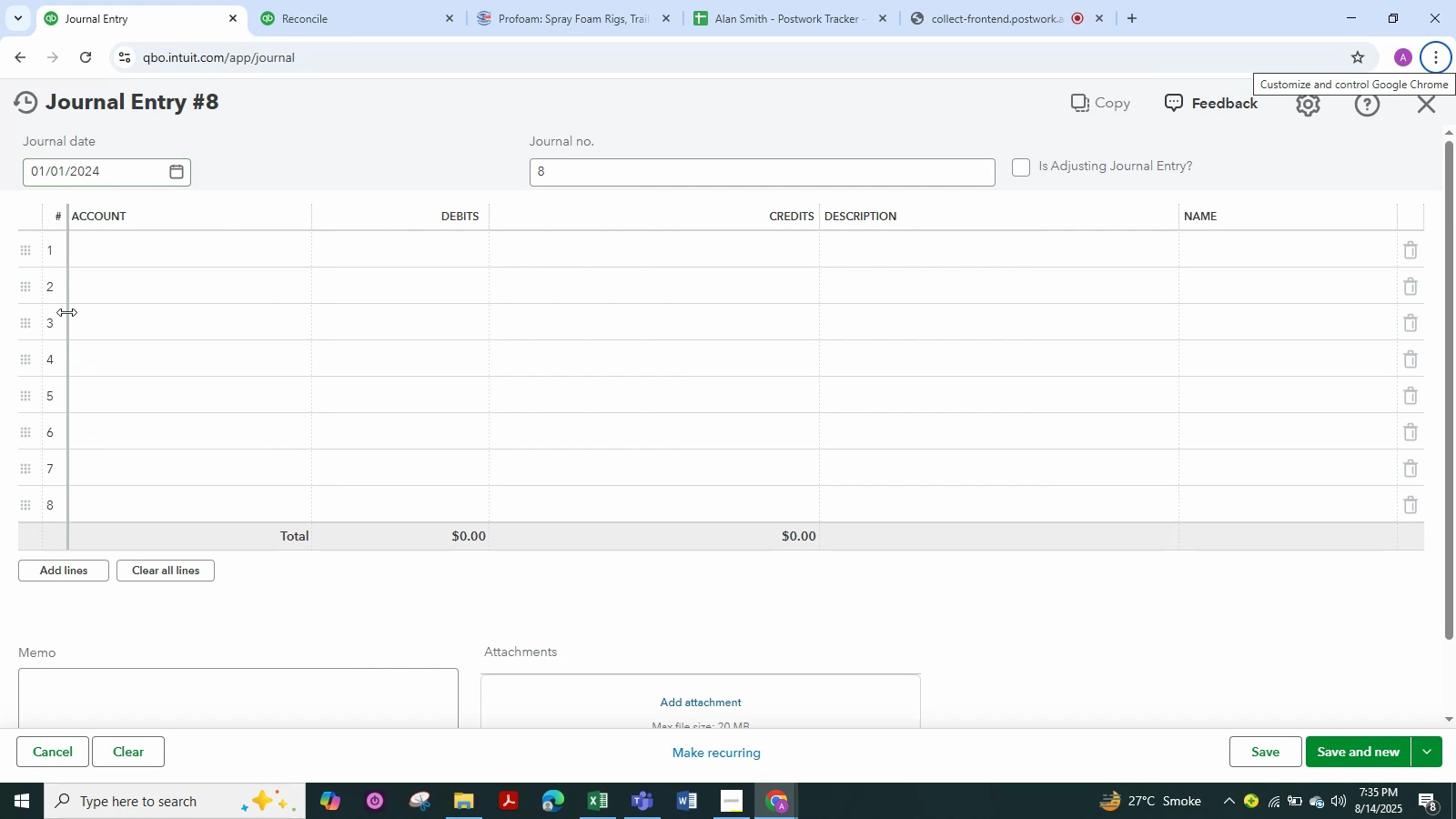 
wait(7.63)
 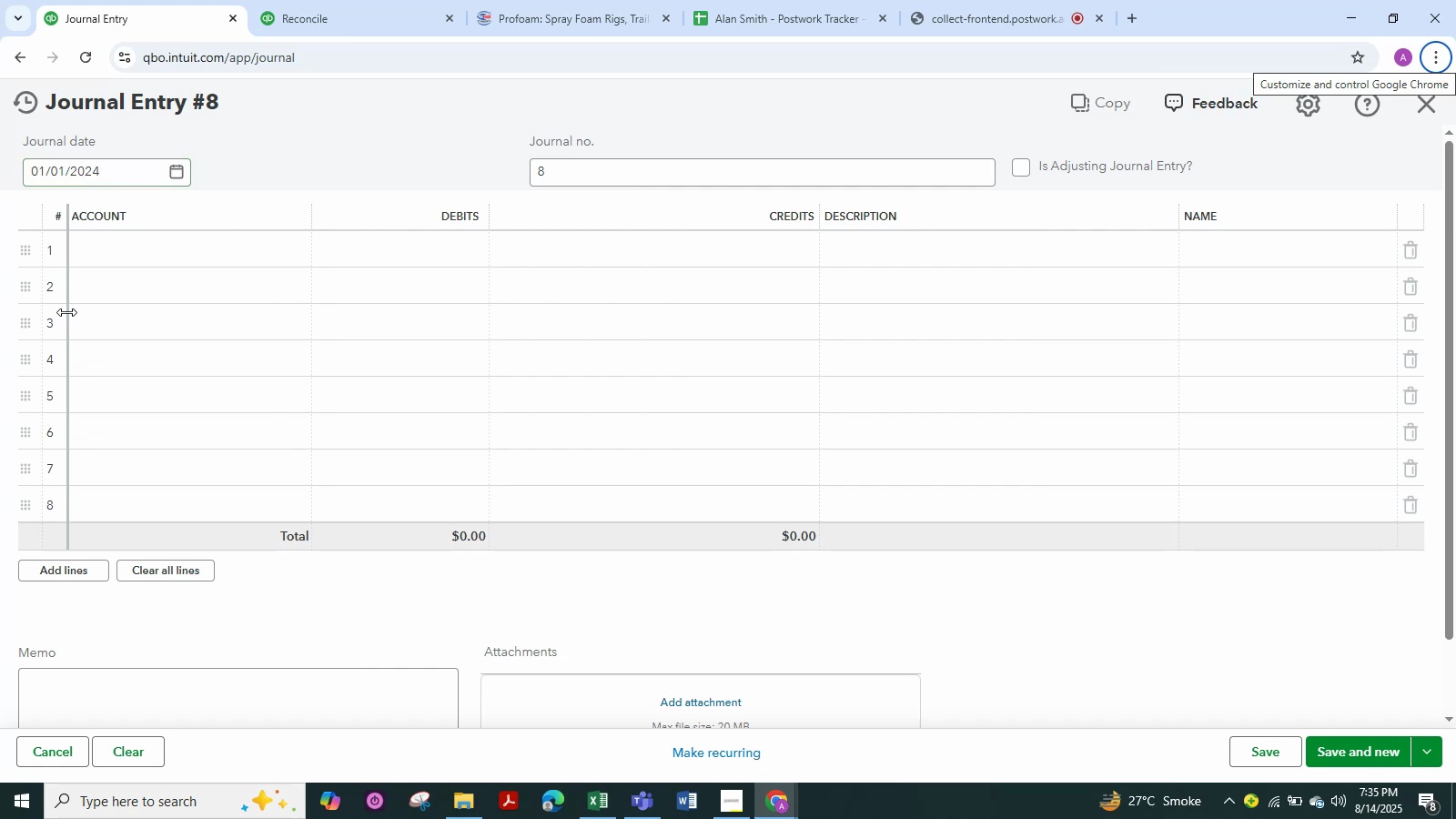 
key(Alt+Tab)
 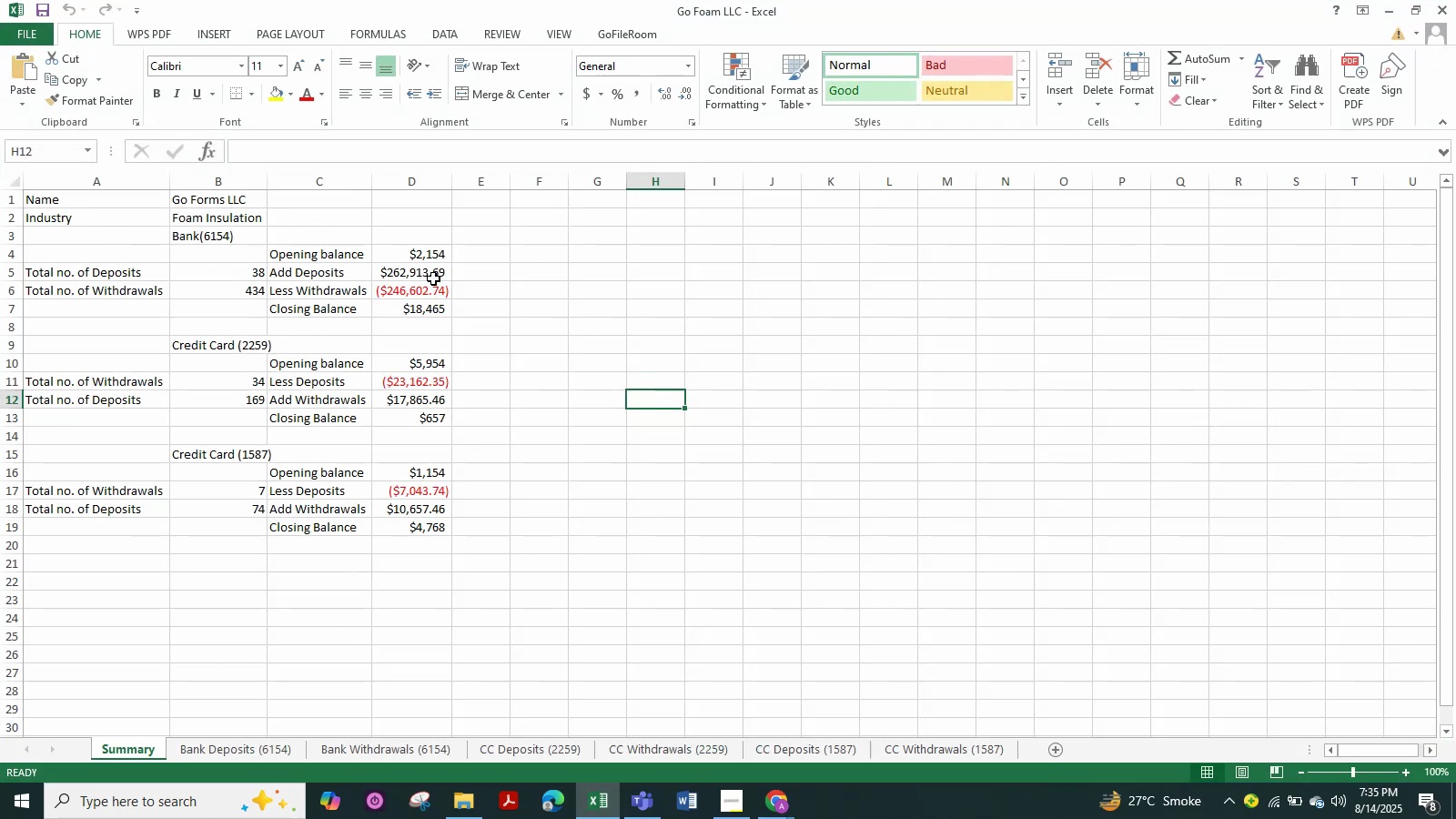 
left_click([430, 257])
 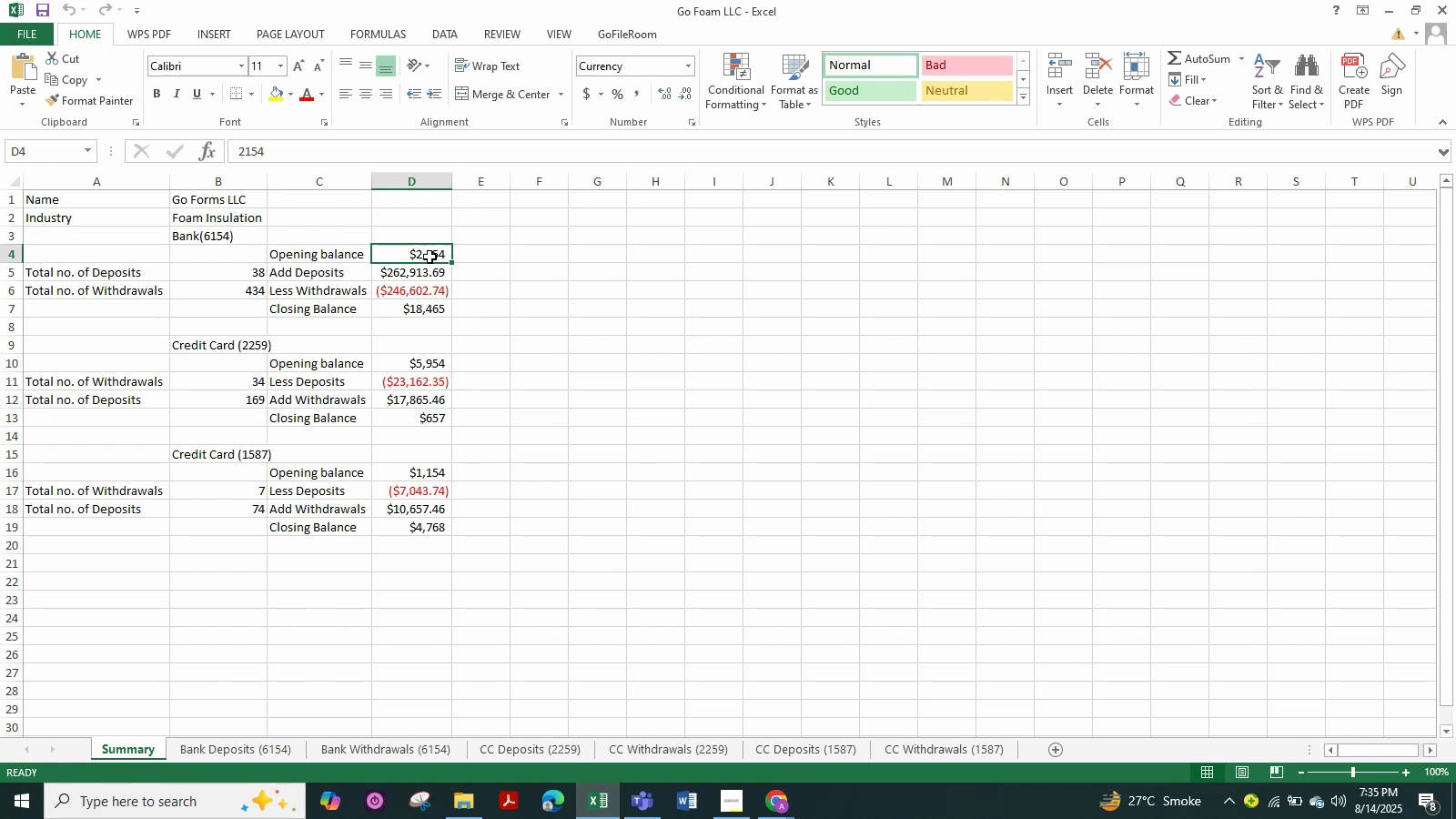 
hold_key(key=AltLeft, duration=0.68)
 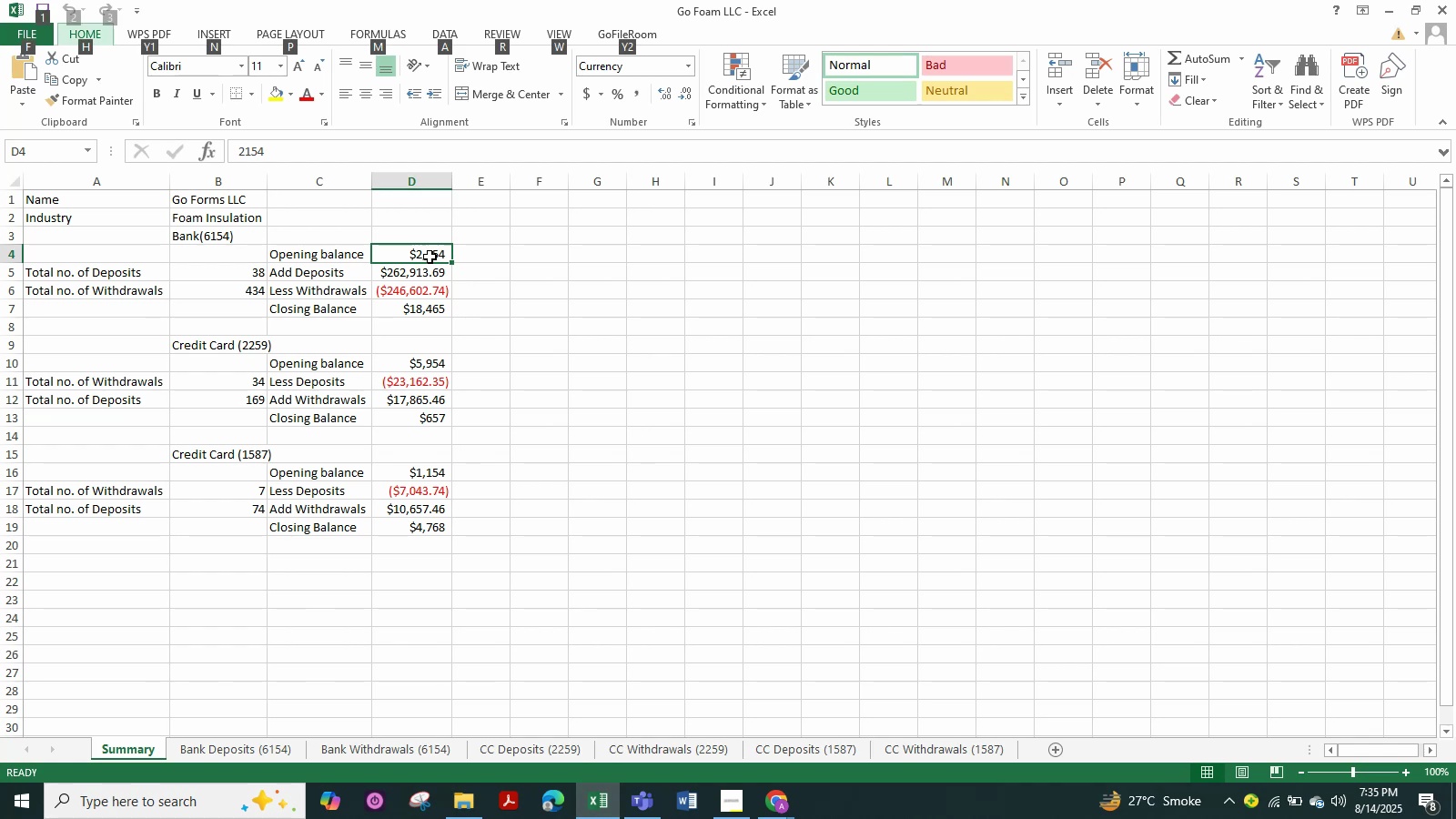 
key(Control+C)
 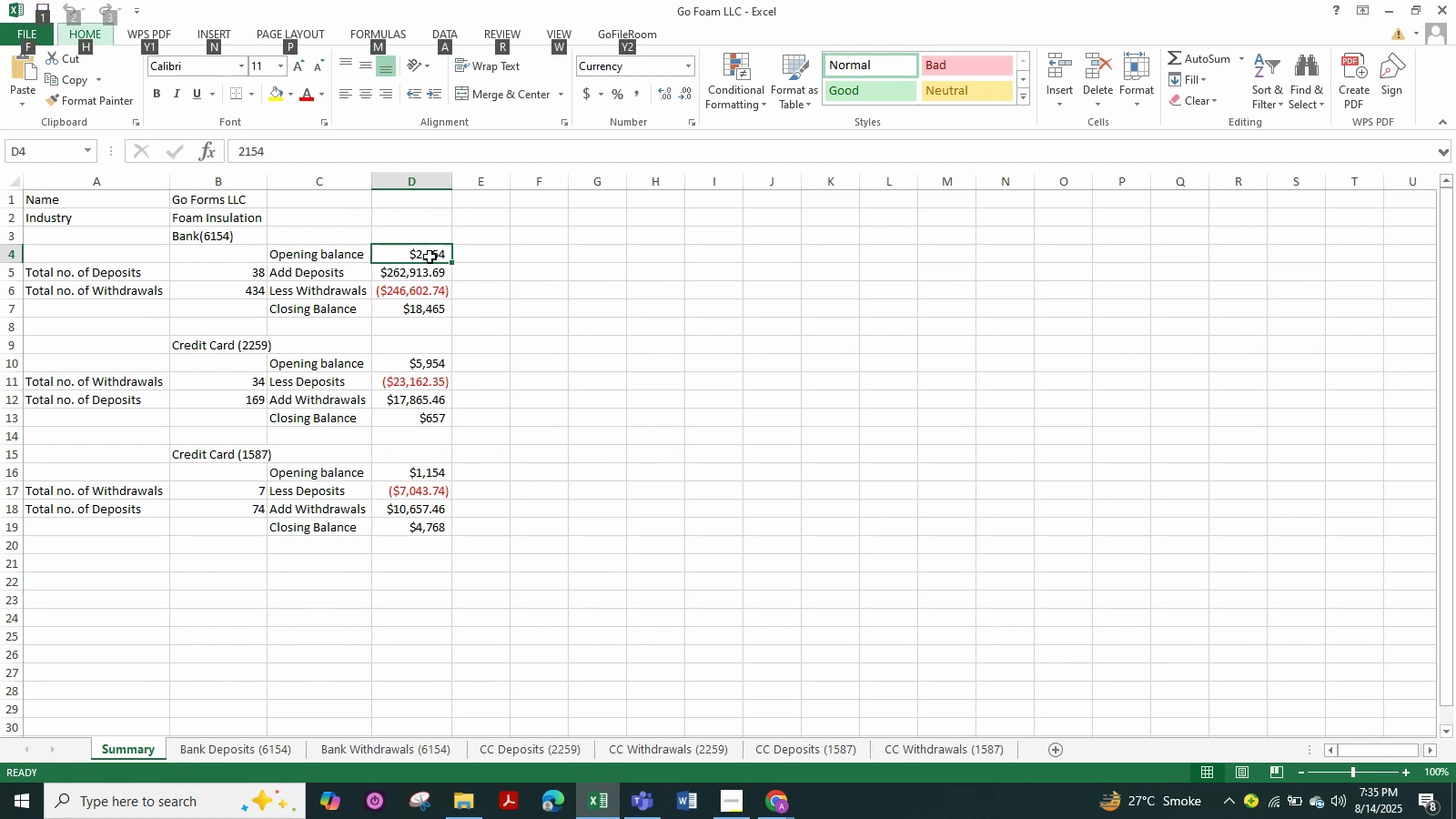 
key(Alt+AltLeft)
 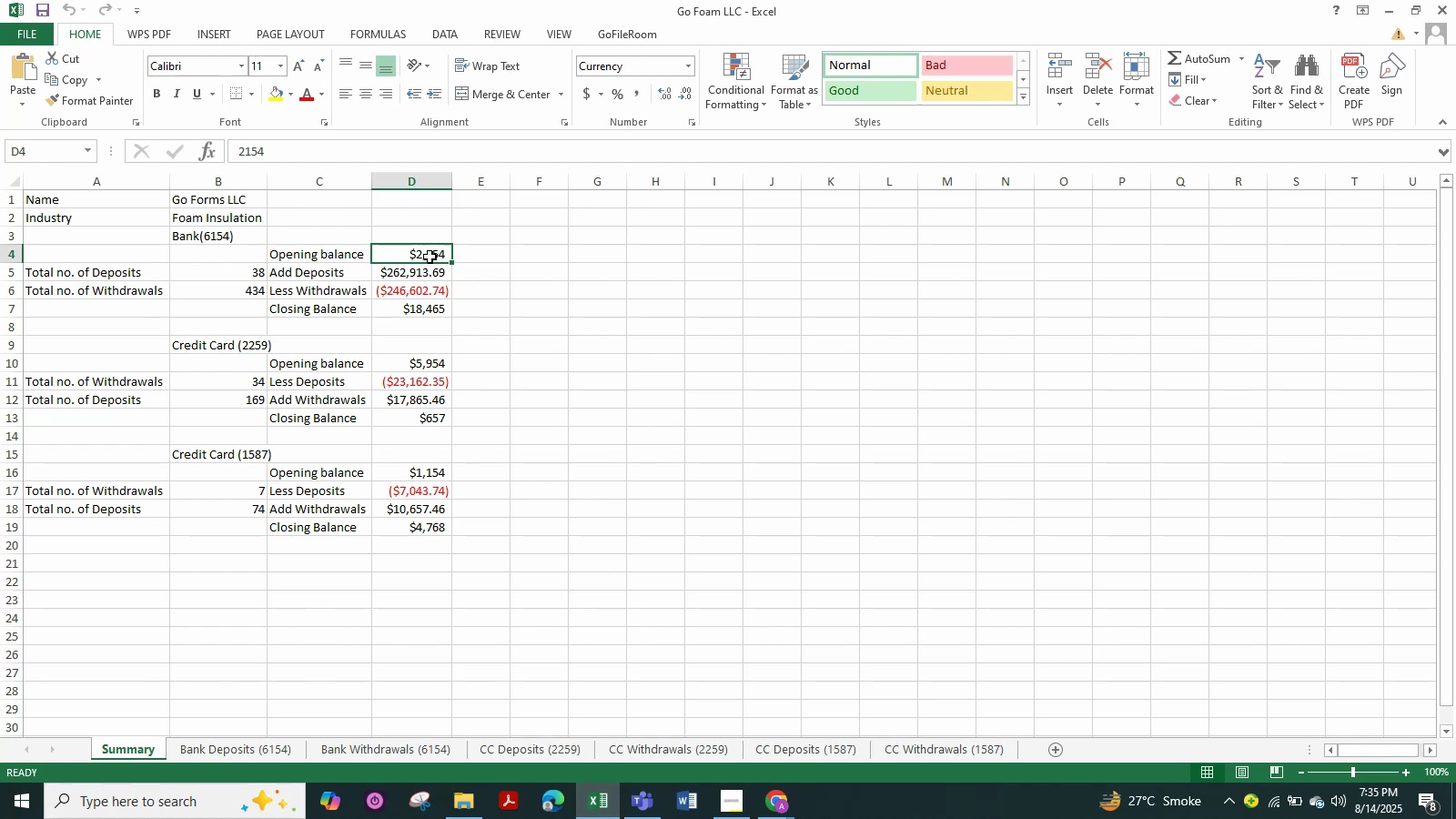 
left_click([430, 257])
 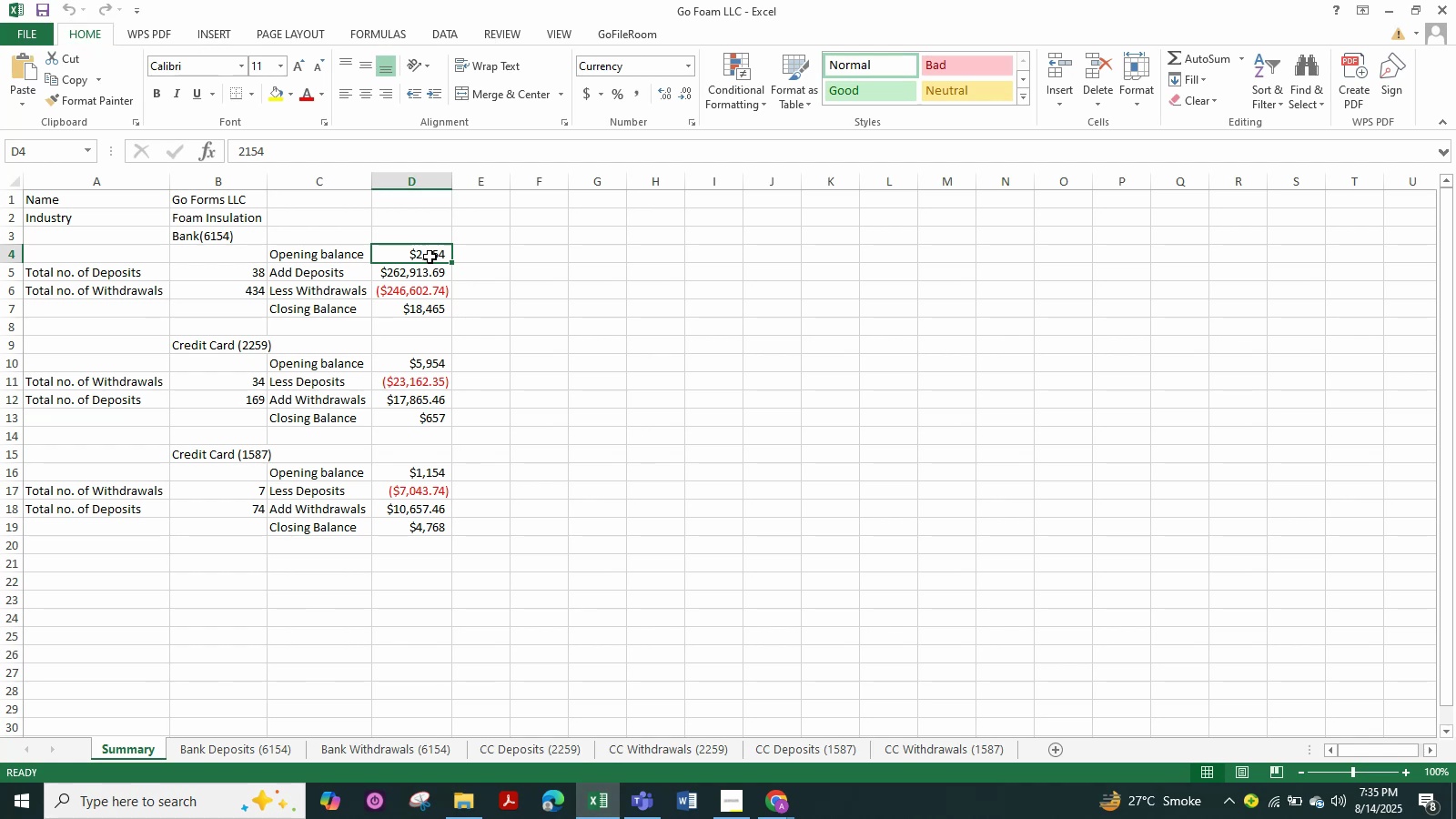 
key(Control+C)
 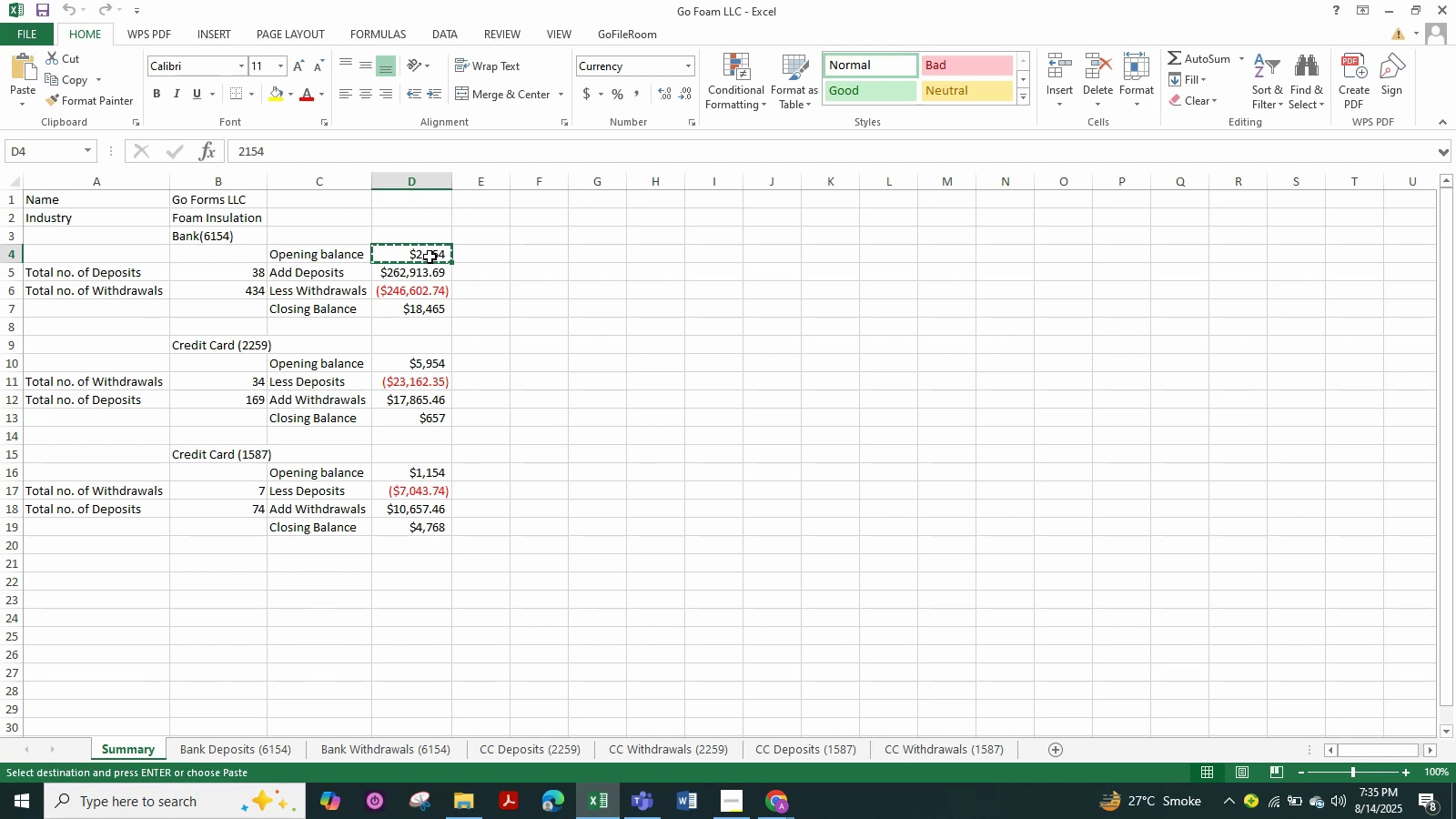 
key(Alt+Tab)
 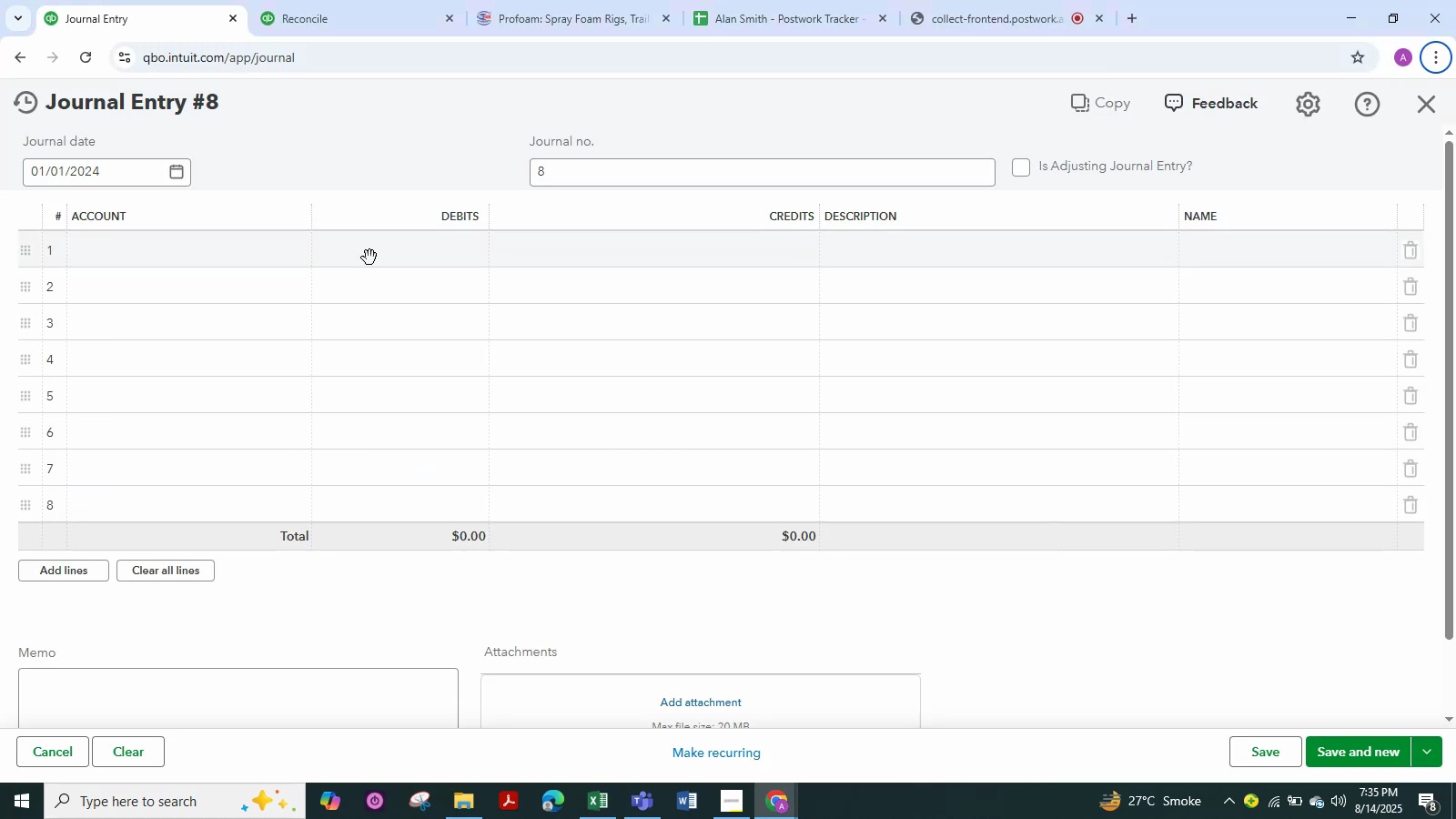 
left_click([371, 258])
 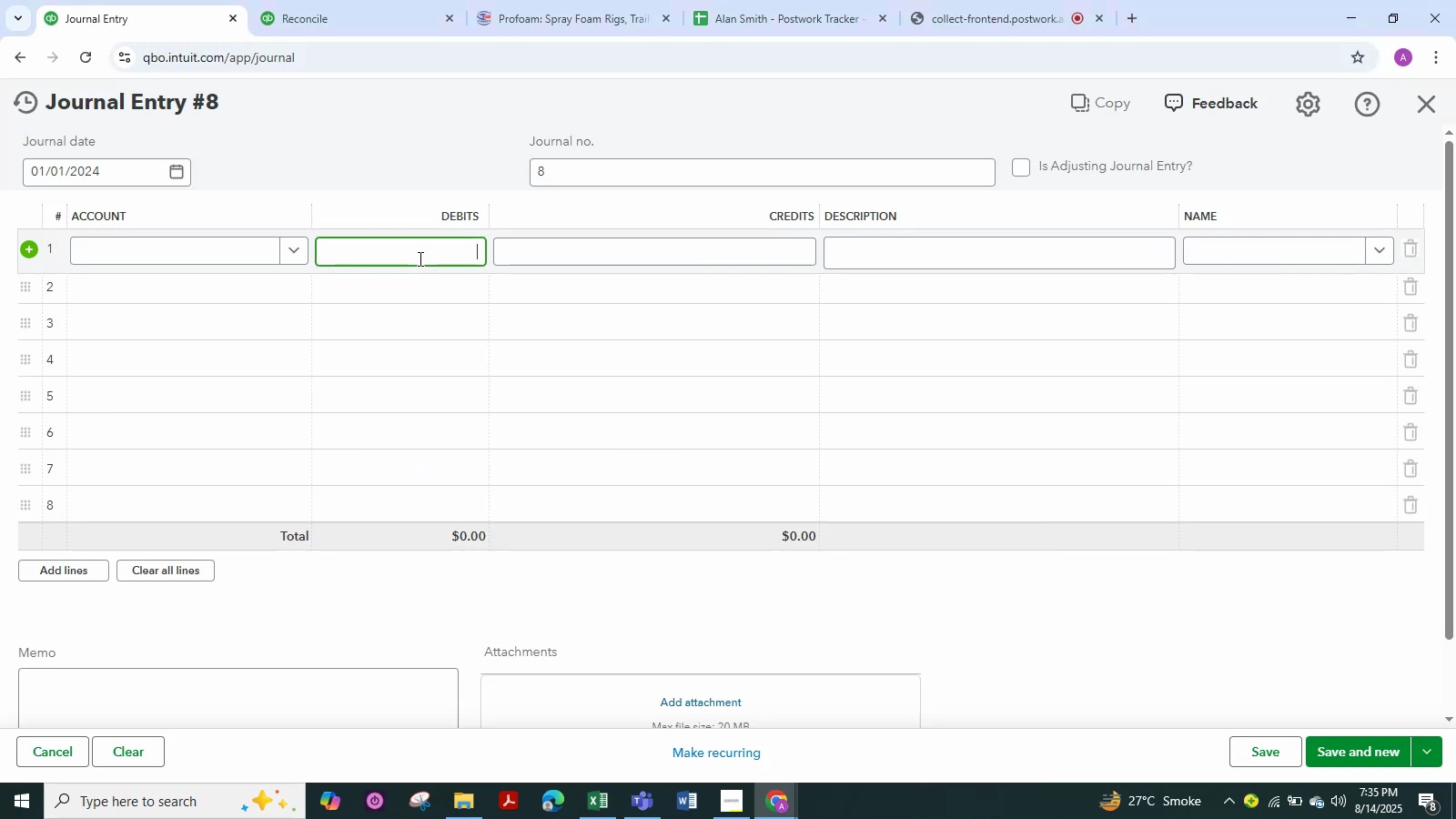 
key(Control+V)
 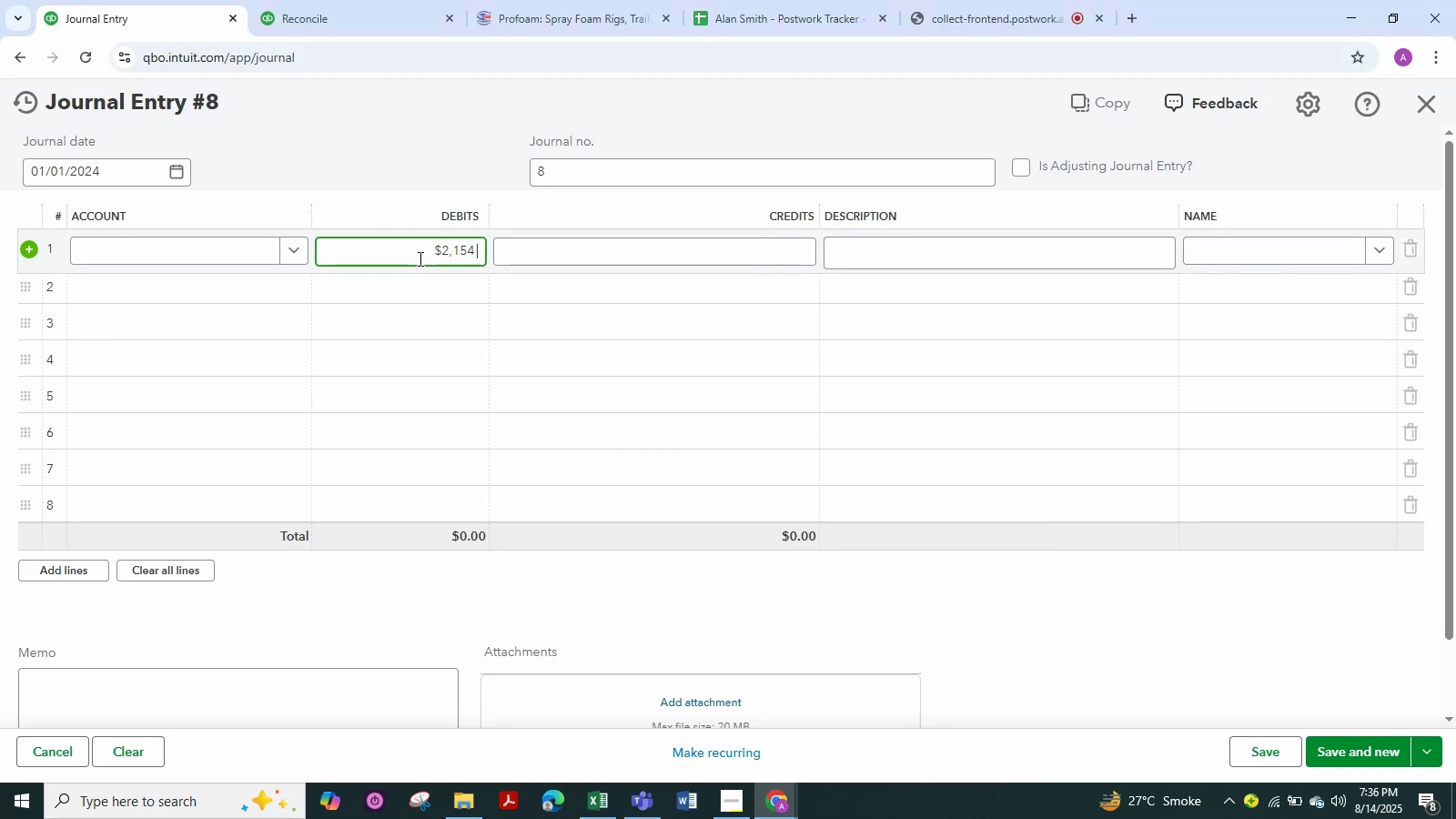 
key(Alt+Tab)
 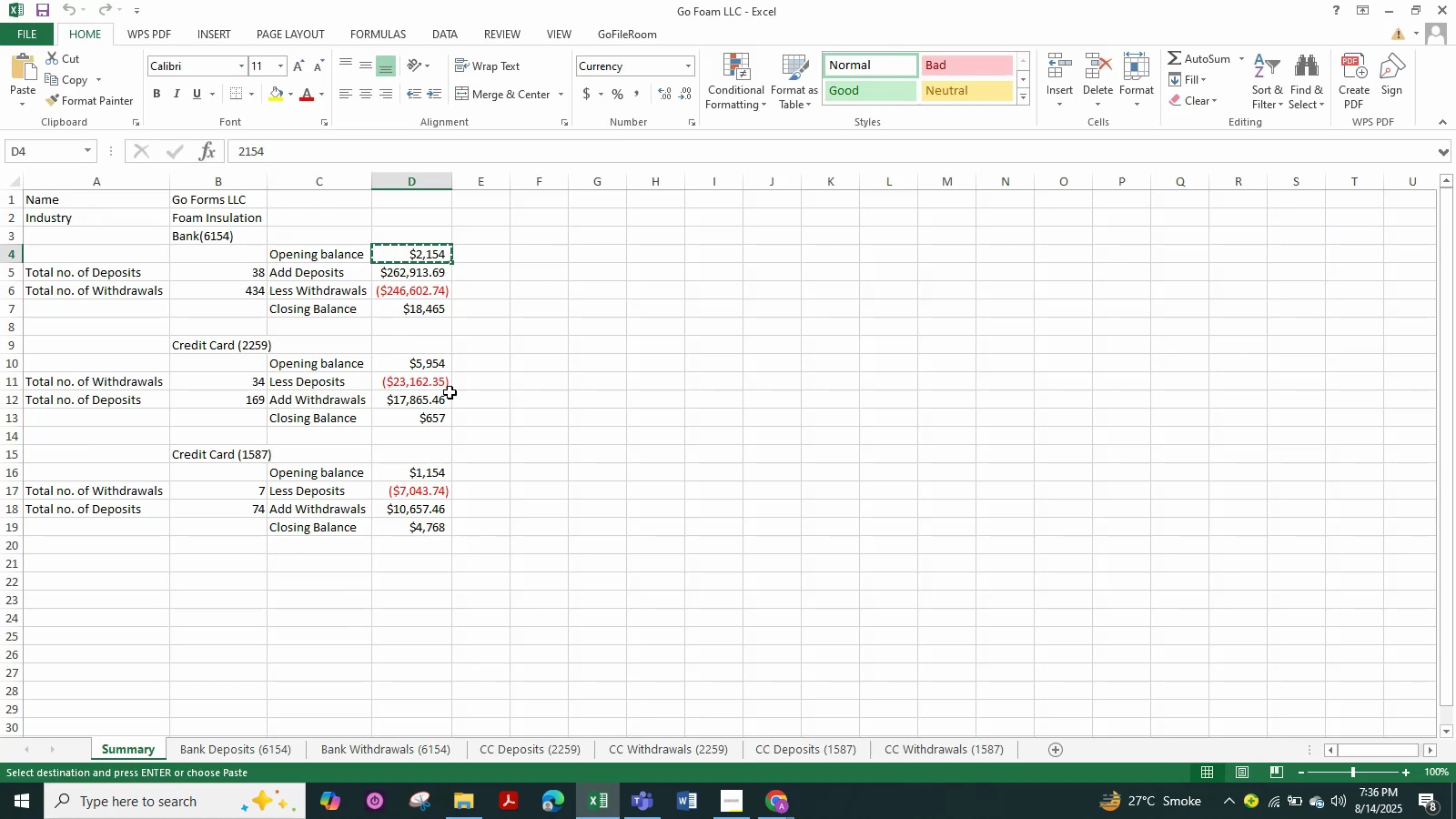 
key(Alt+AltLeft)
 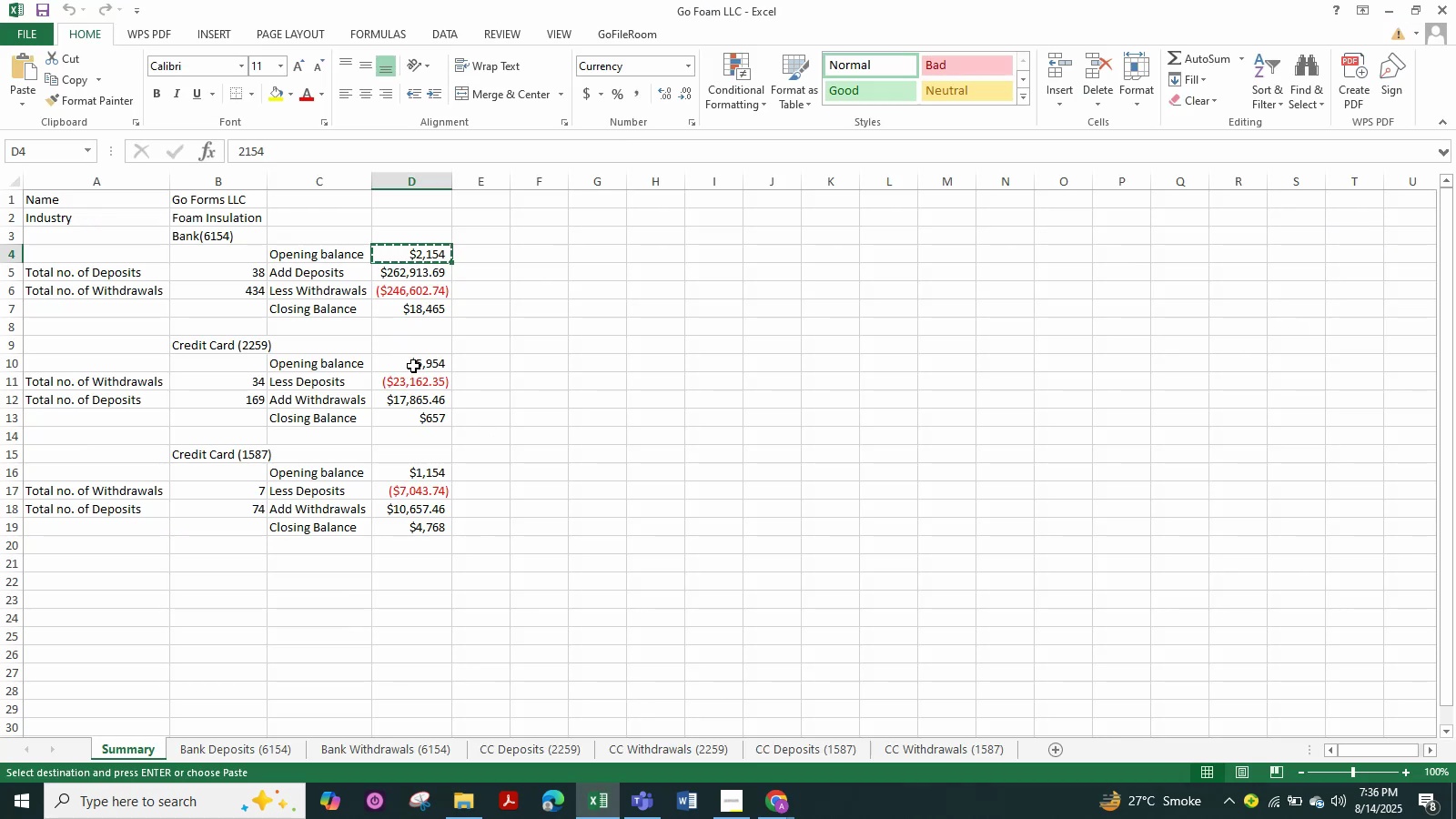 
left_click([410, 362])
 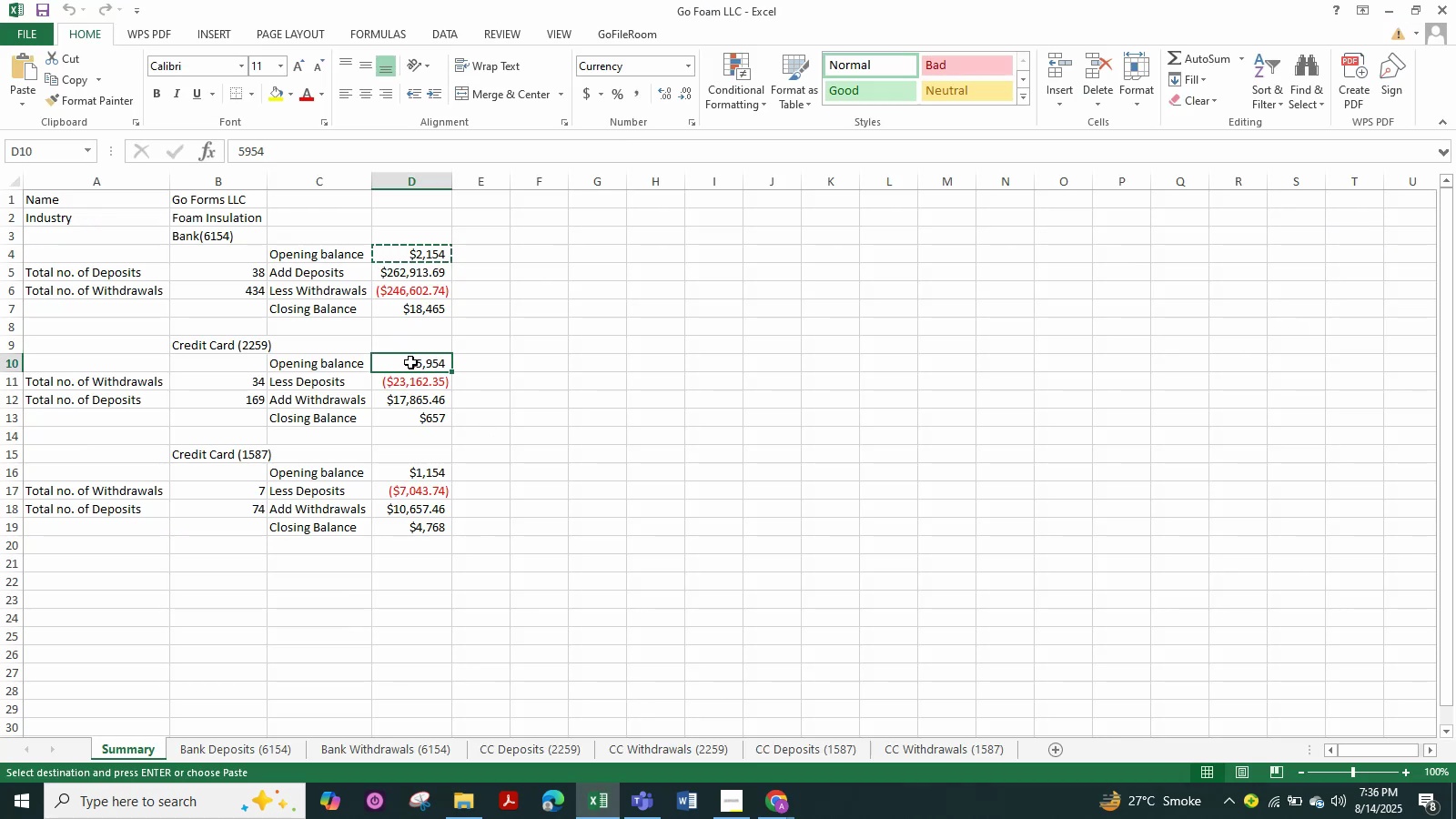 
key(Control+C)
 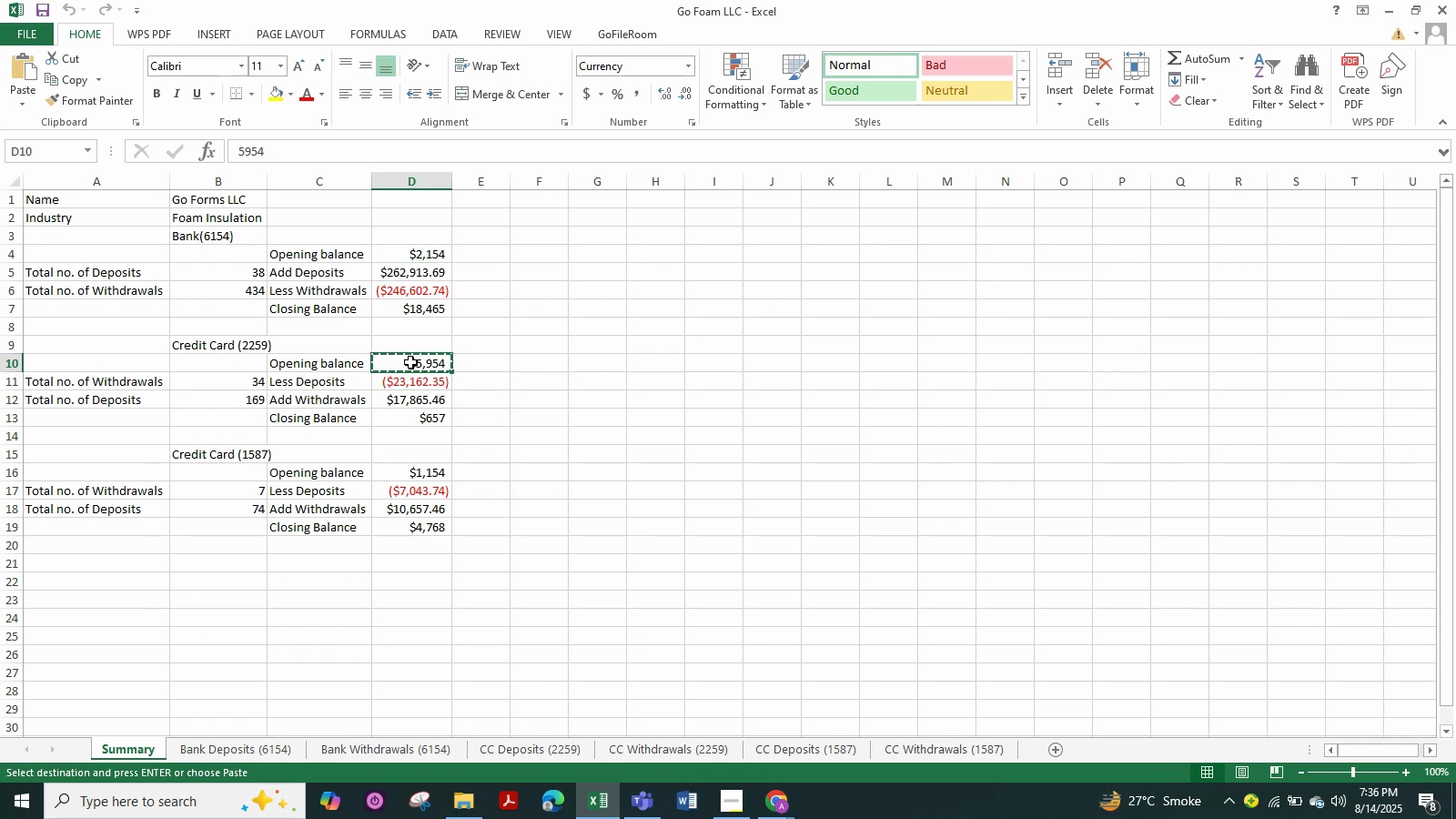 
key(Alt+Tab)
 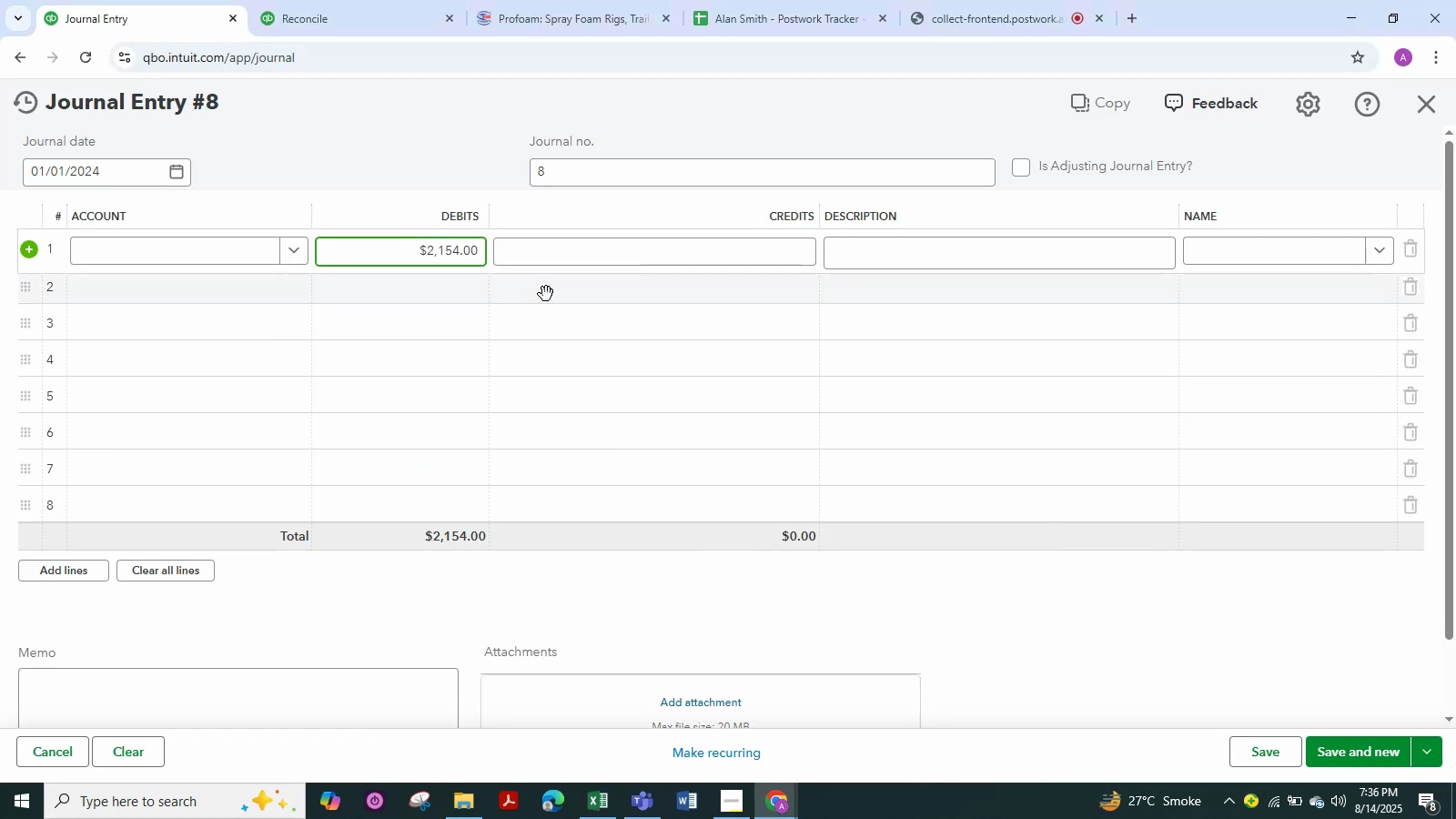 
left_click([571, 294])
 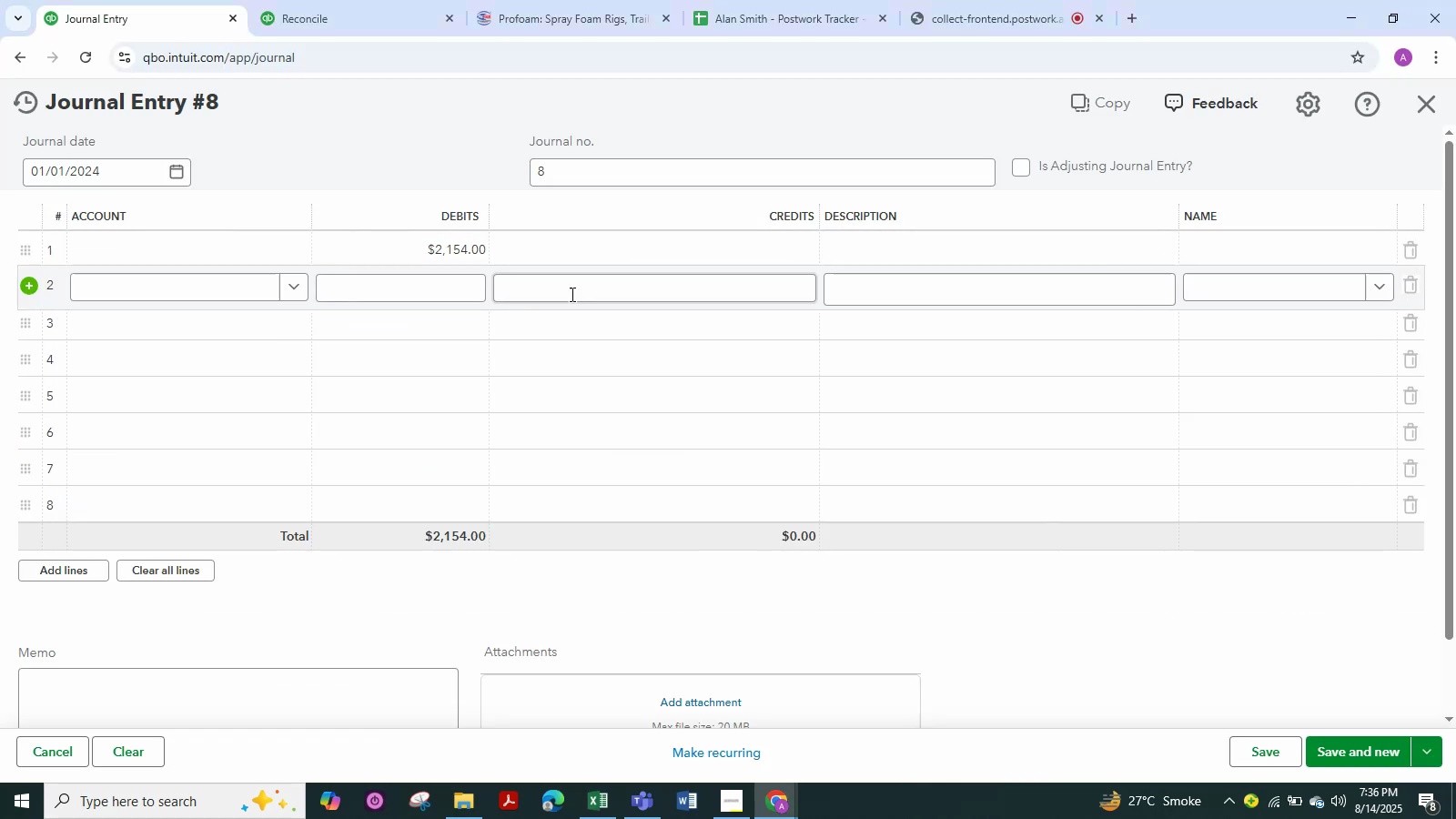 
hold_key(key=ControlLeft, duration=0.62)
 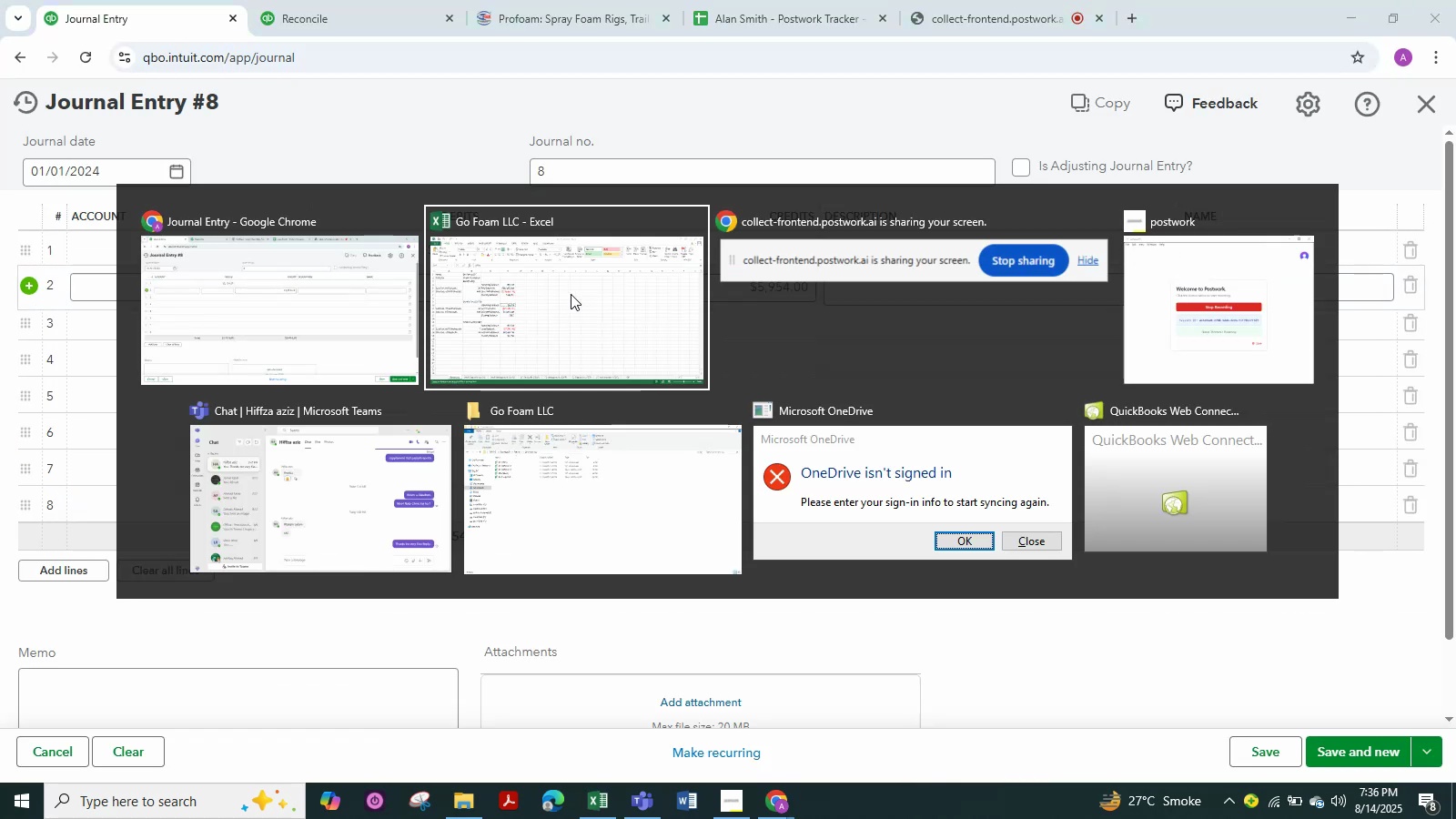 
hold_key(key=V, duration=0.3)
 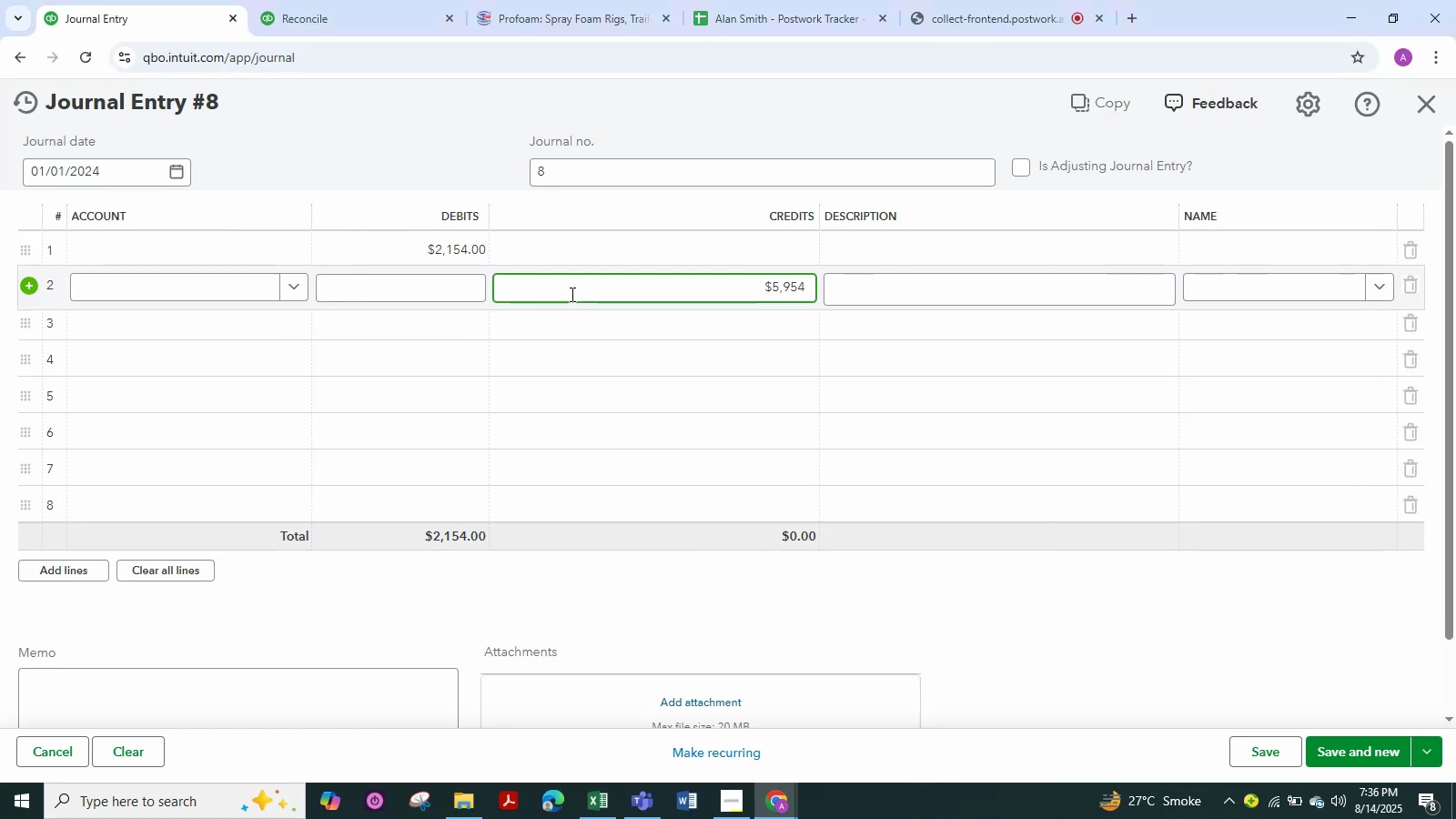 
key(Alt+Tab)
 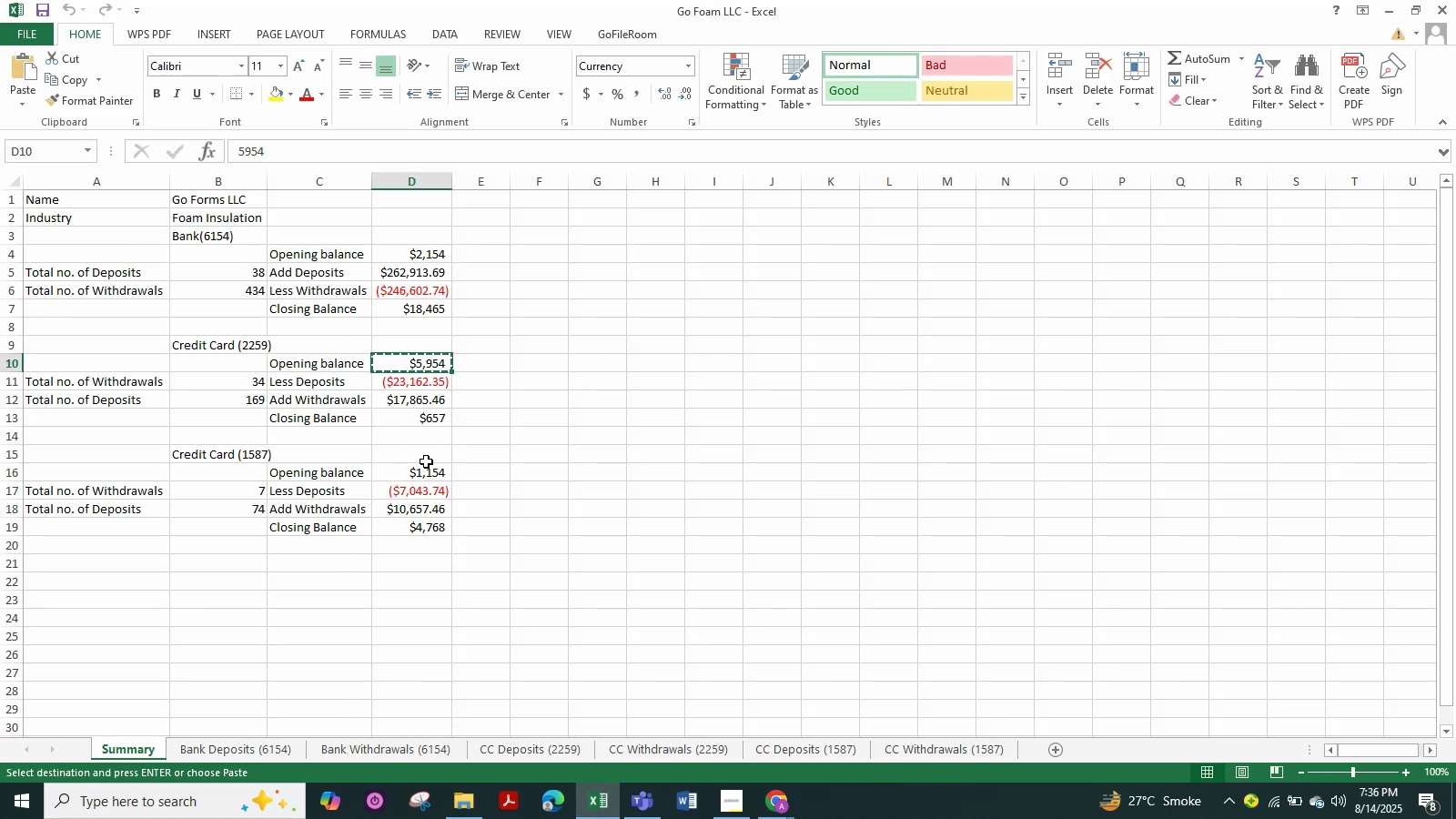 
left_click([430, 470])
 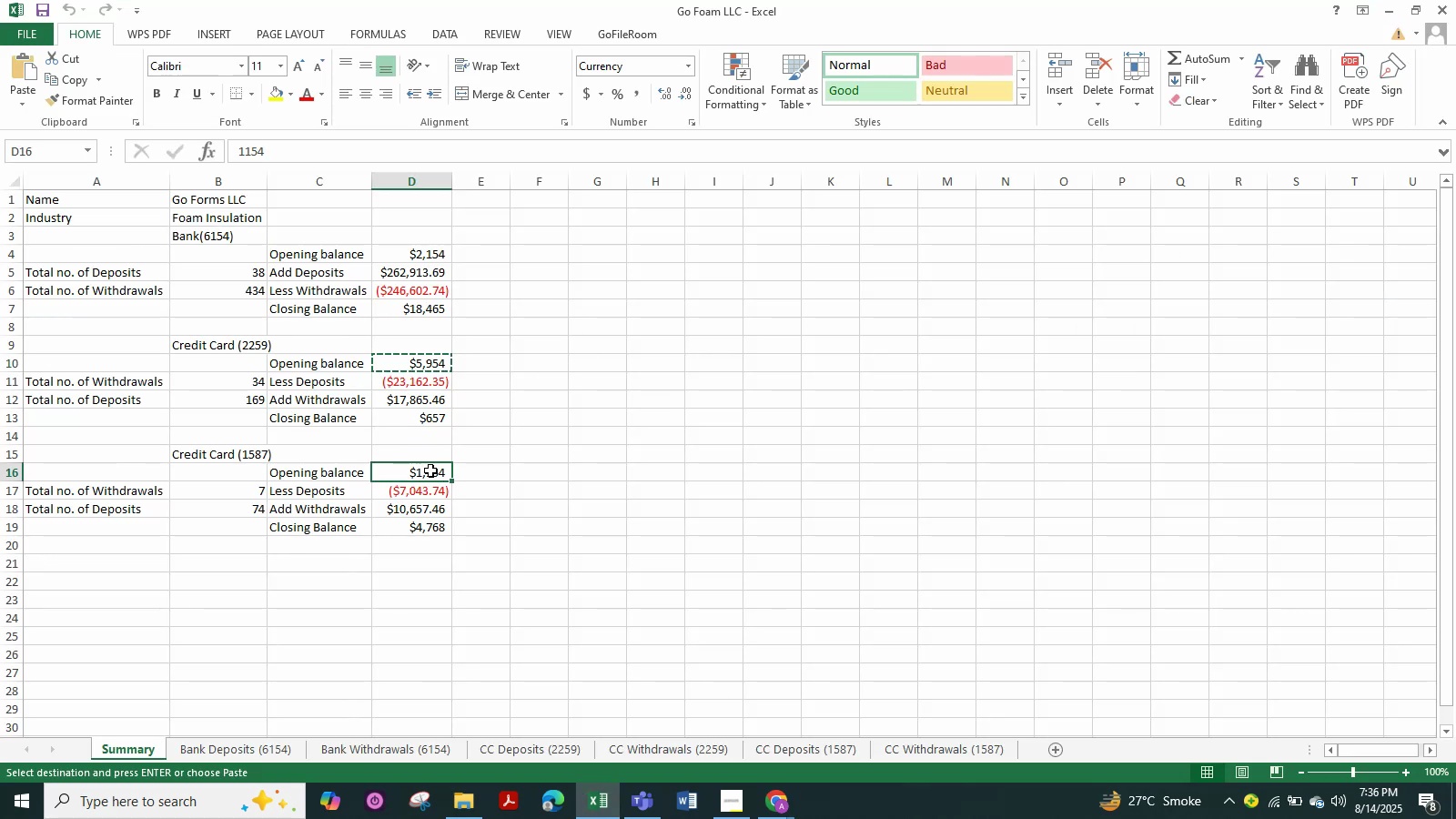 
key(Control+C)
 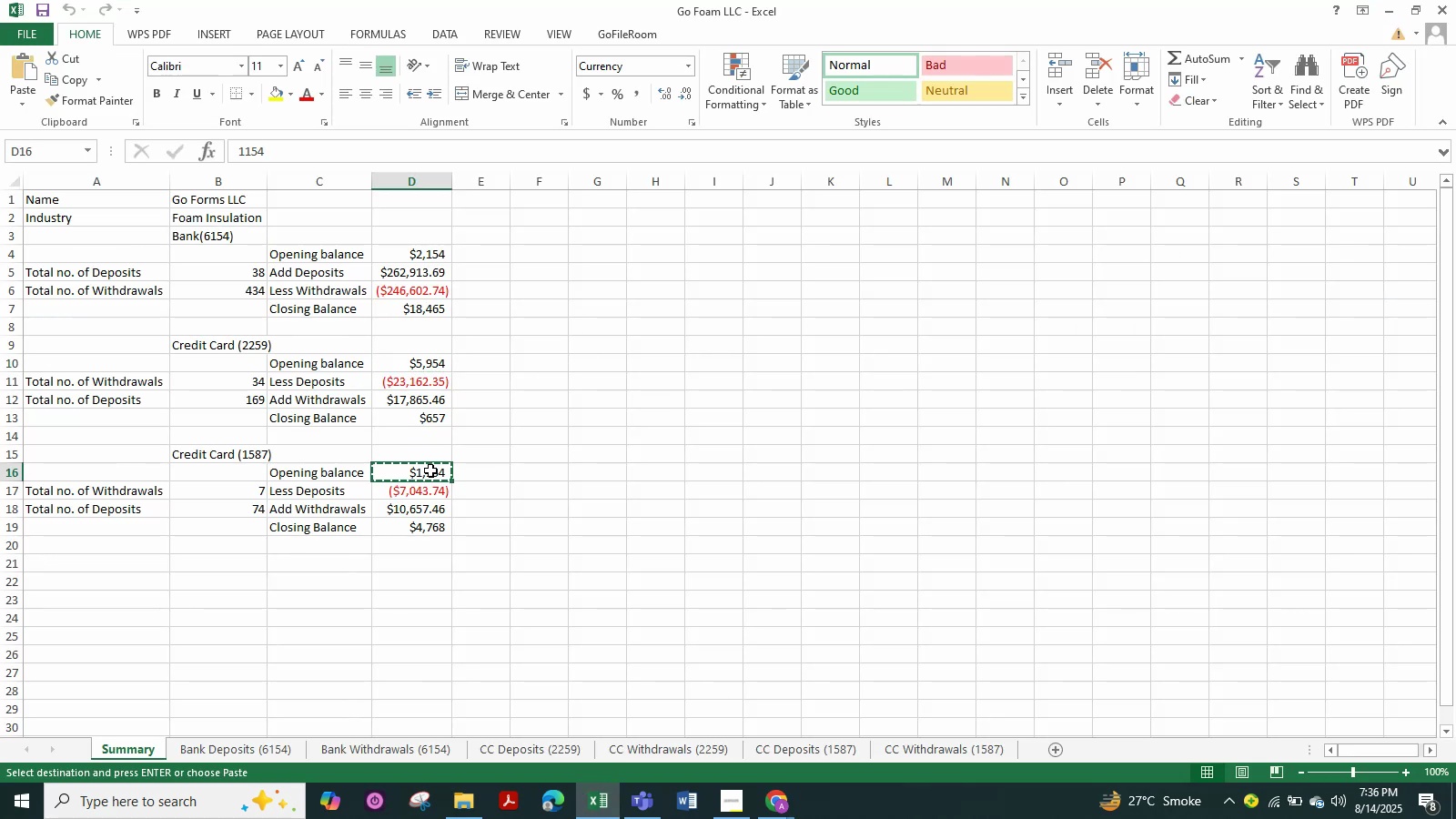 
key(Alt+Tab)
 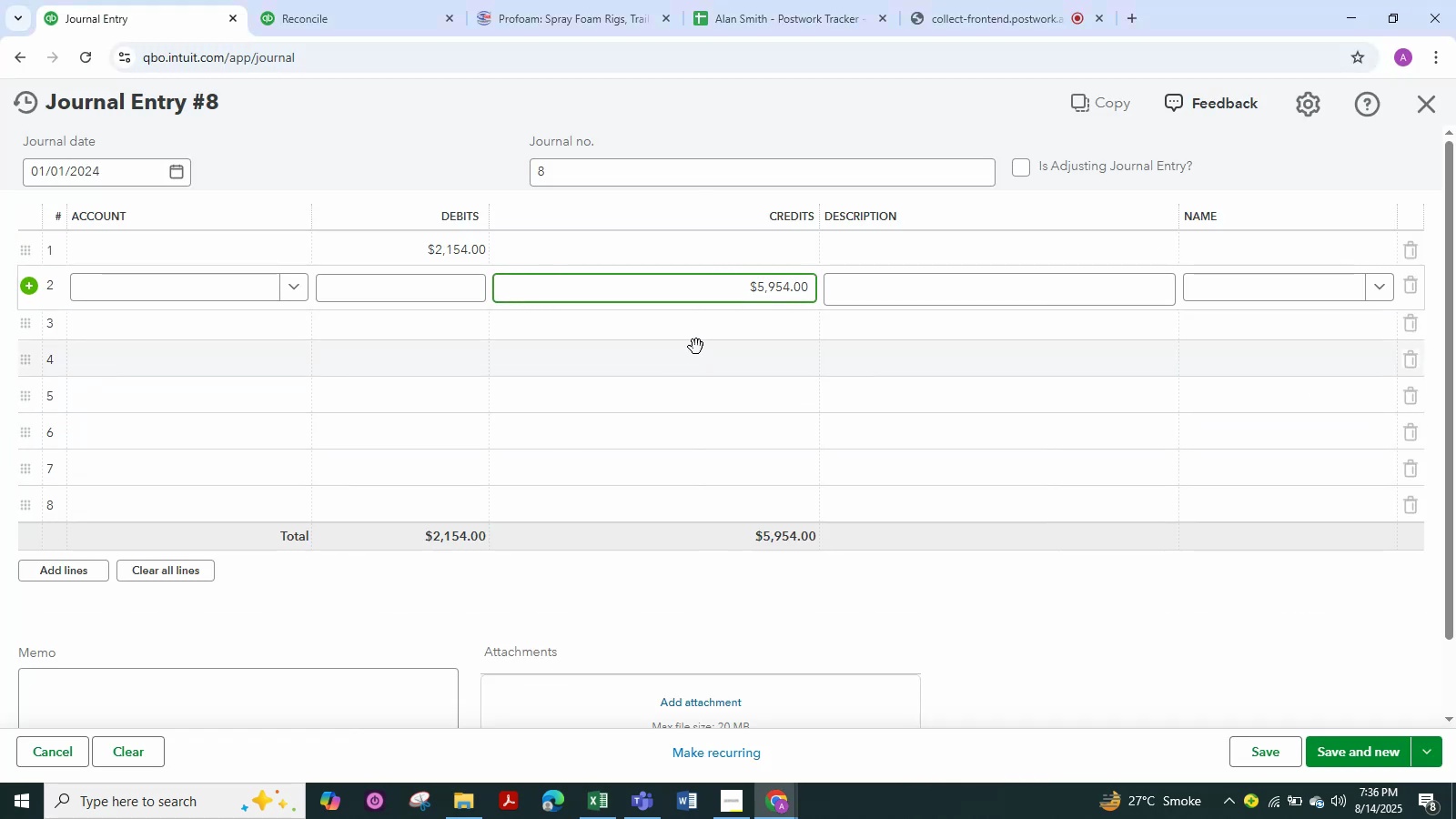 
left_click([699, 345])
 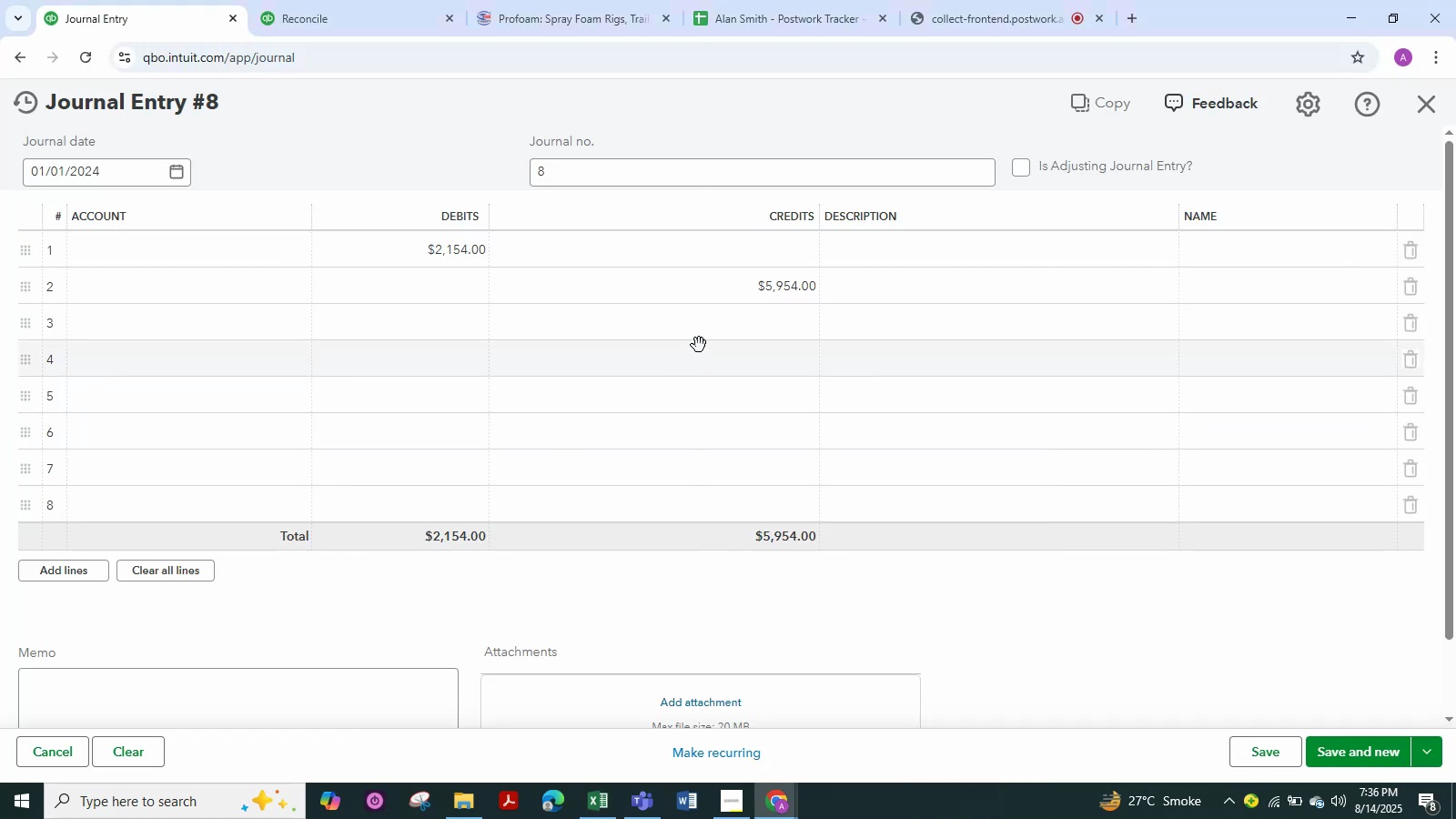 
key(Control+ControlLeft)
 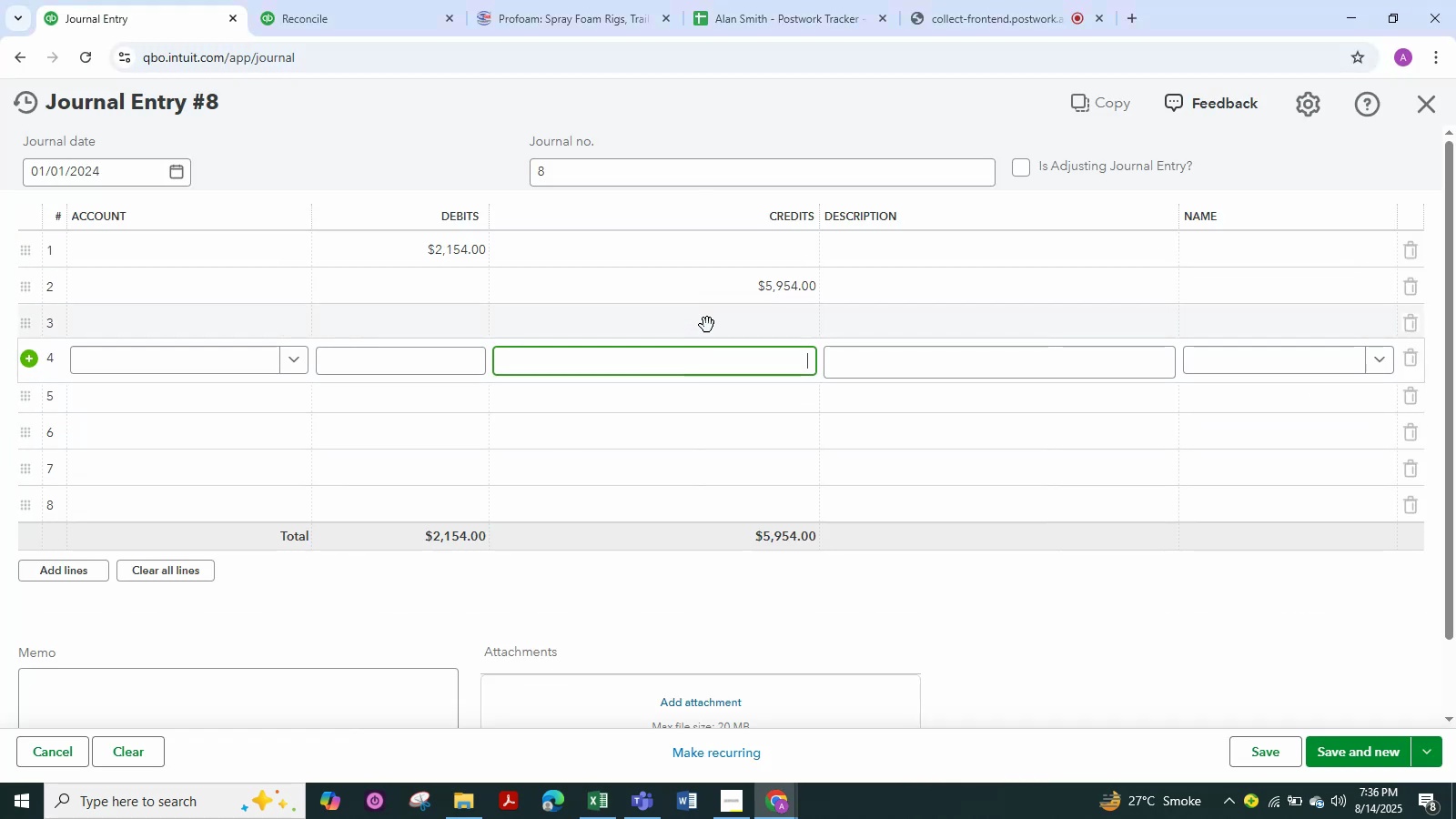 
left_click([707, 325])
 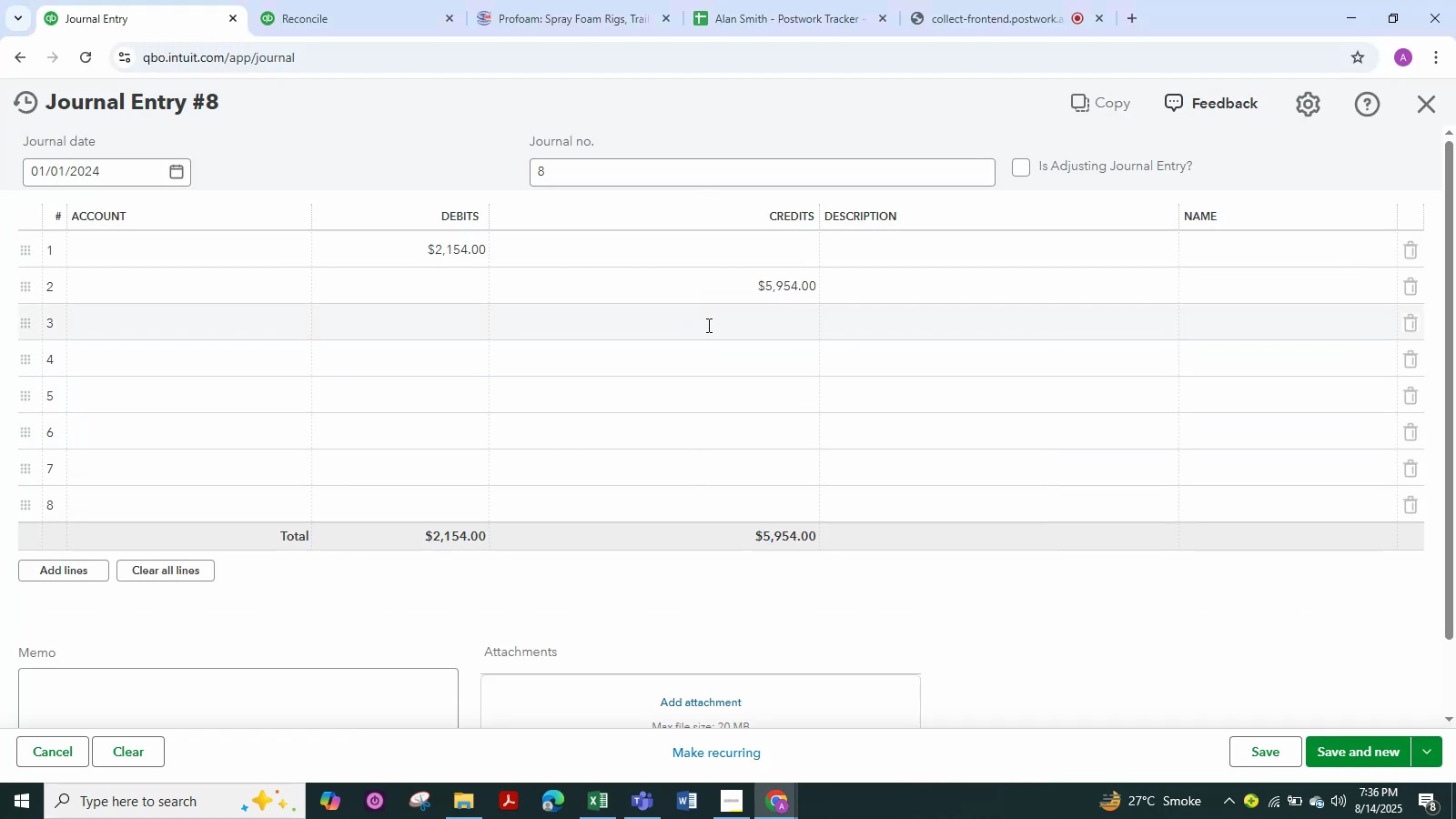 
key(Control+C)
 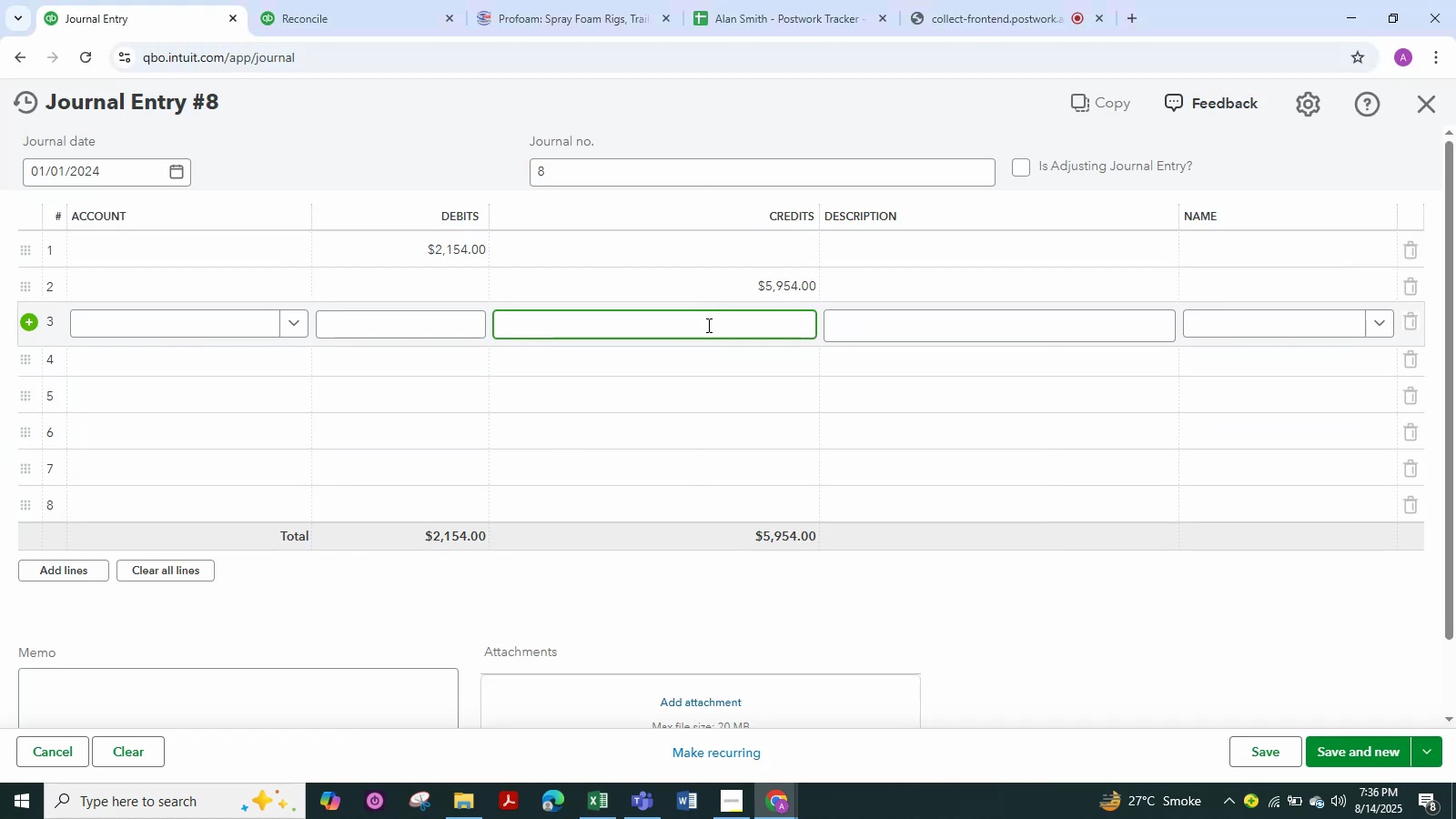 
key(Control+V)
 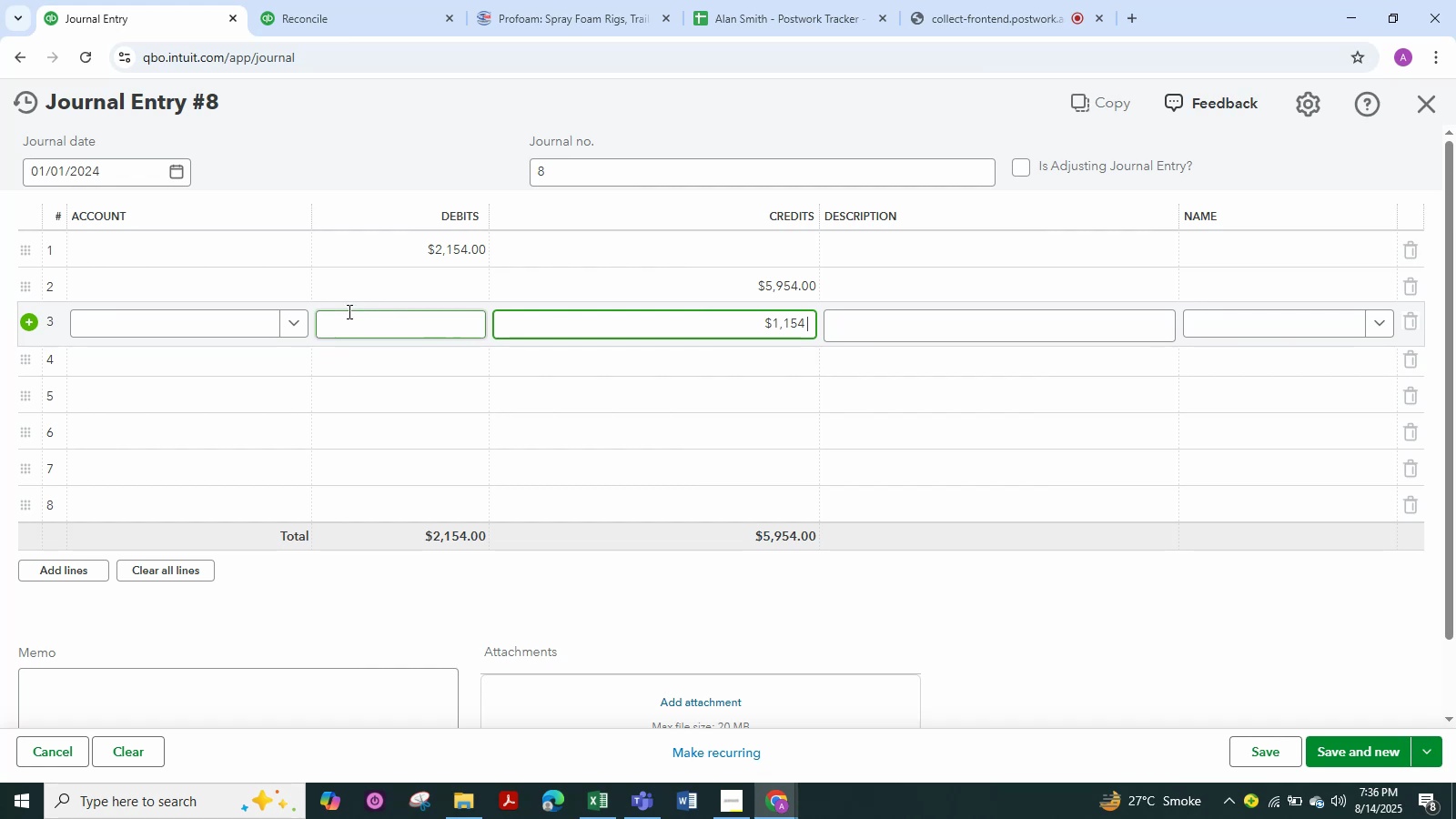 
left_click([206, 252])
 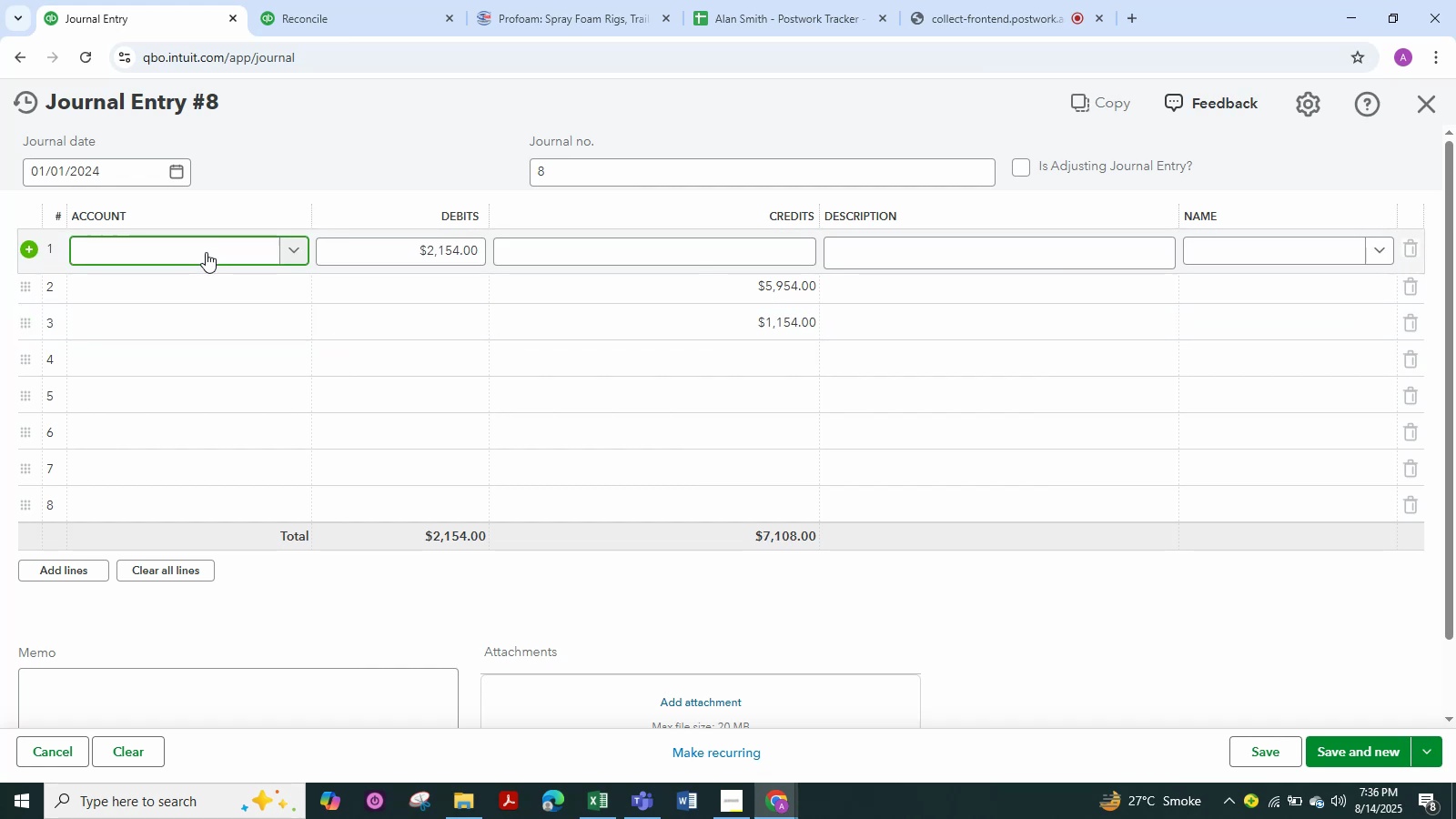 
type(bank)
 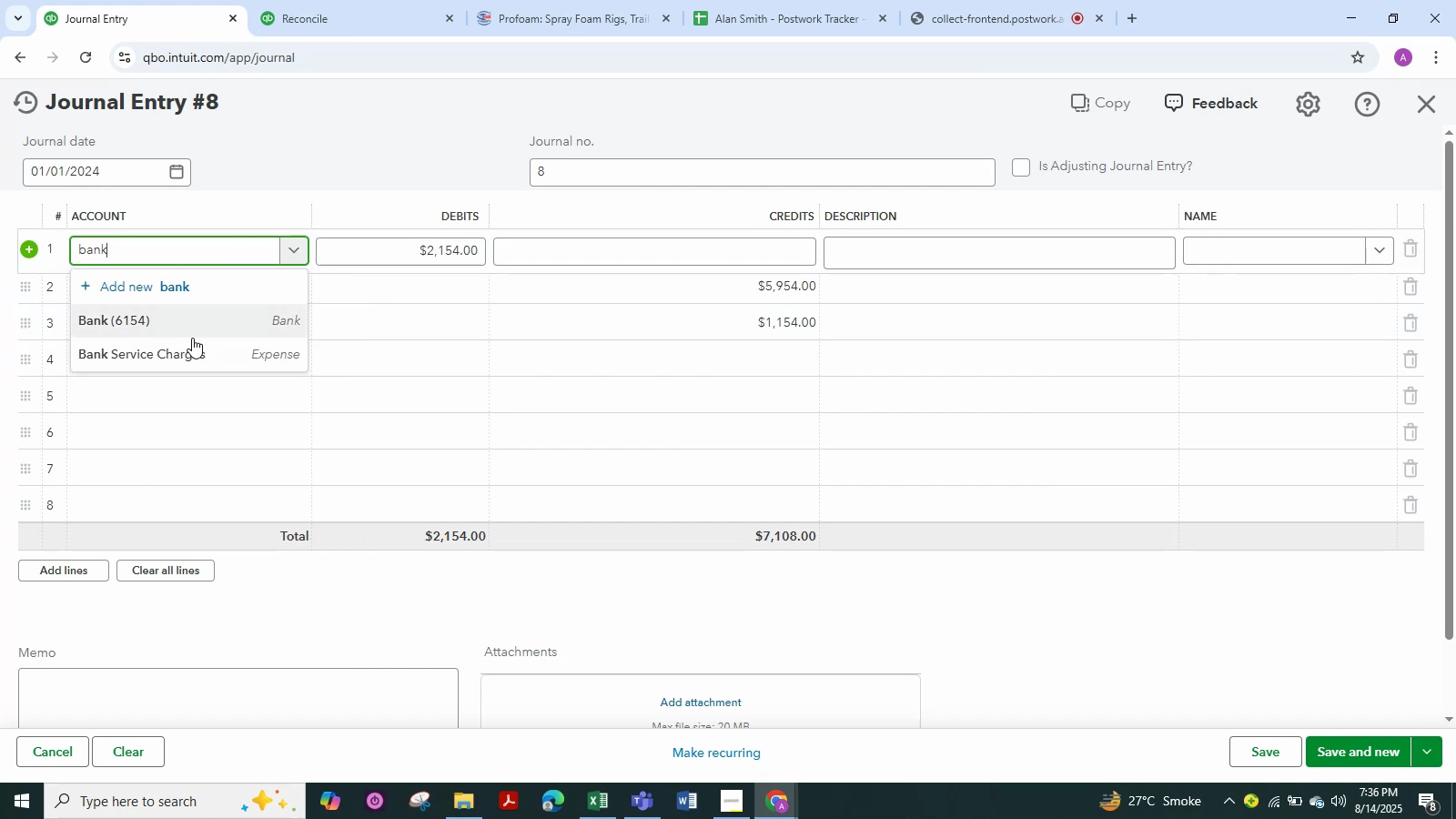 
left_click([188, 325])
 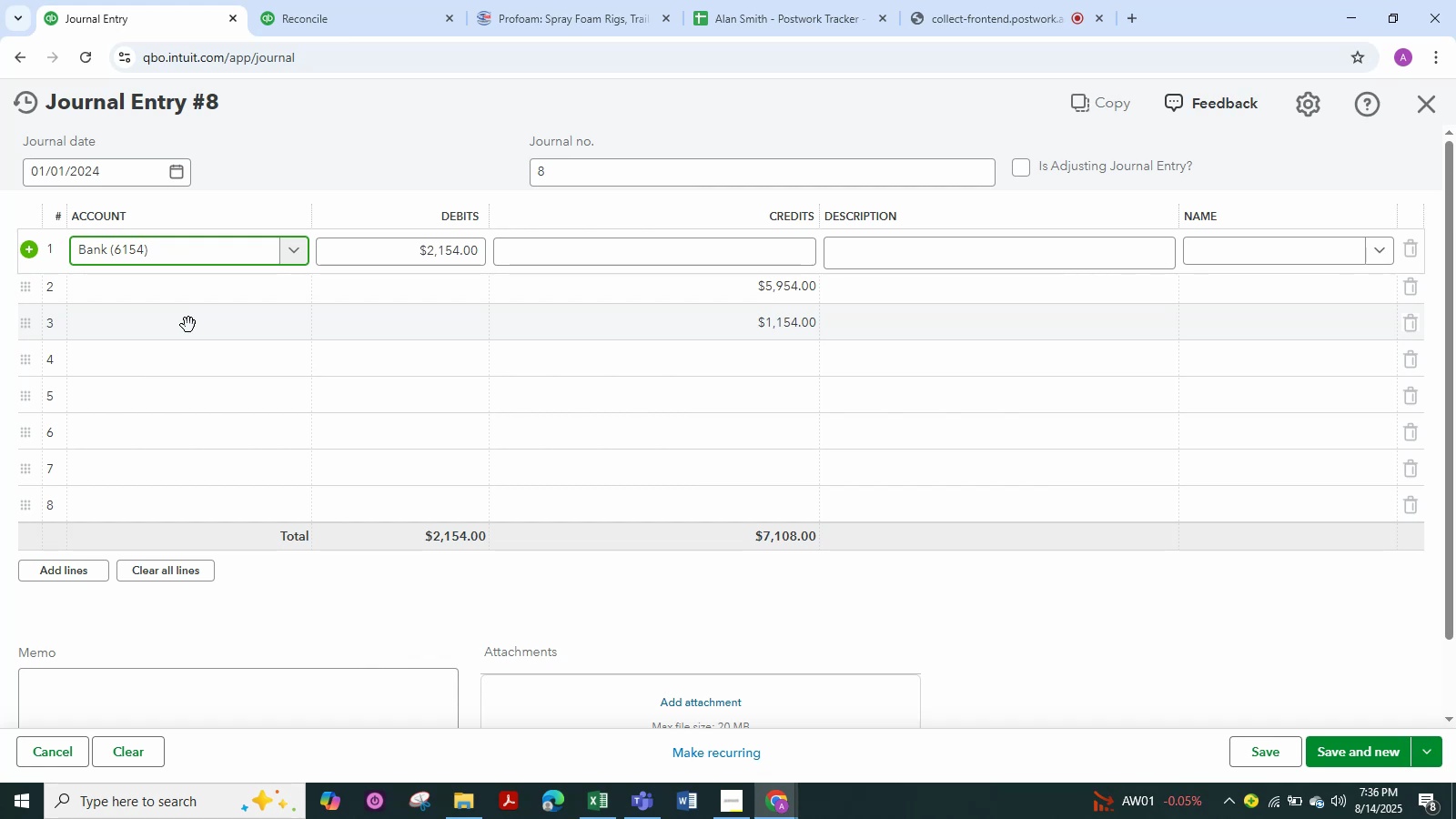 
wait(7.02)
 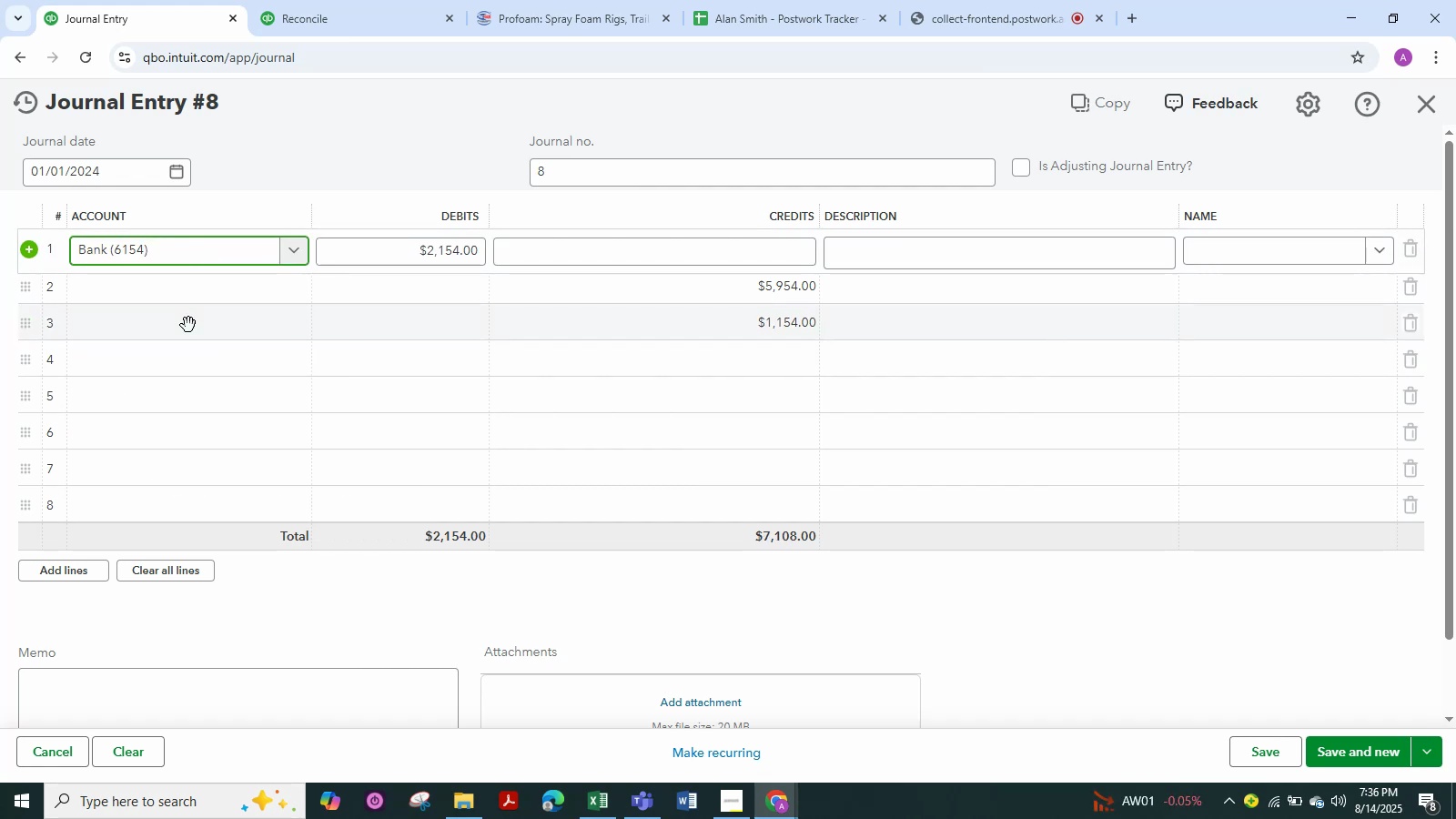 
left_click([166, 292])
 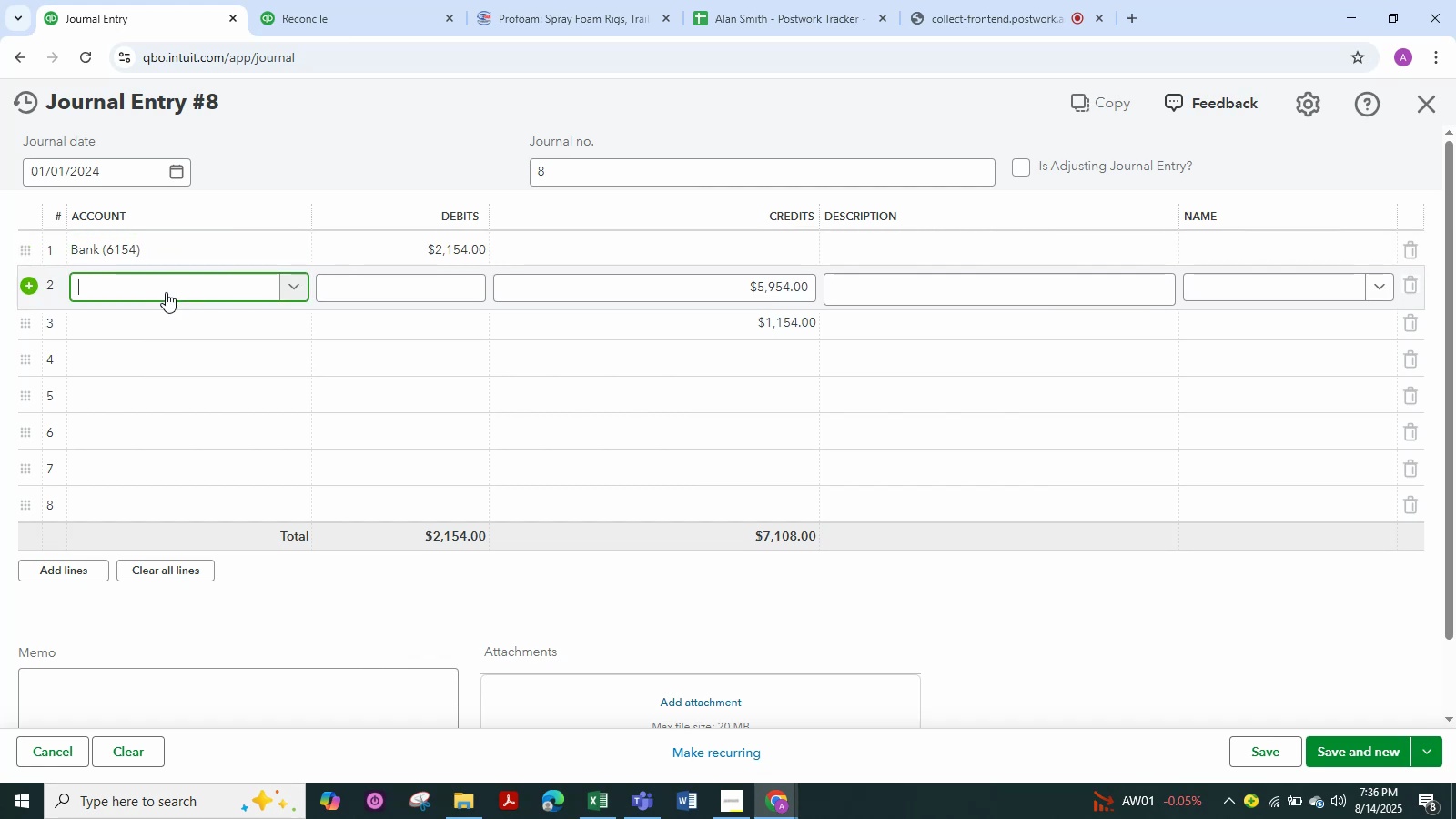 
type(cc)
 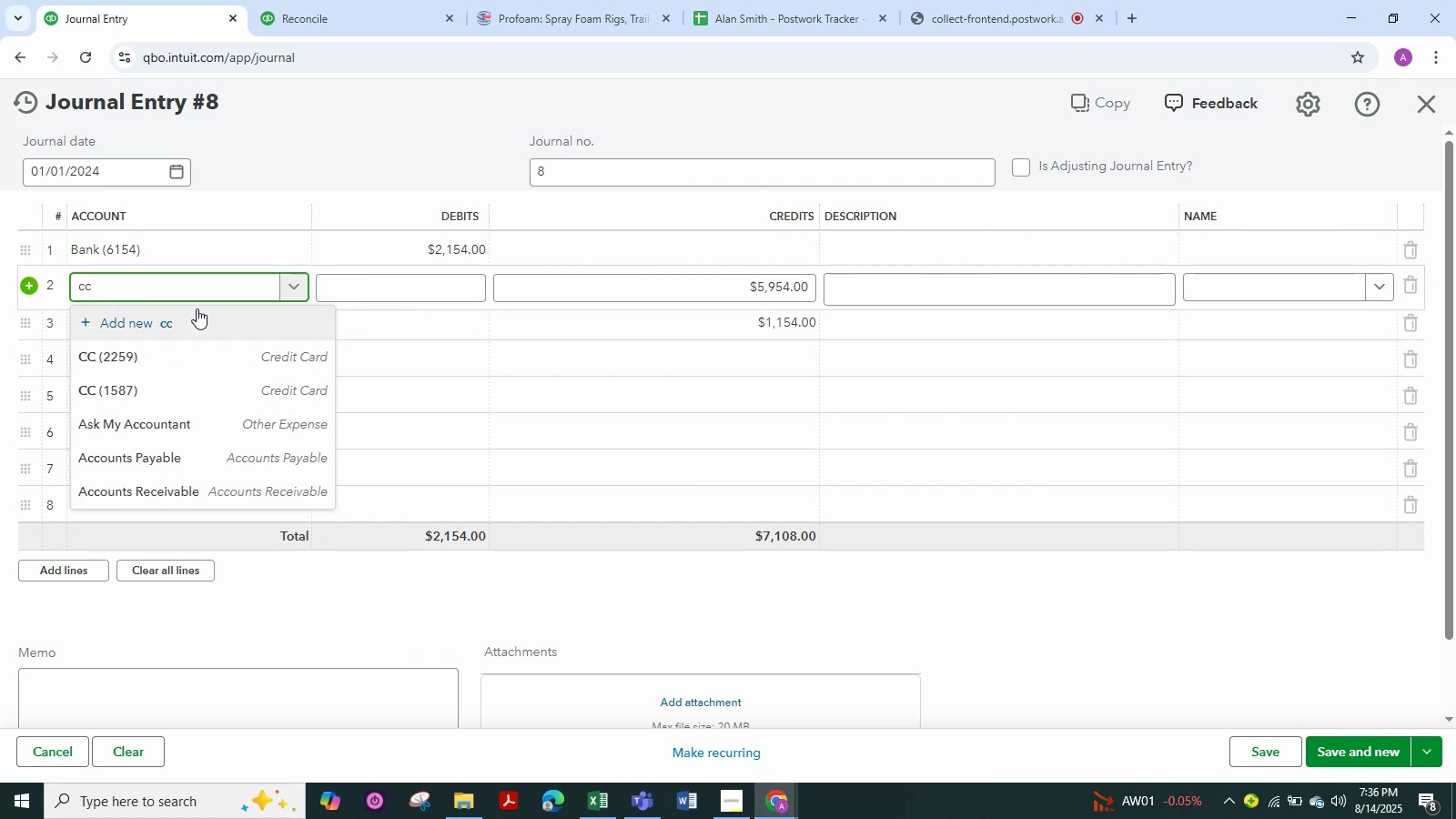 
hold_key(key=AltLeft, duration=0.52)
 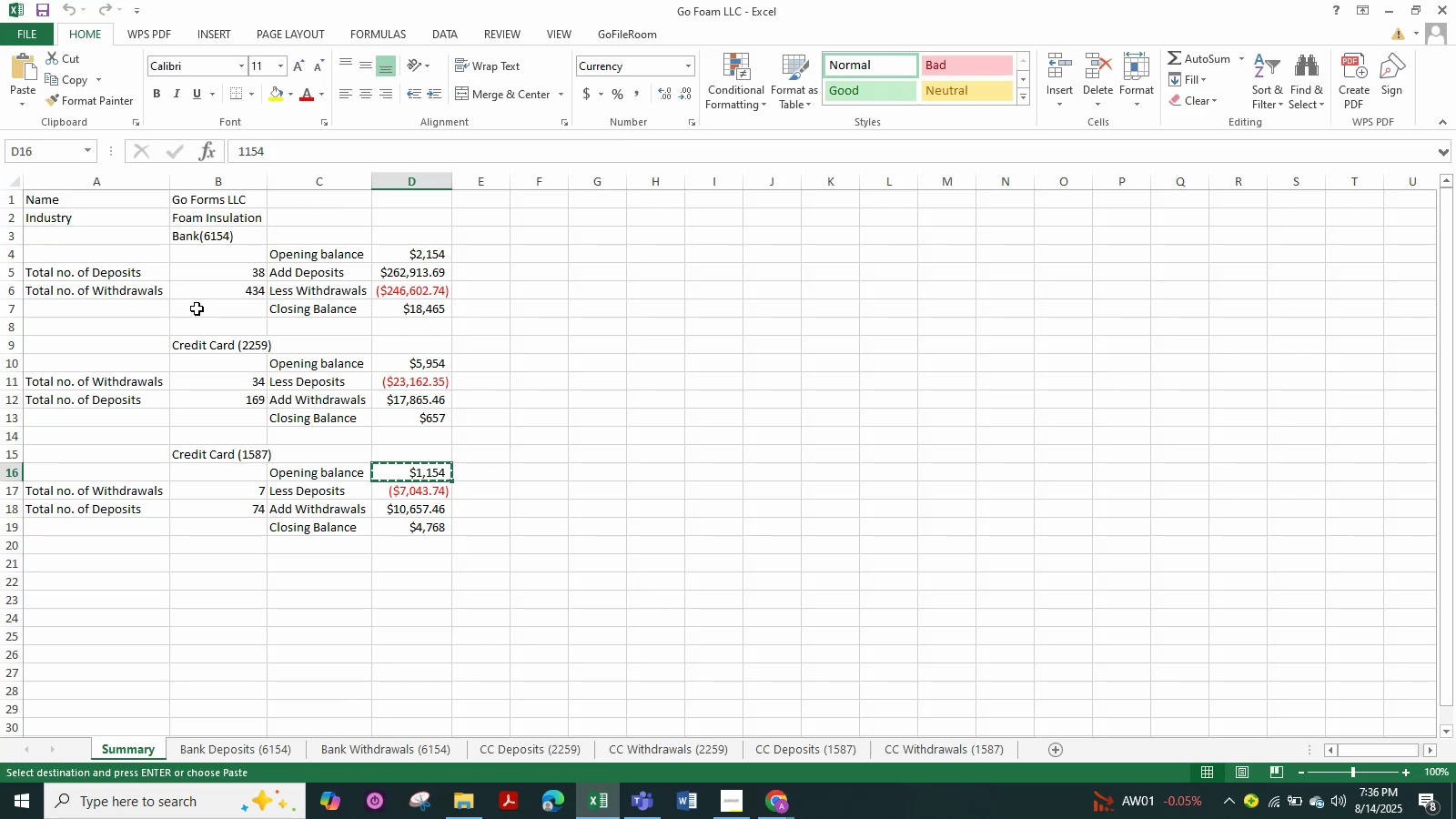 
hold_key(key=Tab, duration=0.34)
 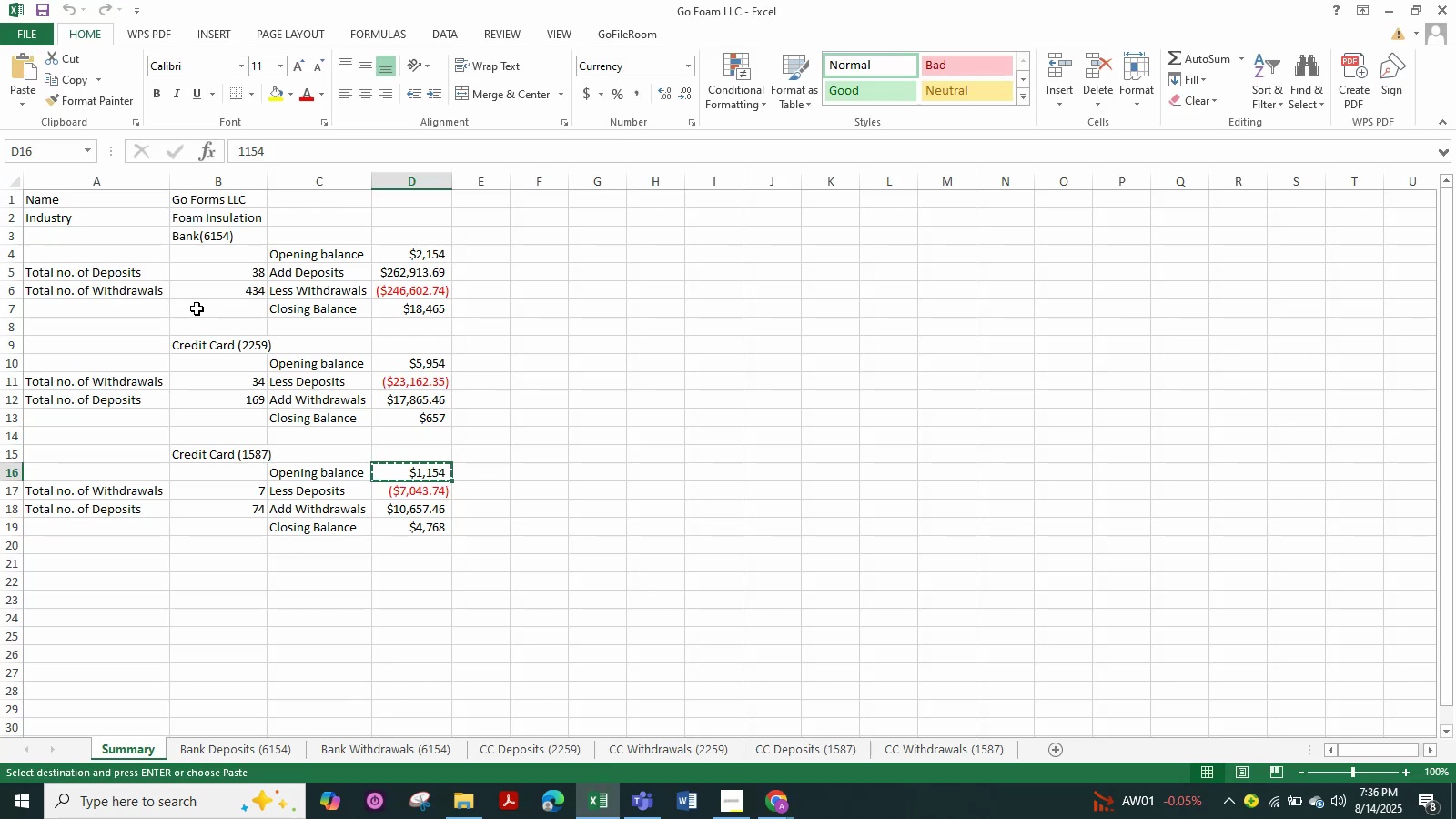 
key(Alt+Tab)
 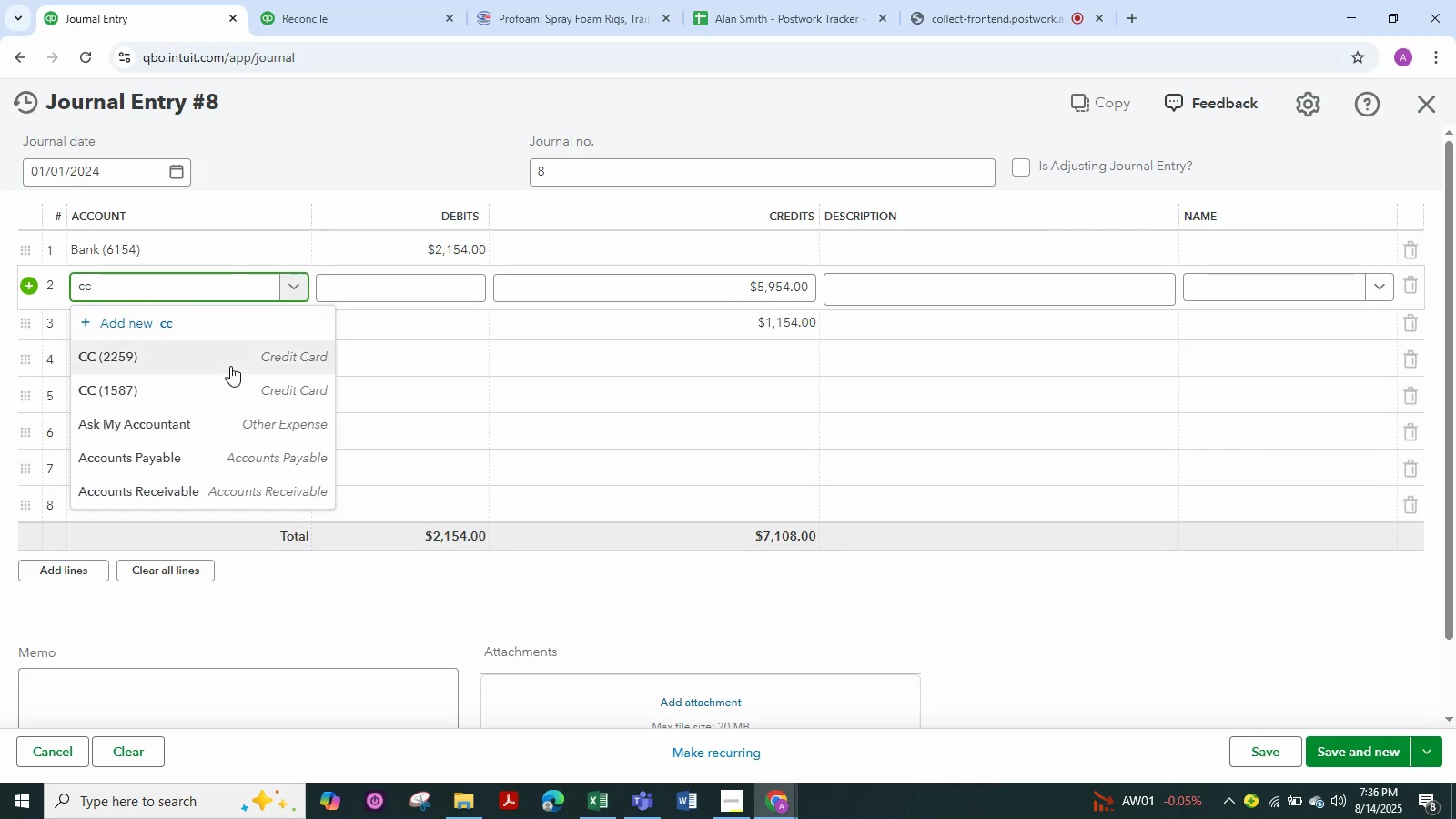 
left_click([230, 366])
 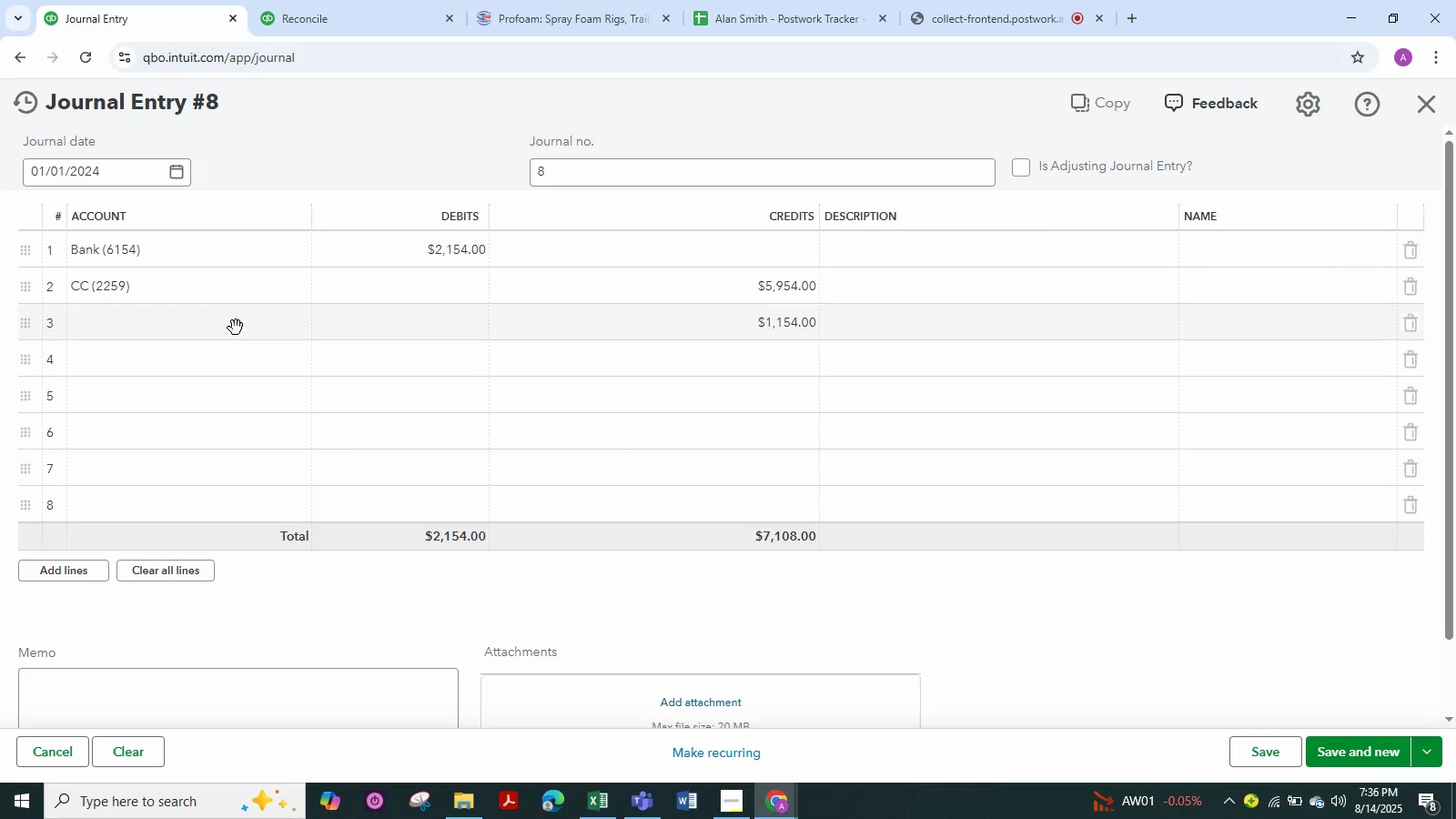 
left_click([236, 328])
 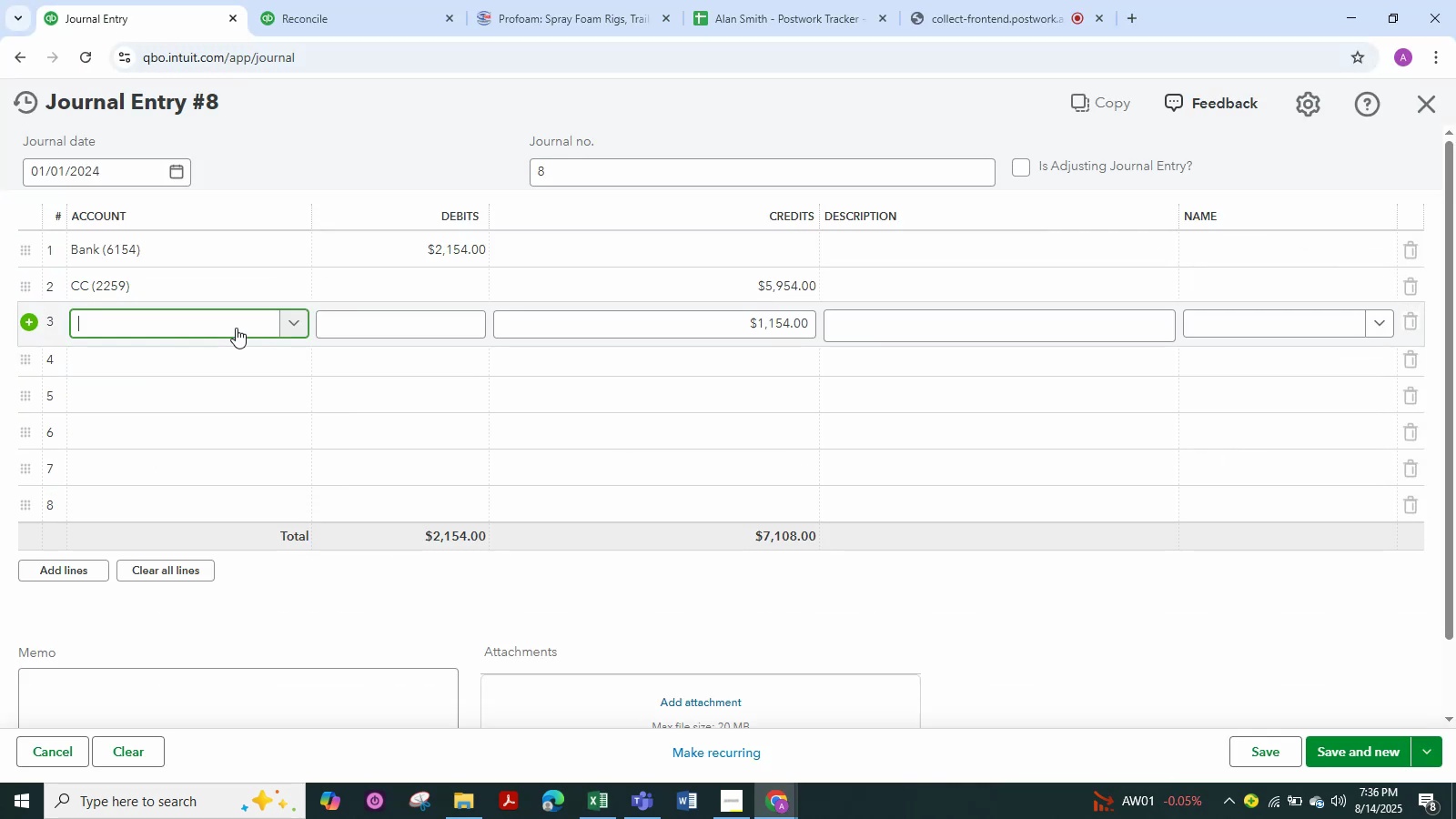 
hold_key(key=AltLeft, duration=0.68)
 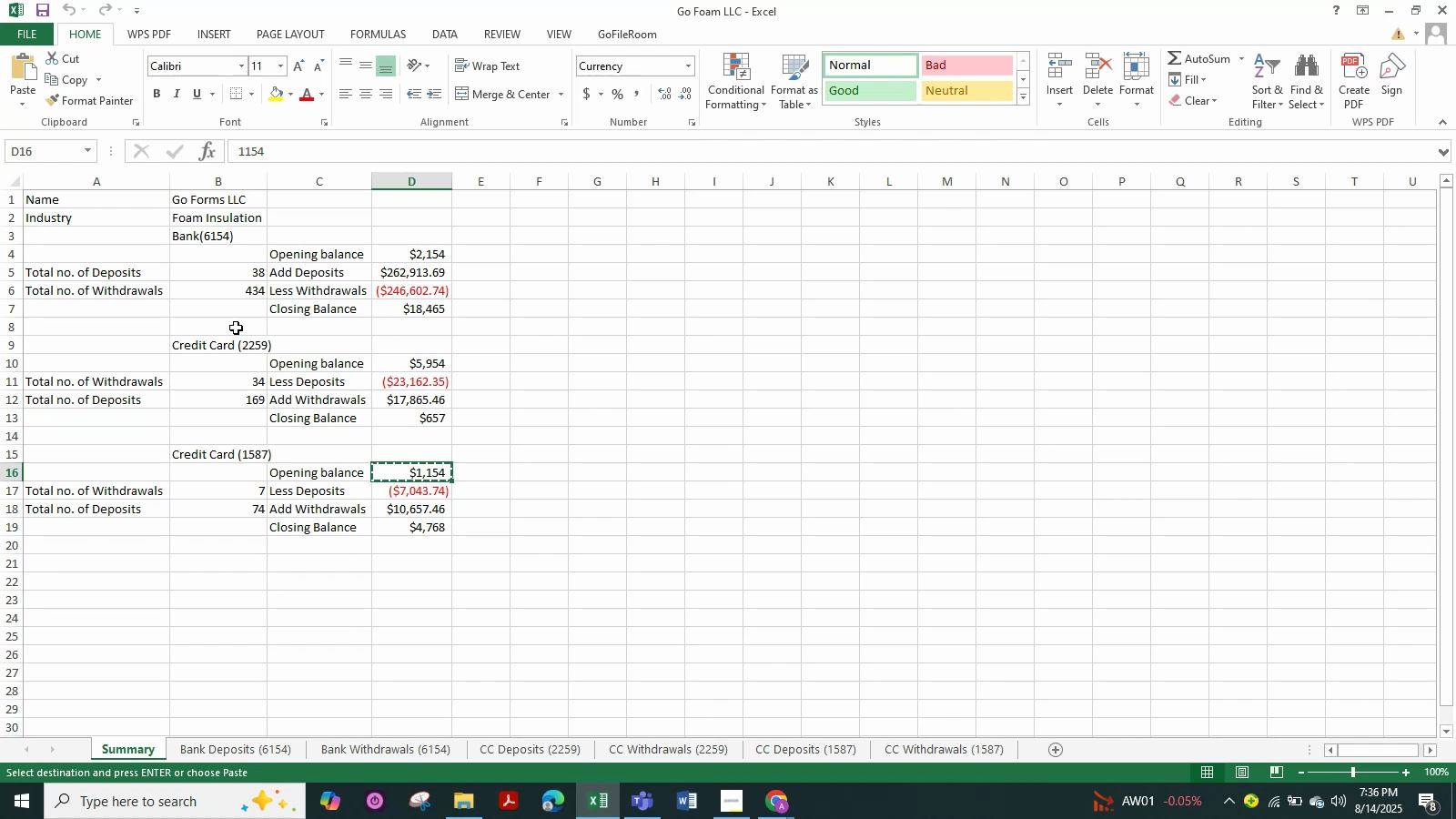 
hold_key(key=Tab, duration=1.82)
 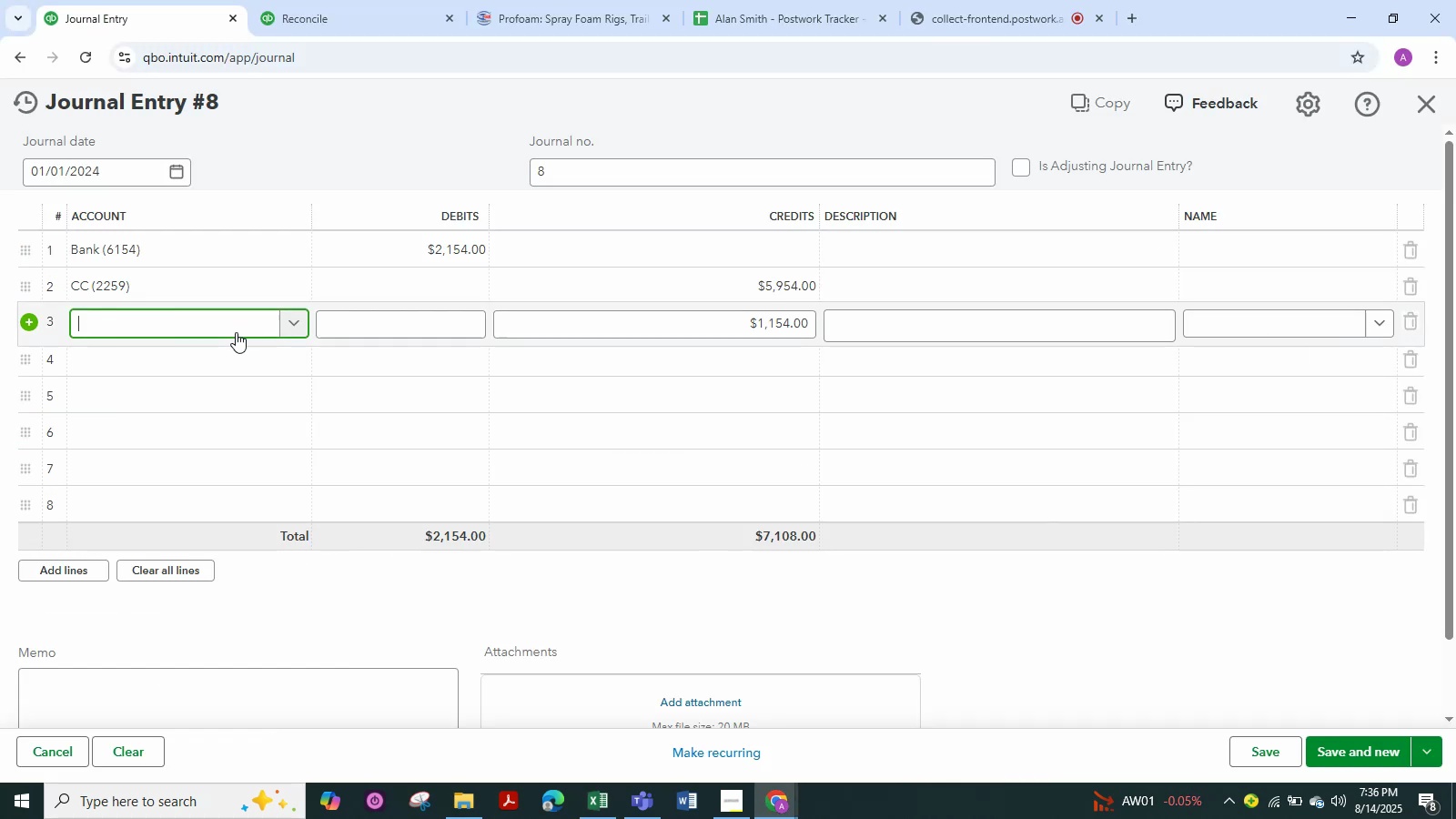 
hold_key(key=AltLeft, duration=0.34)
 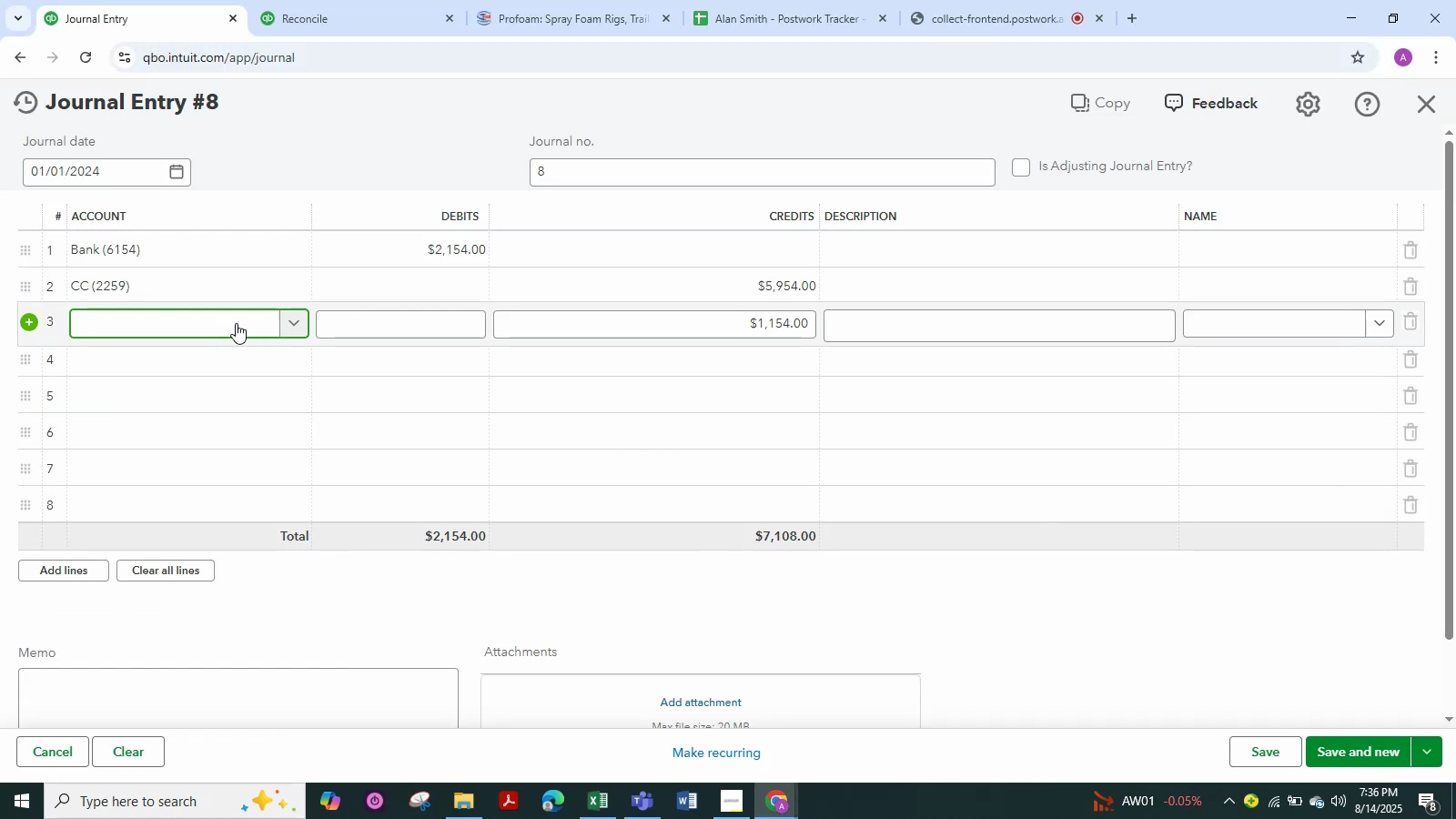 
key(Numpad1)
 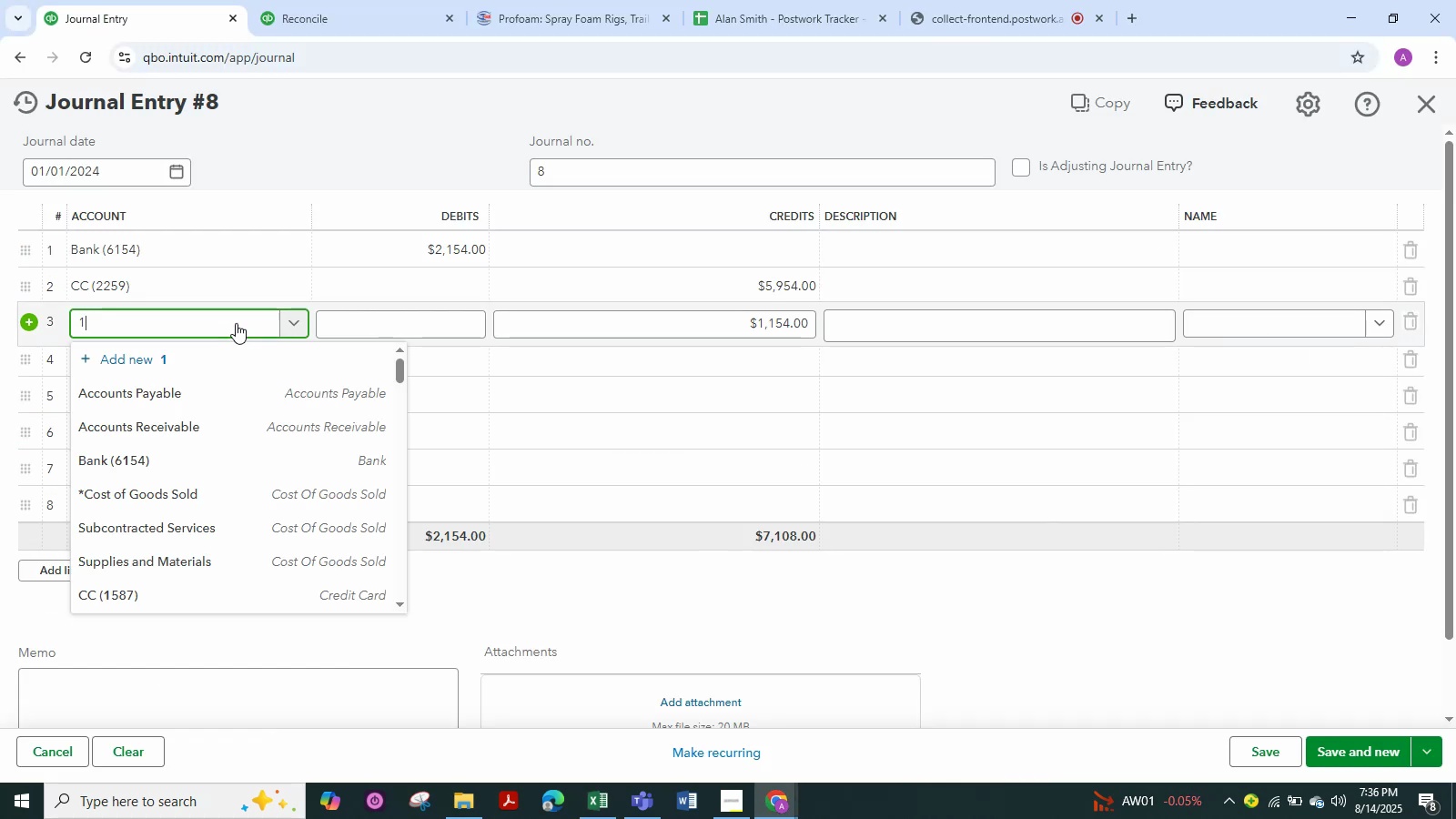 
key(Numpad5)
 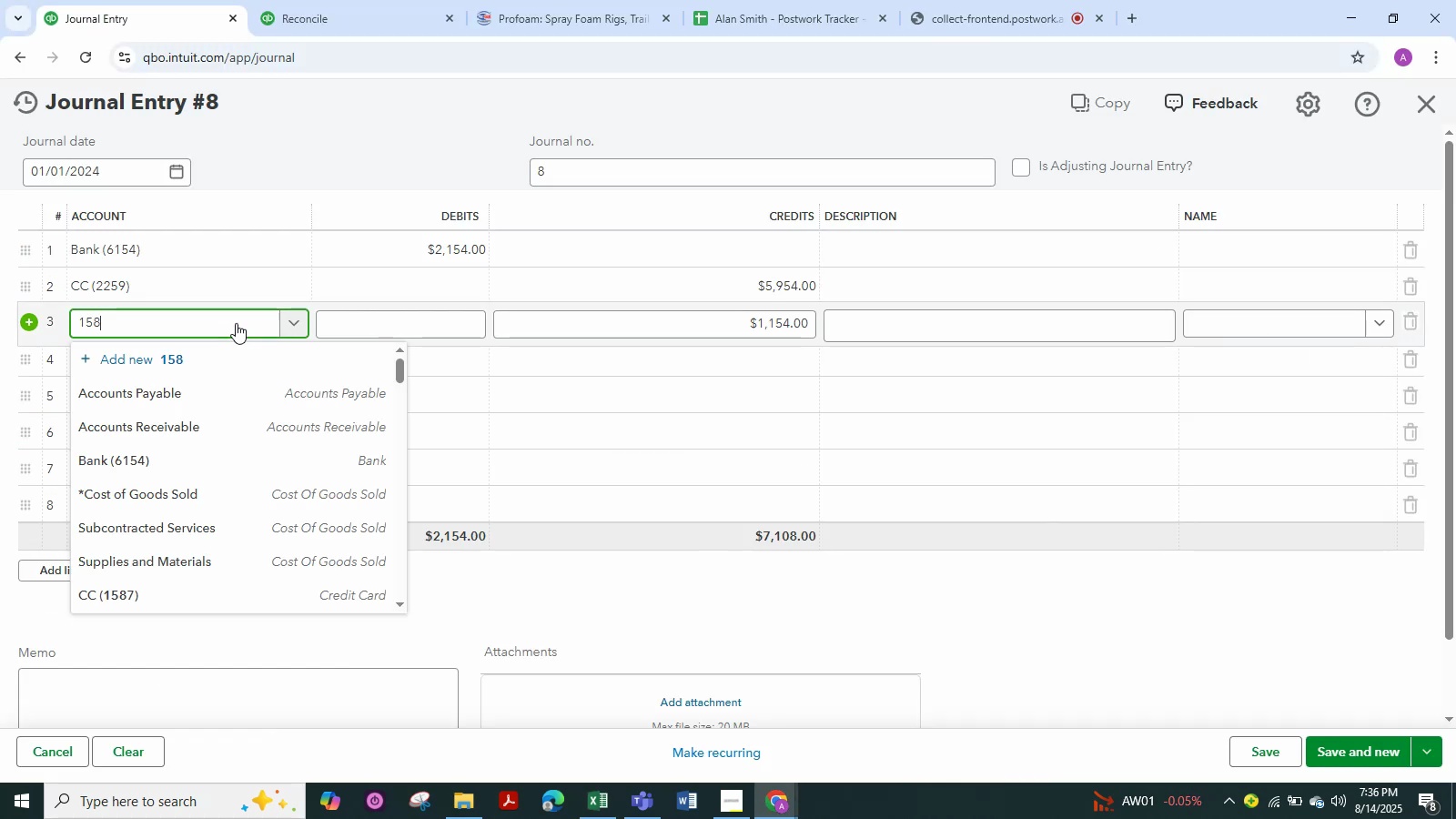 
key(Numpad8)
 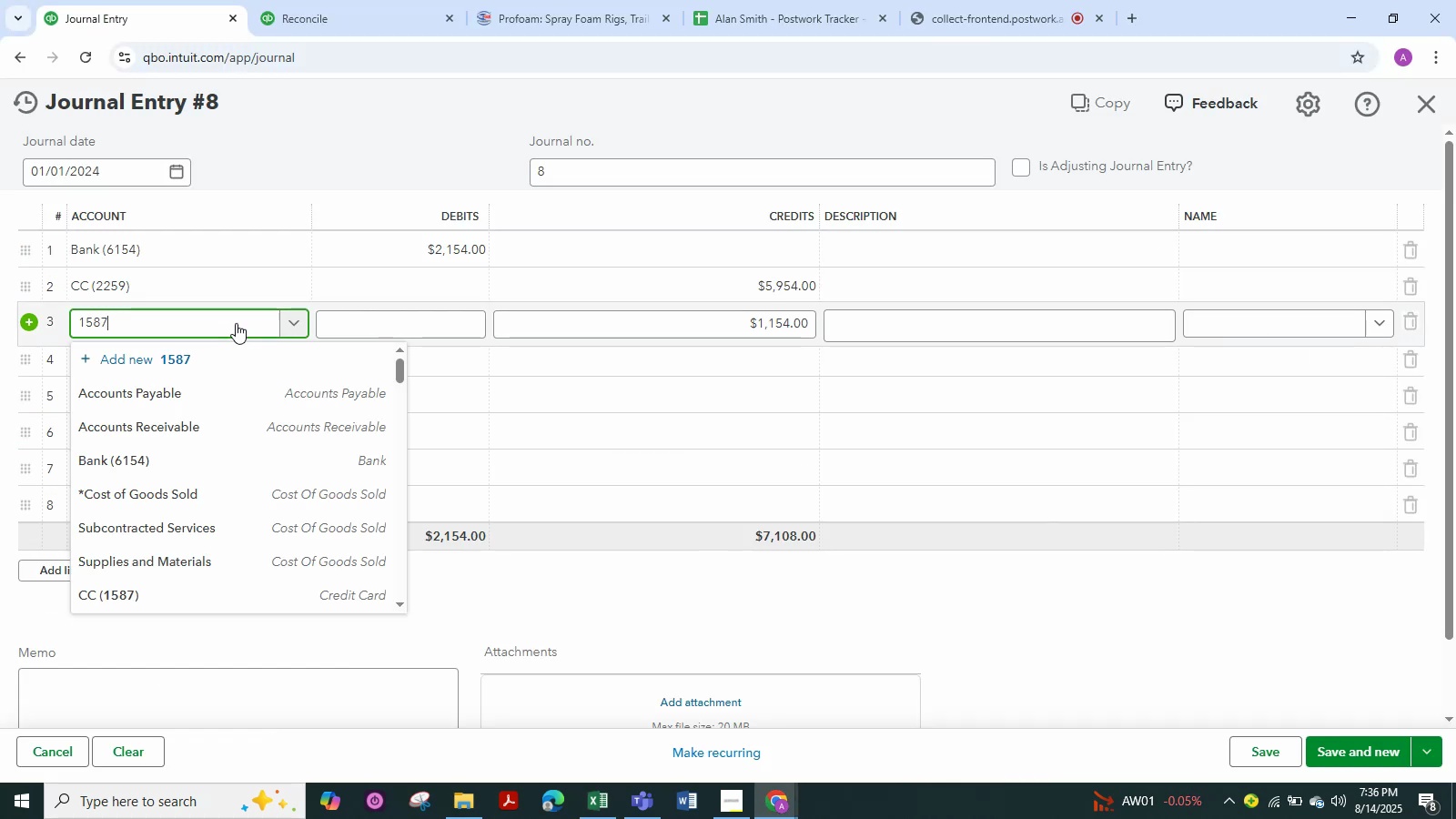 
key(Numpad7)
 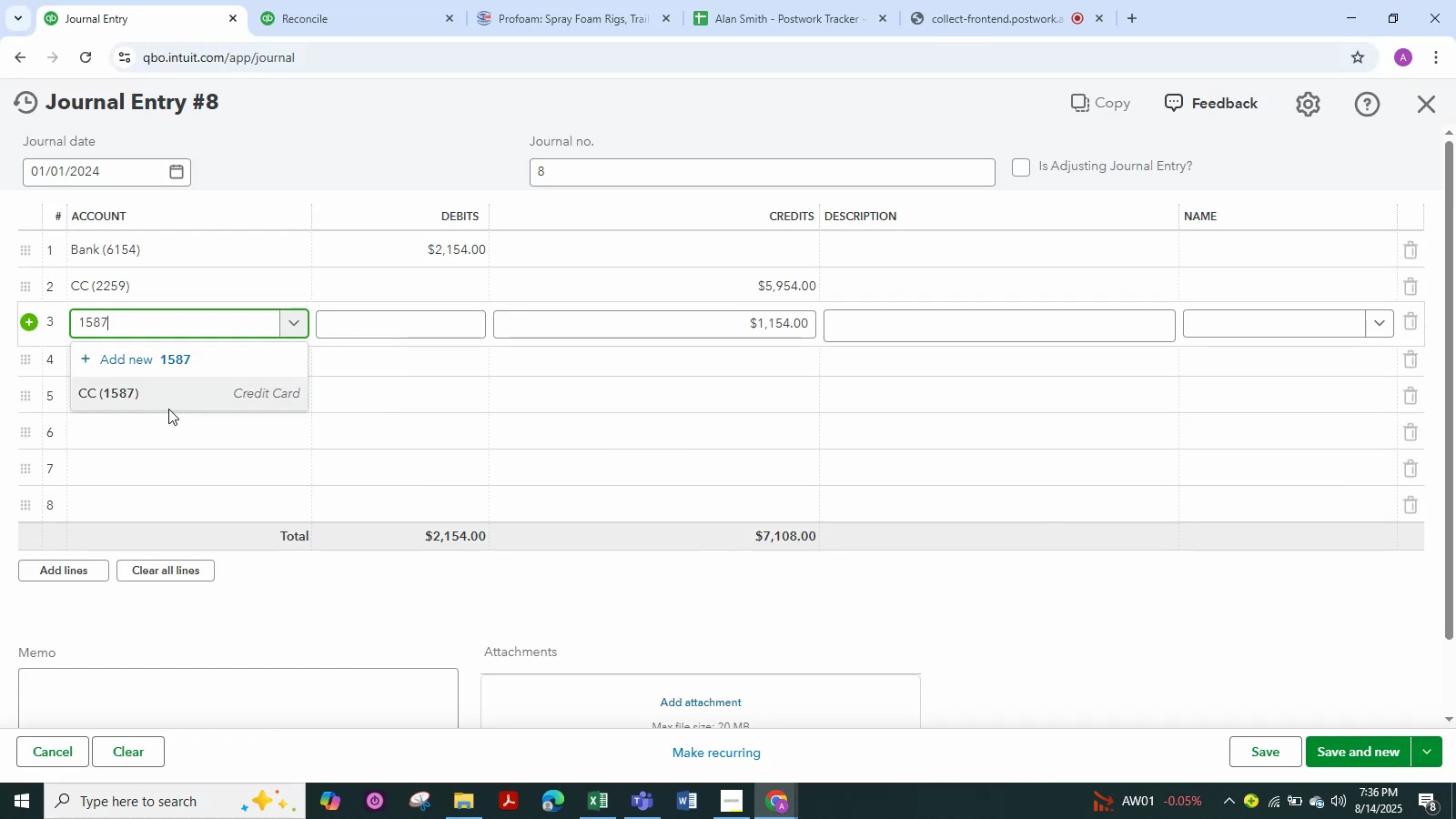 
left_click([167, 392])
 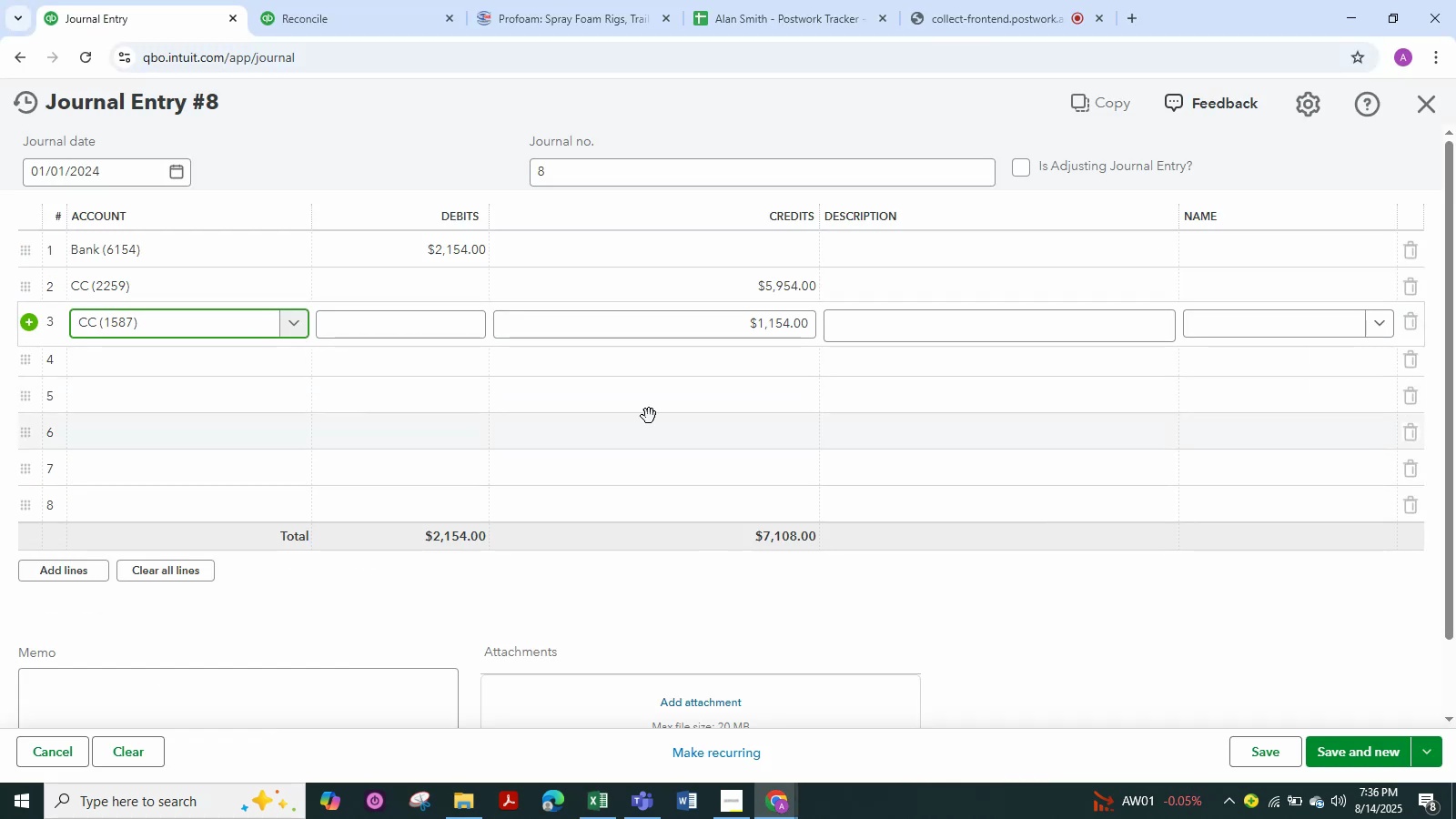 
left_click([268, 377])
 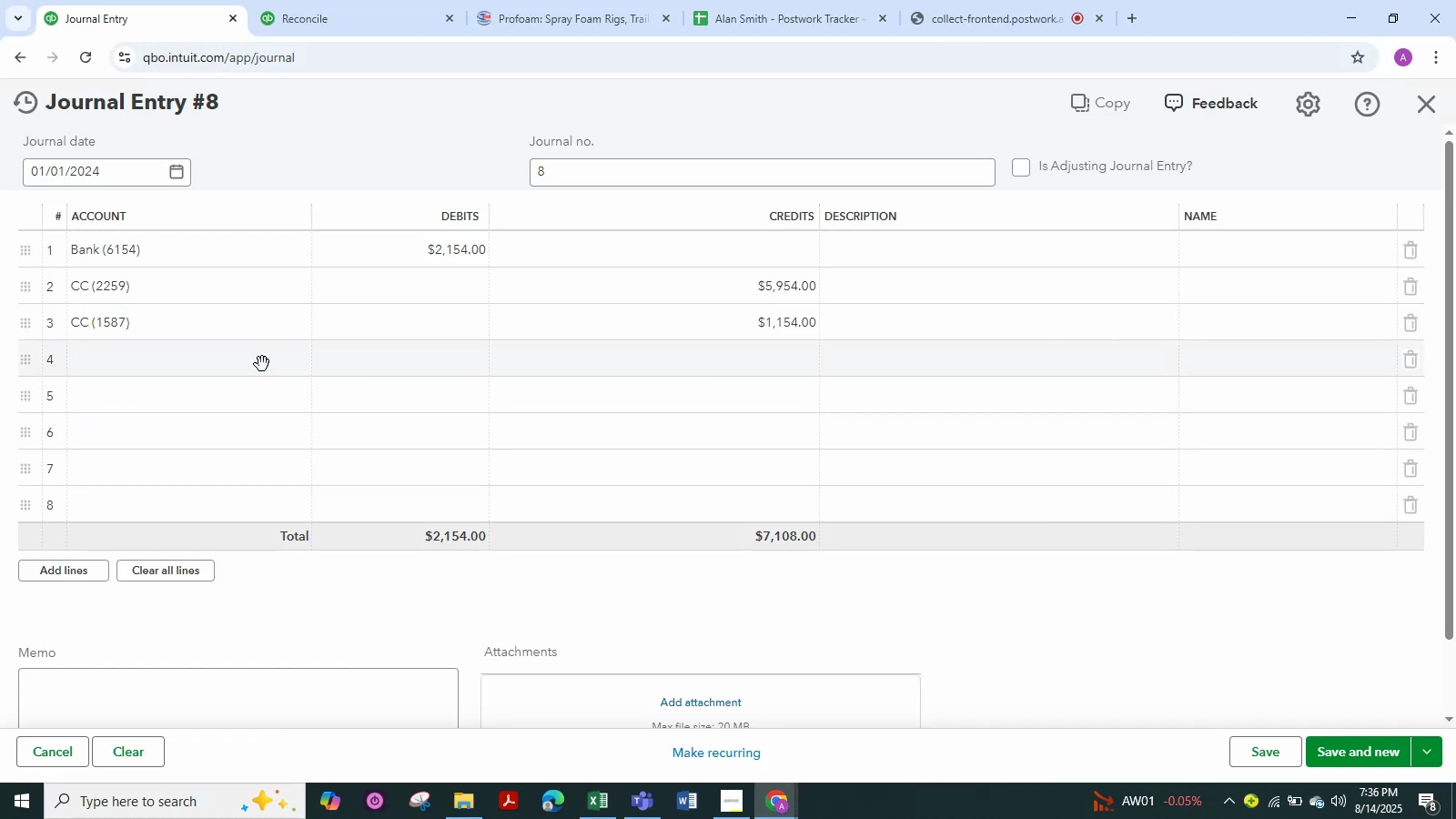 
left_click([262, 364])
 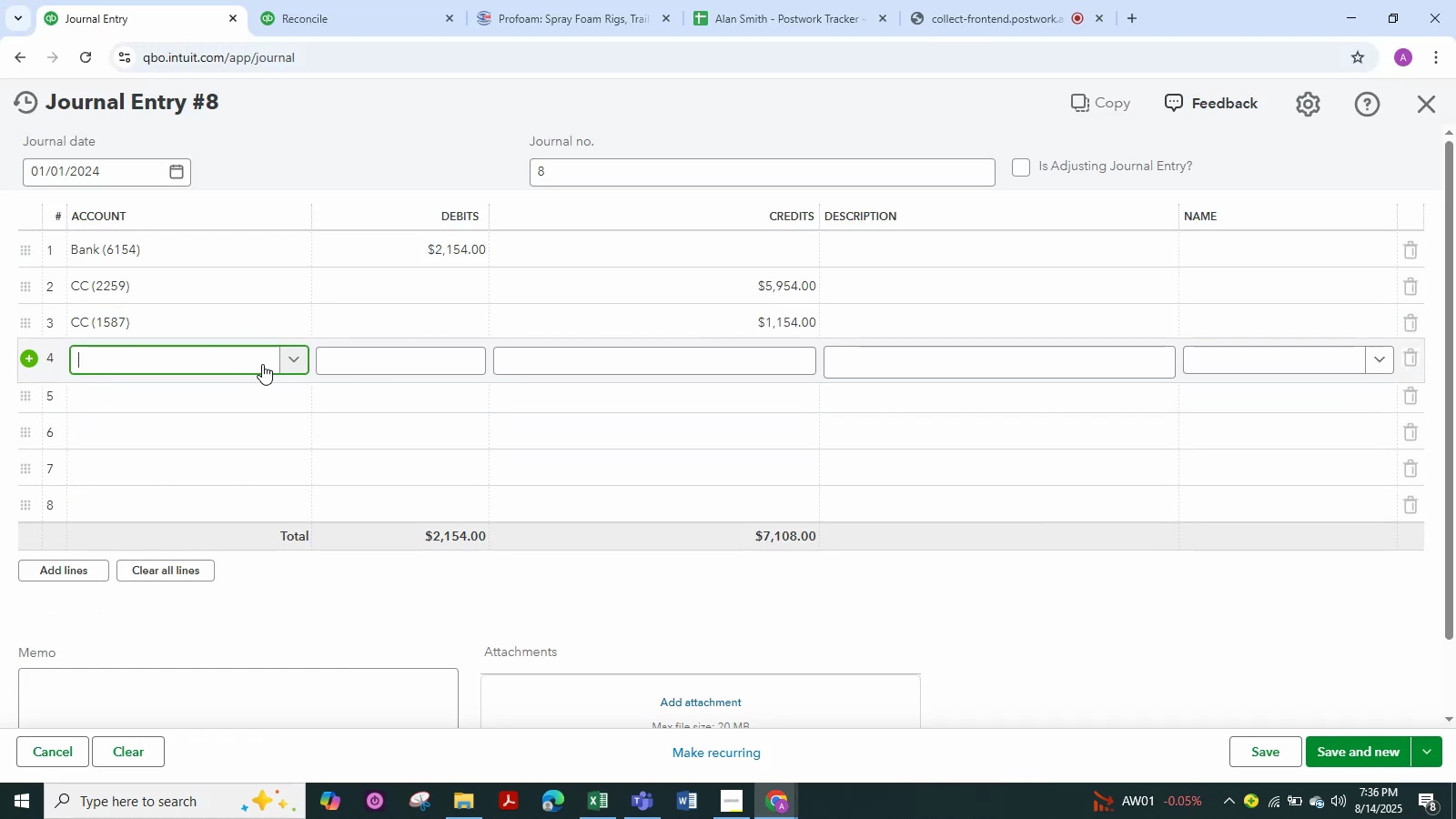 
type(reta)
 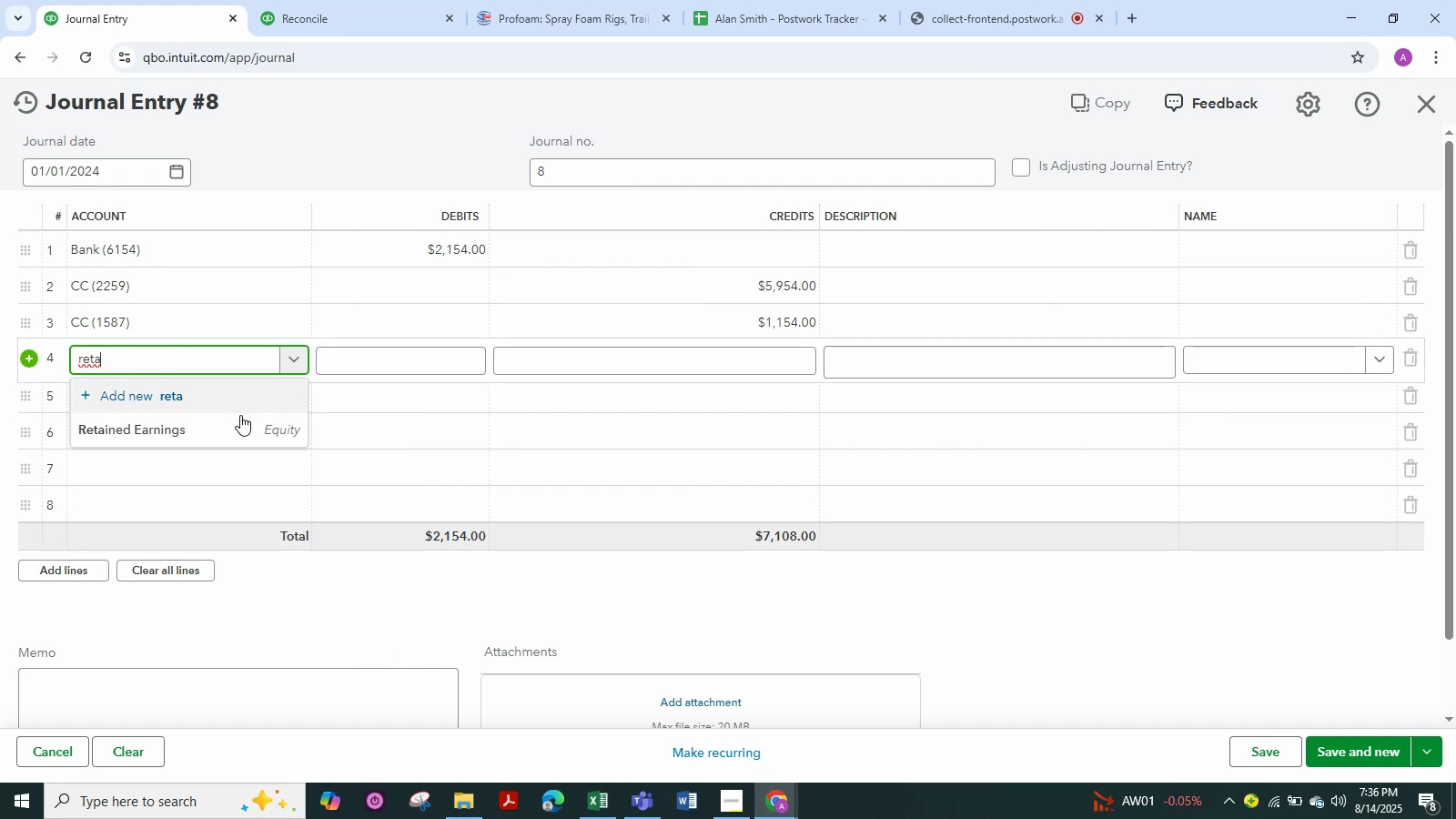 
left_click([210, 435])
 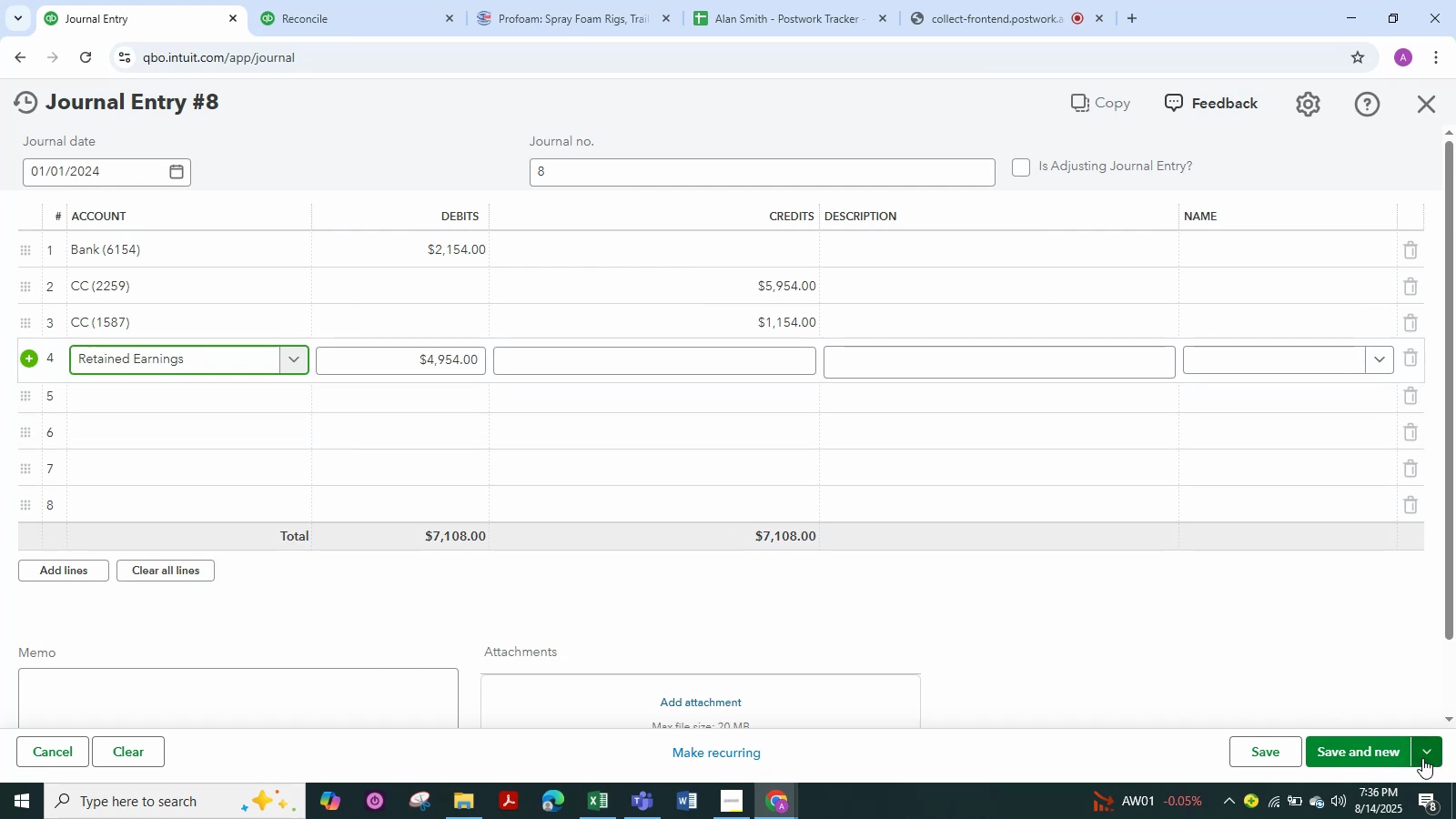 
left_click([1340, 714])
 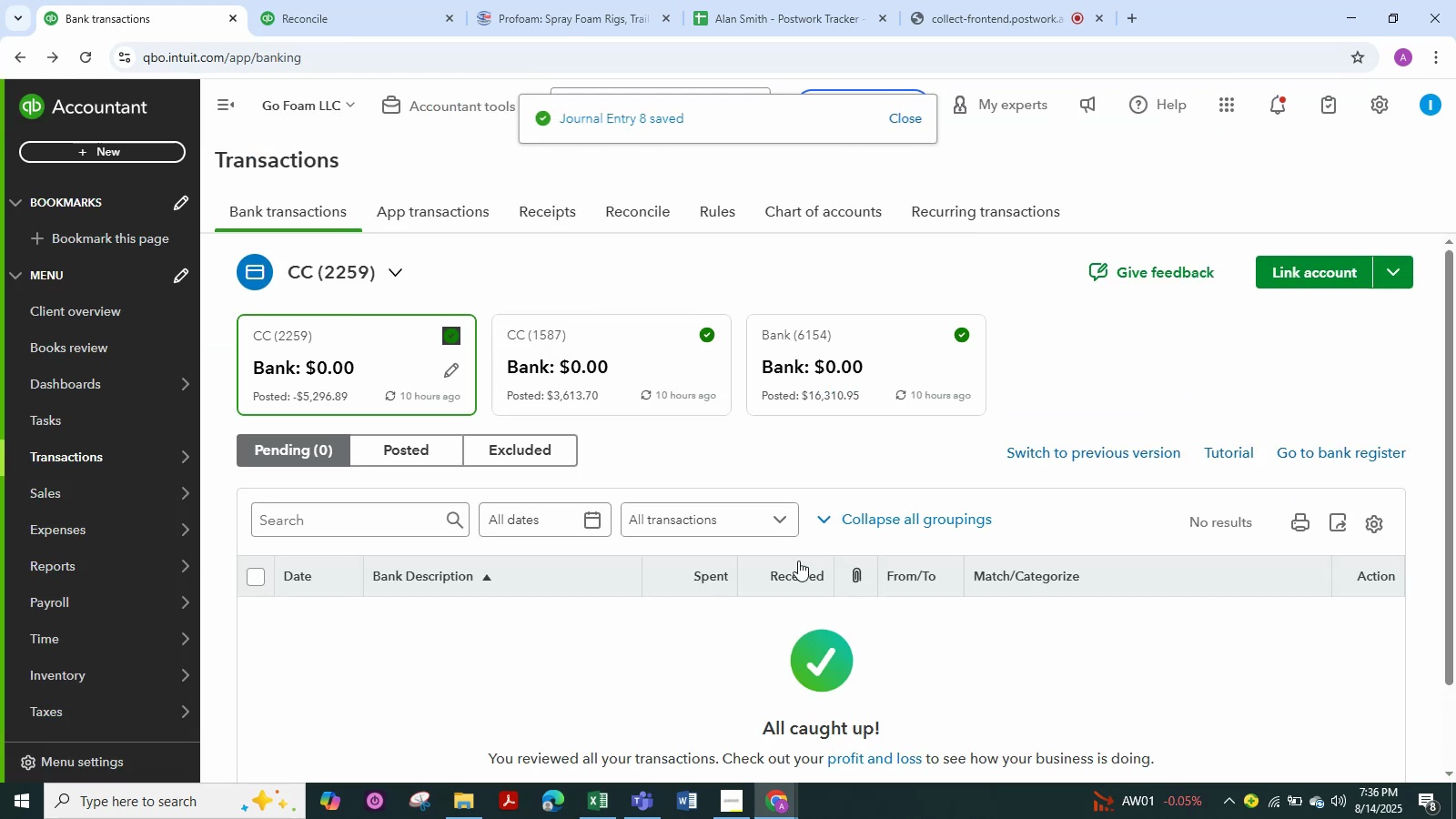 
left_click([399, 0])
 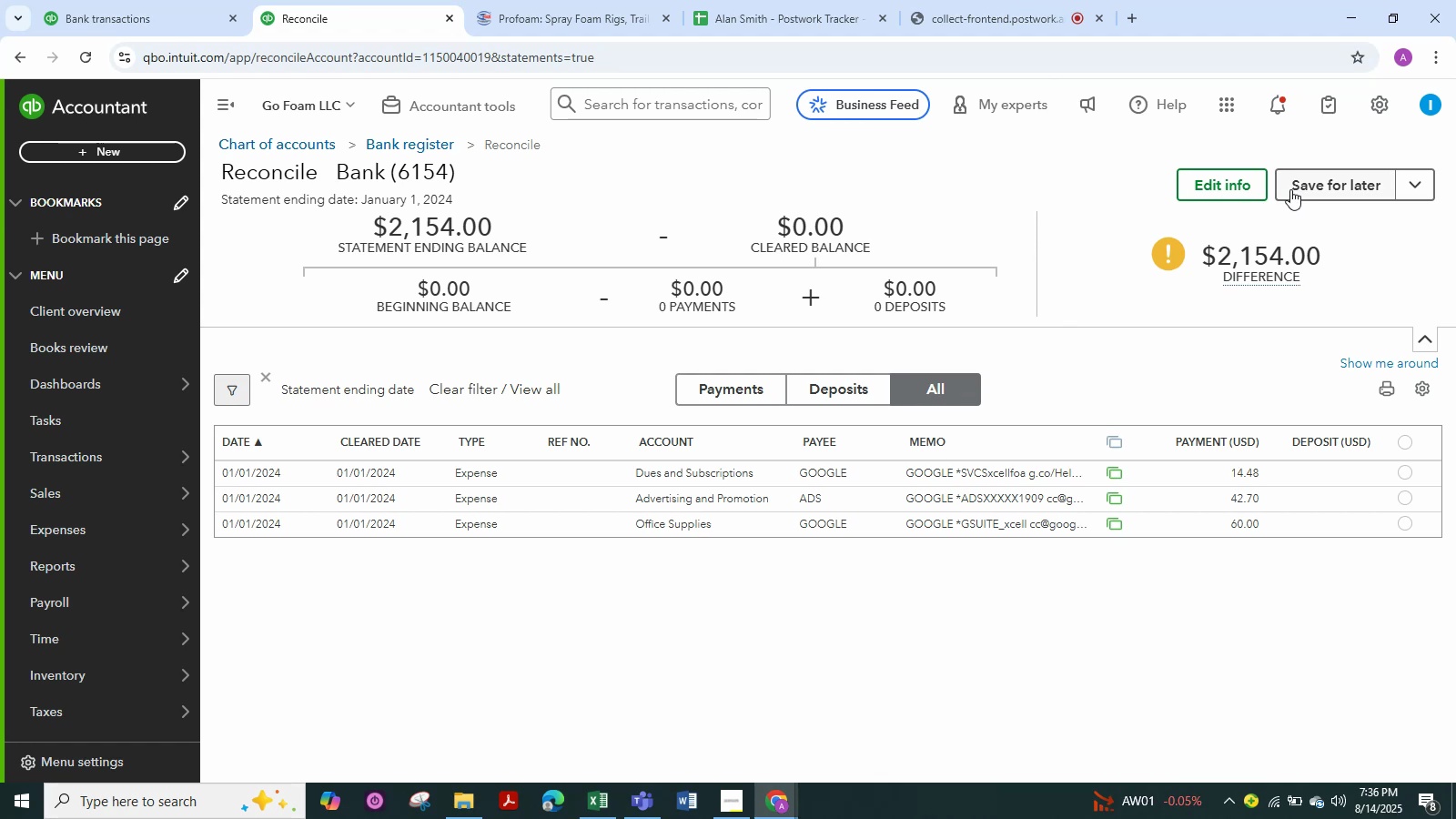 
left_click([1237, 187])
 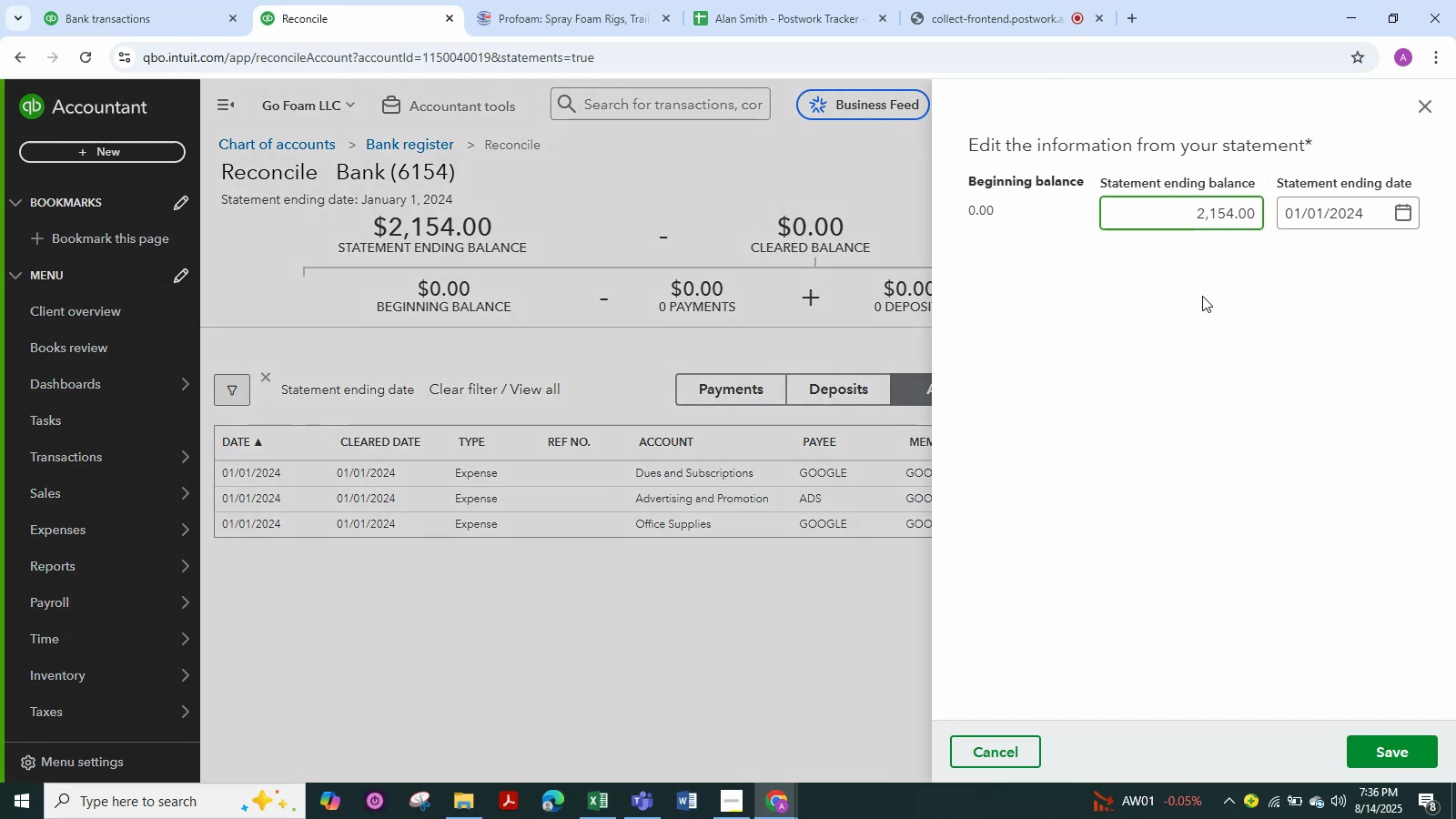 
key(Alt+Tab)
 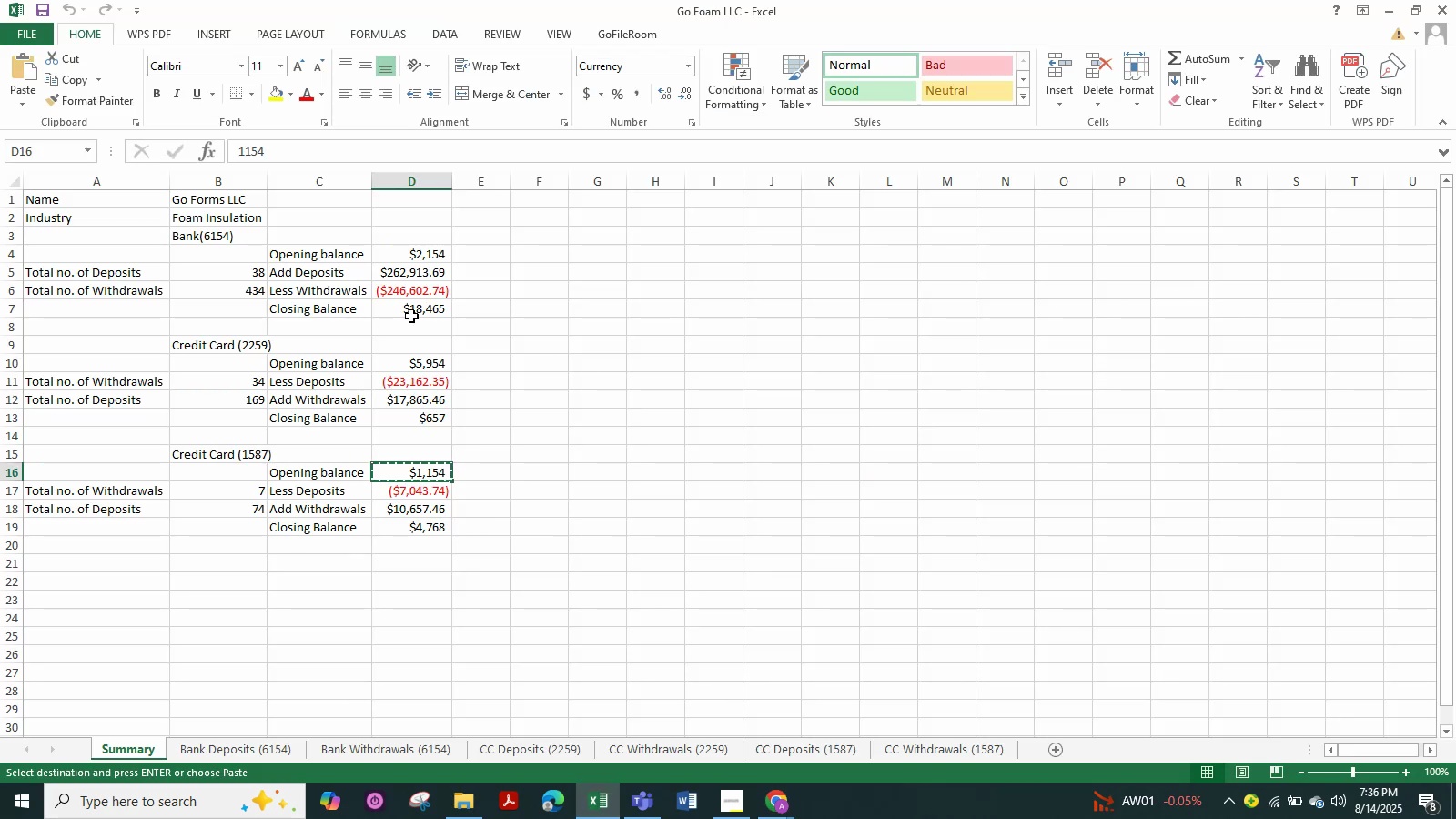 
left_click([408, 314])
 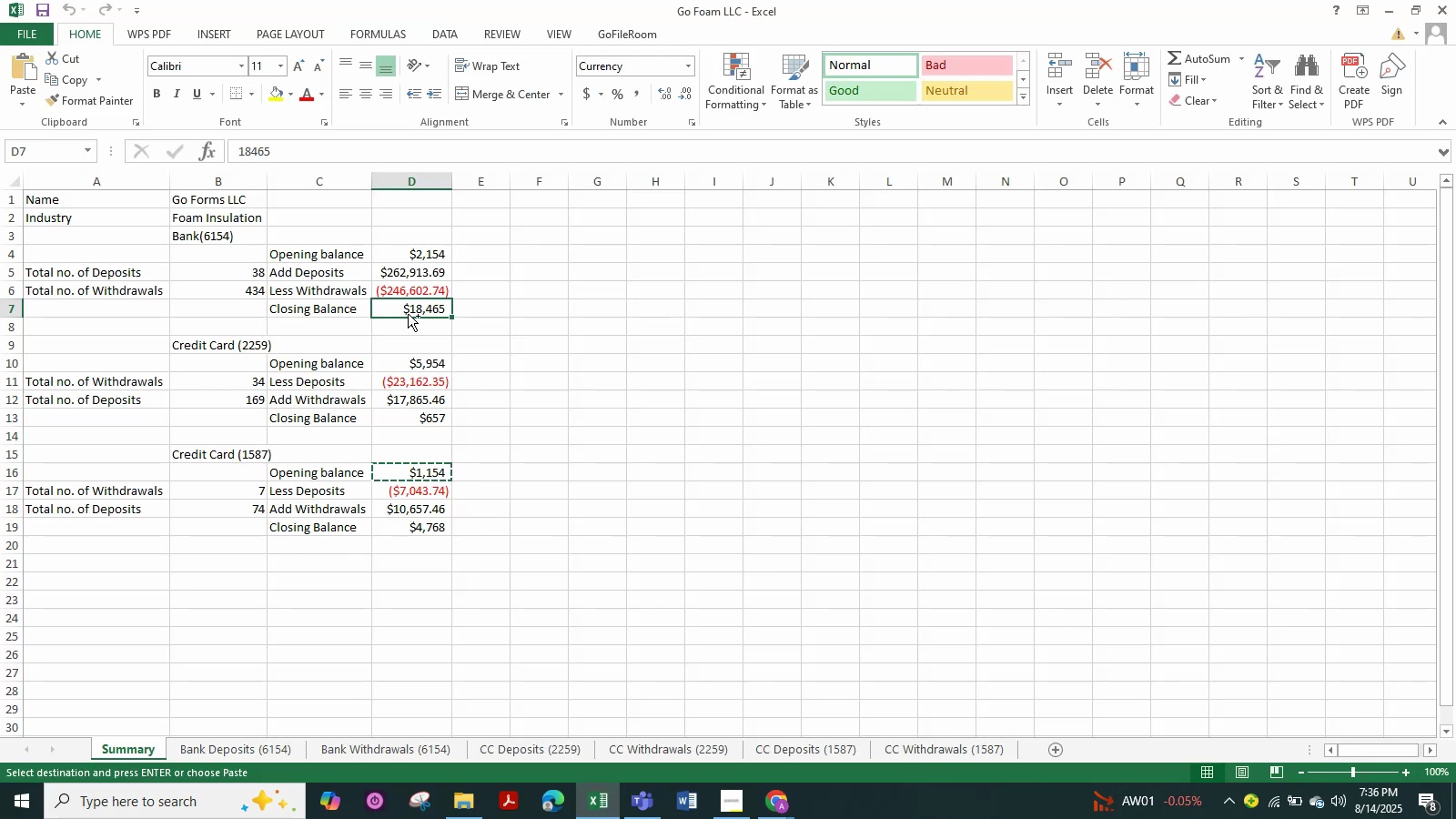 
key(Control+C)
 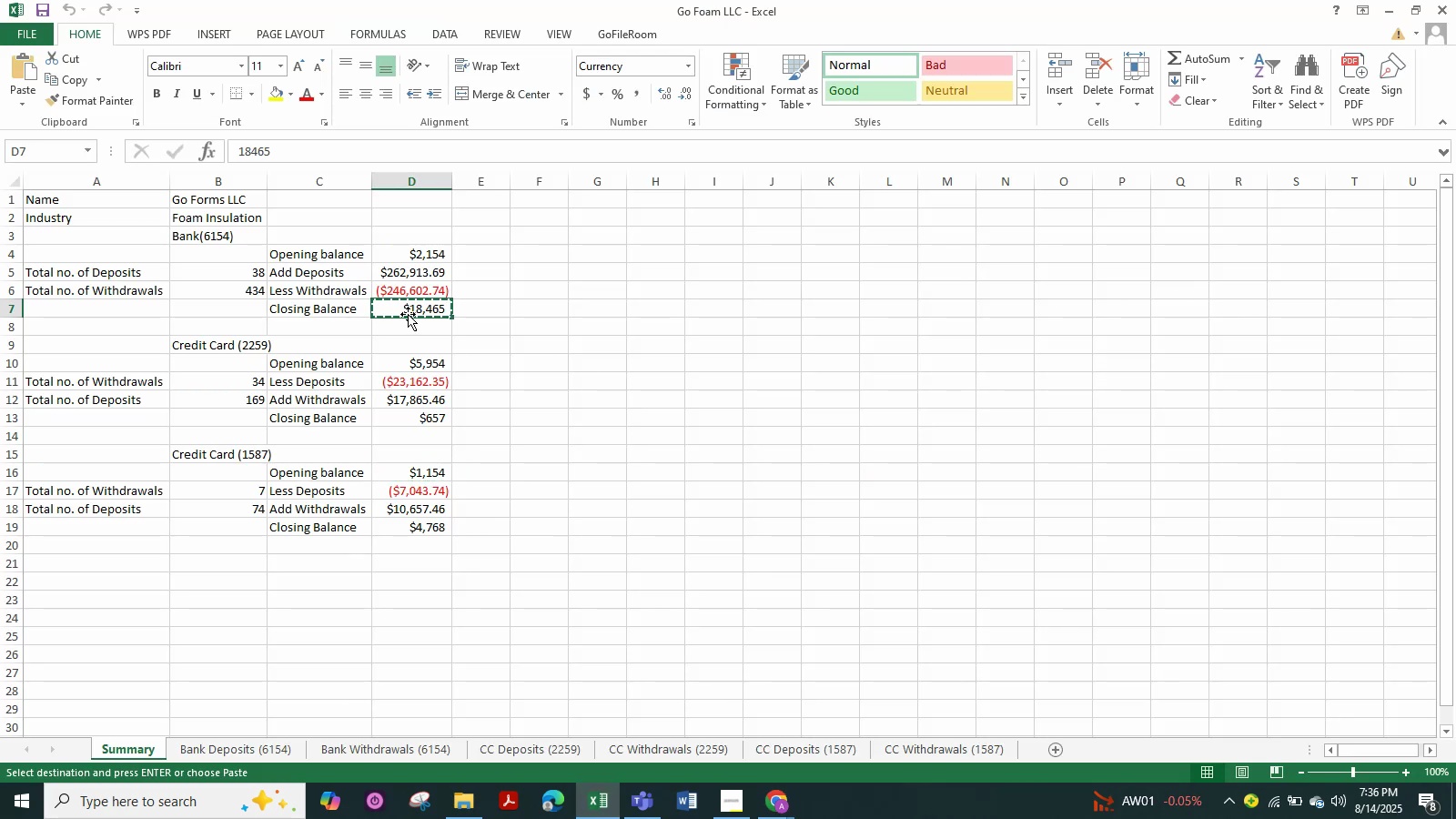 
key(Alt+AltLeft)
 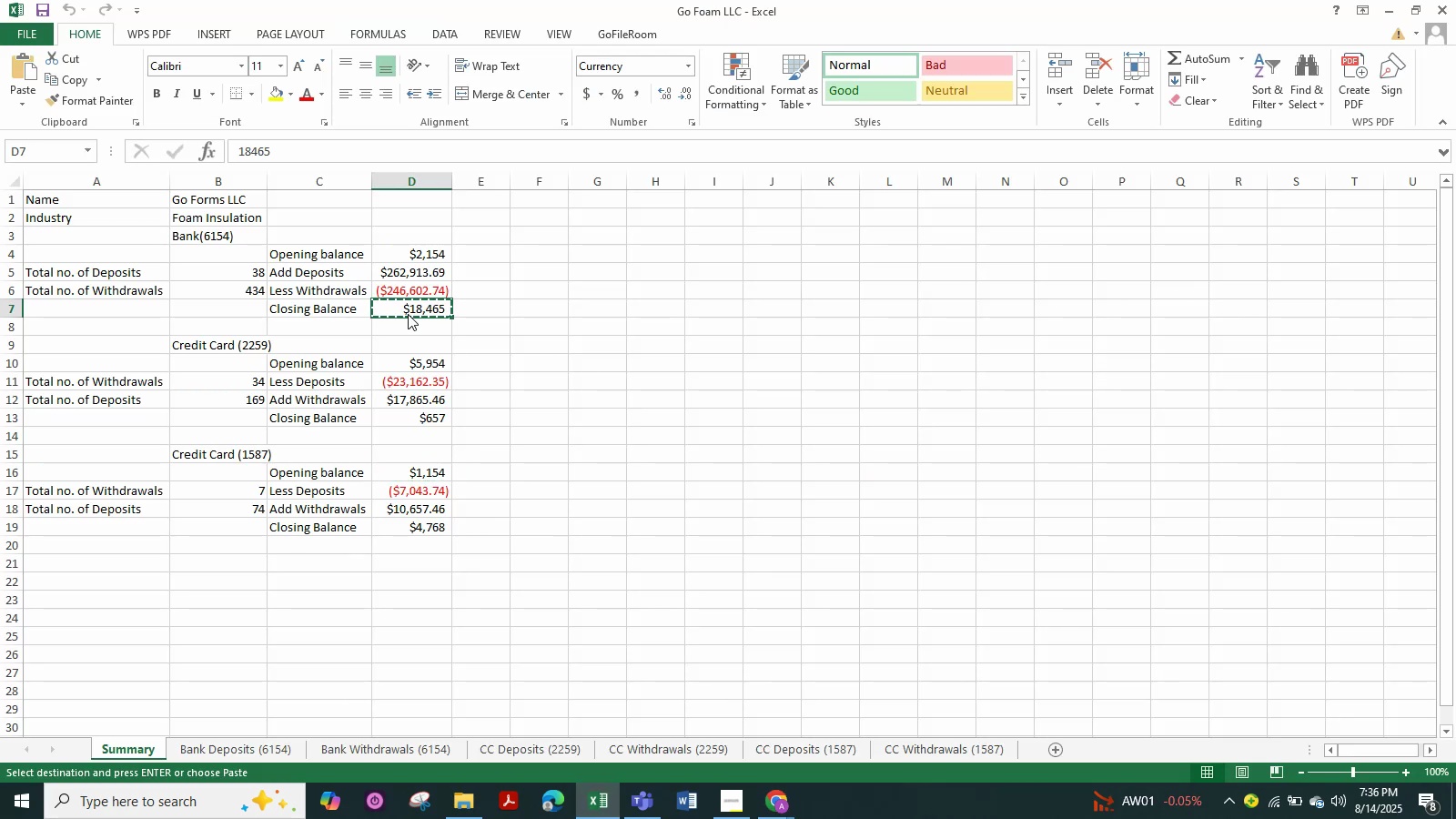 
key(Alt+Tab)
 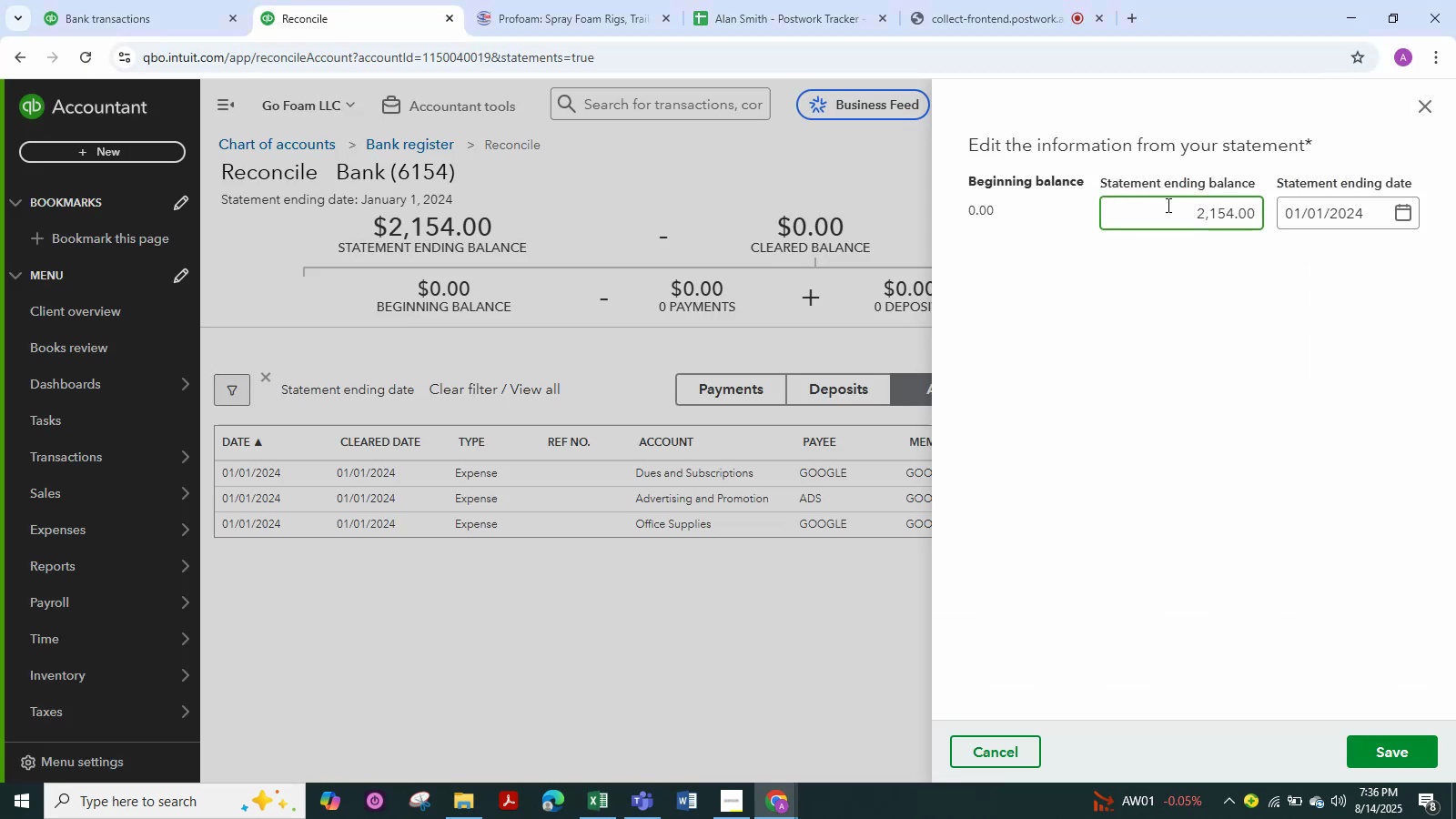 
left_click_drag(start_coordinate=[1172, 206], to_coordinate=[1406, 203])
 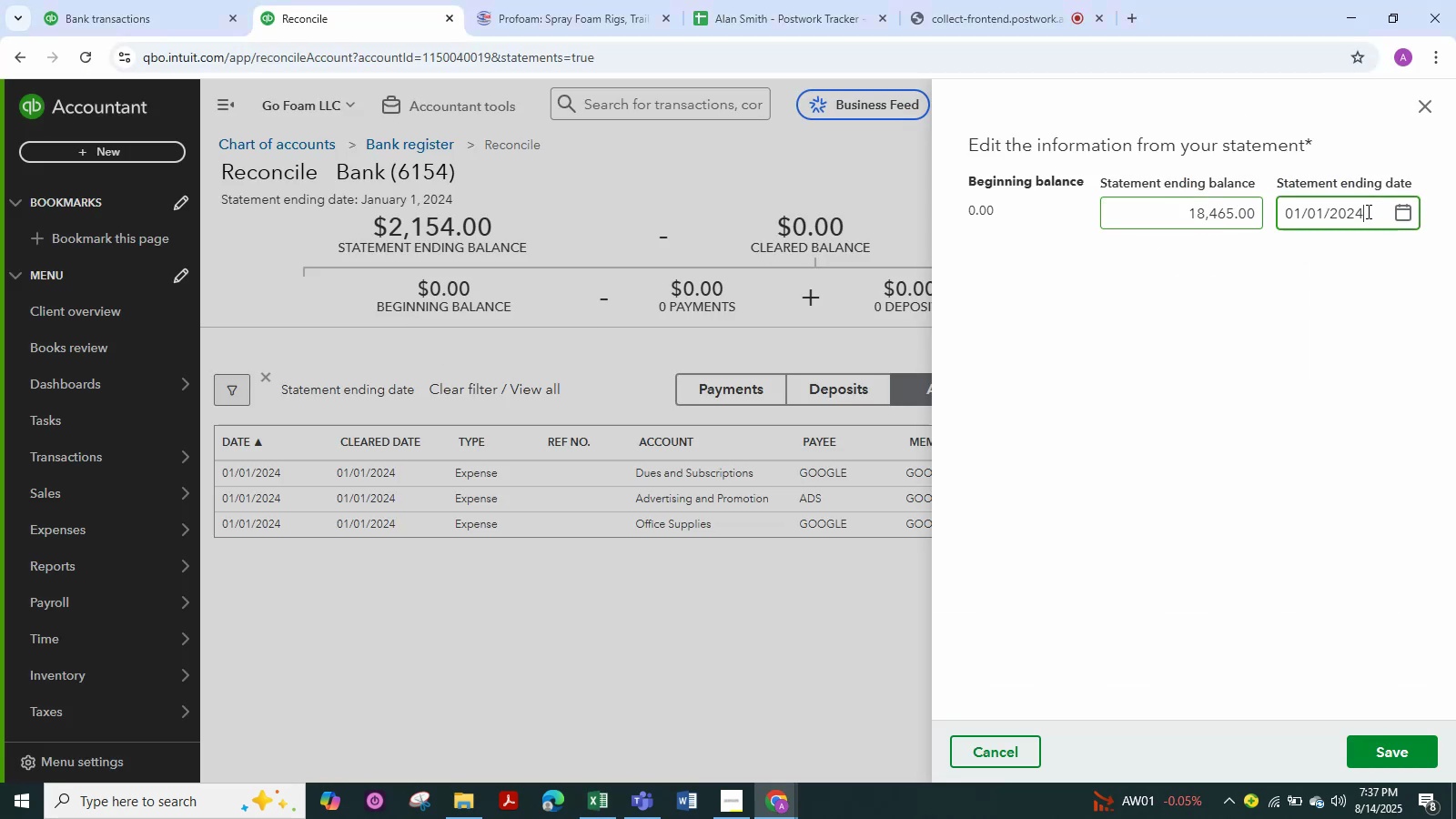 
key(Control+V)
 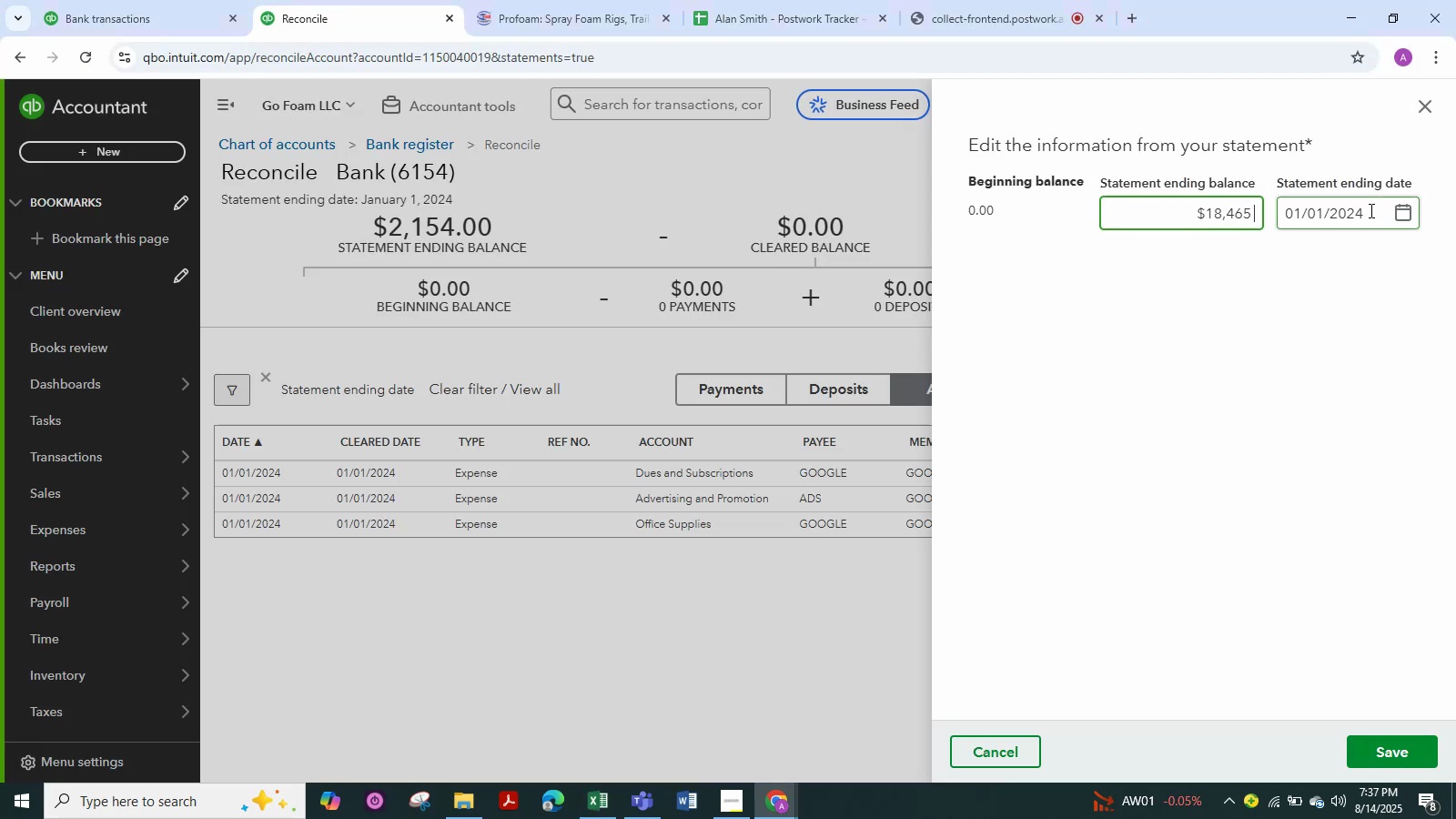 
left_click_drag(start_coordinate=[1370, 210], to_coordinate=[1279, 212])
 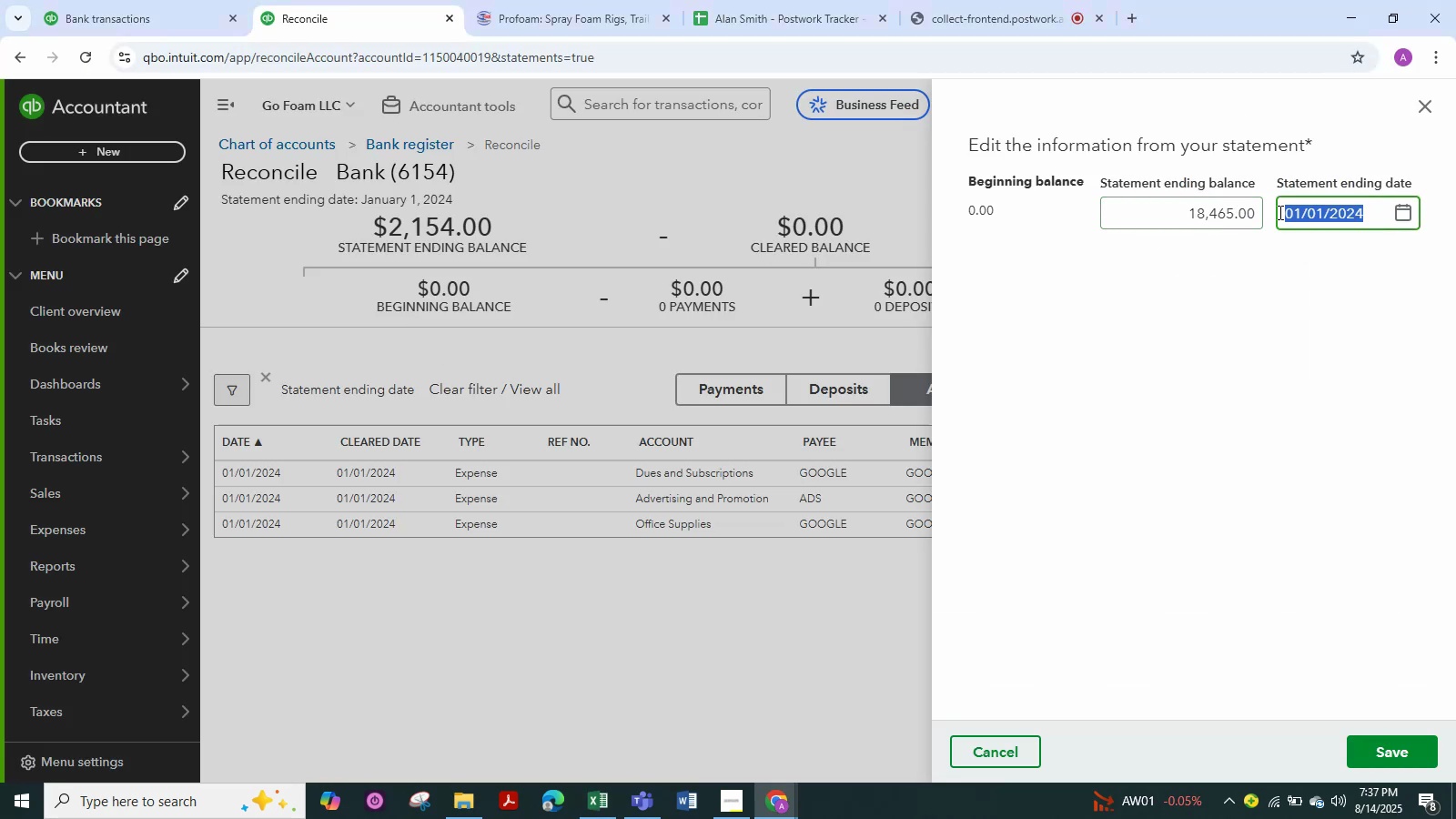 
key(Numpad1)
 